 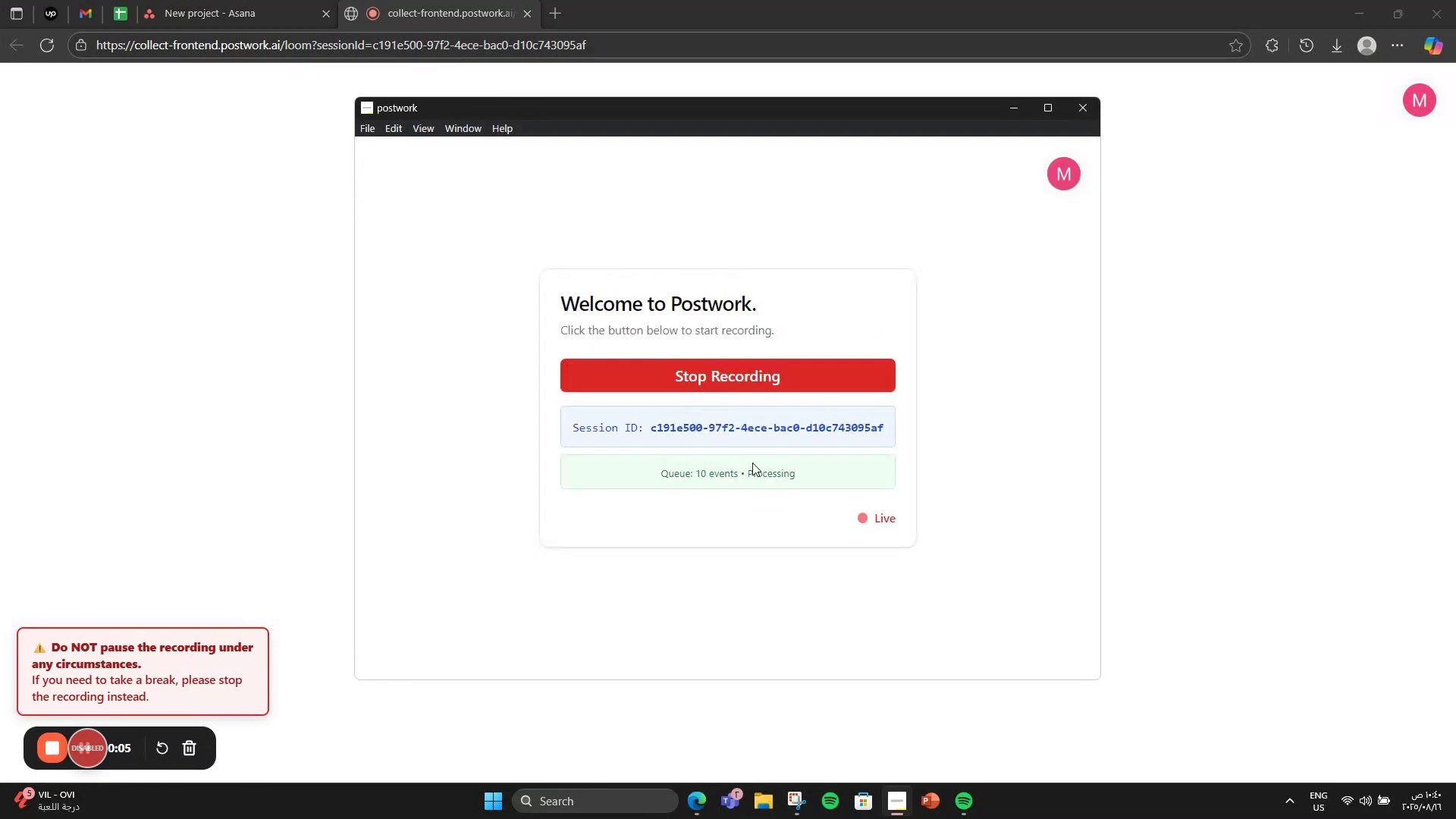 
left_click([312, 0])
 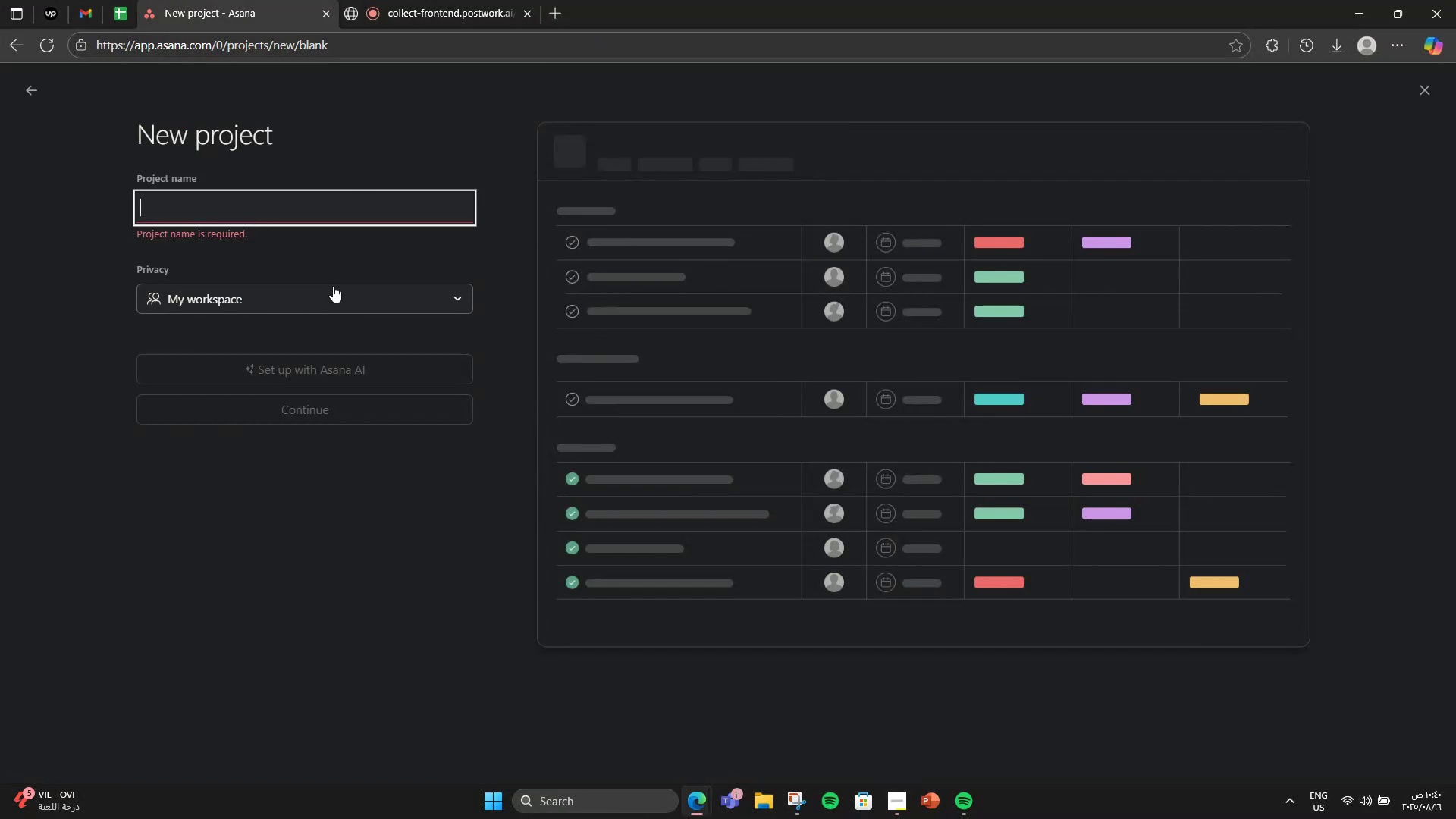 
type(Smart Fitness Equipment Rena)
key(Backspace)
type(tal Platformm)
key(Backspace)
 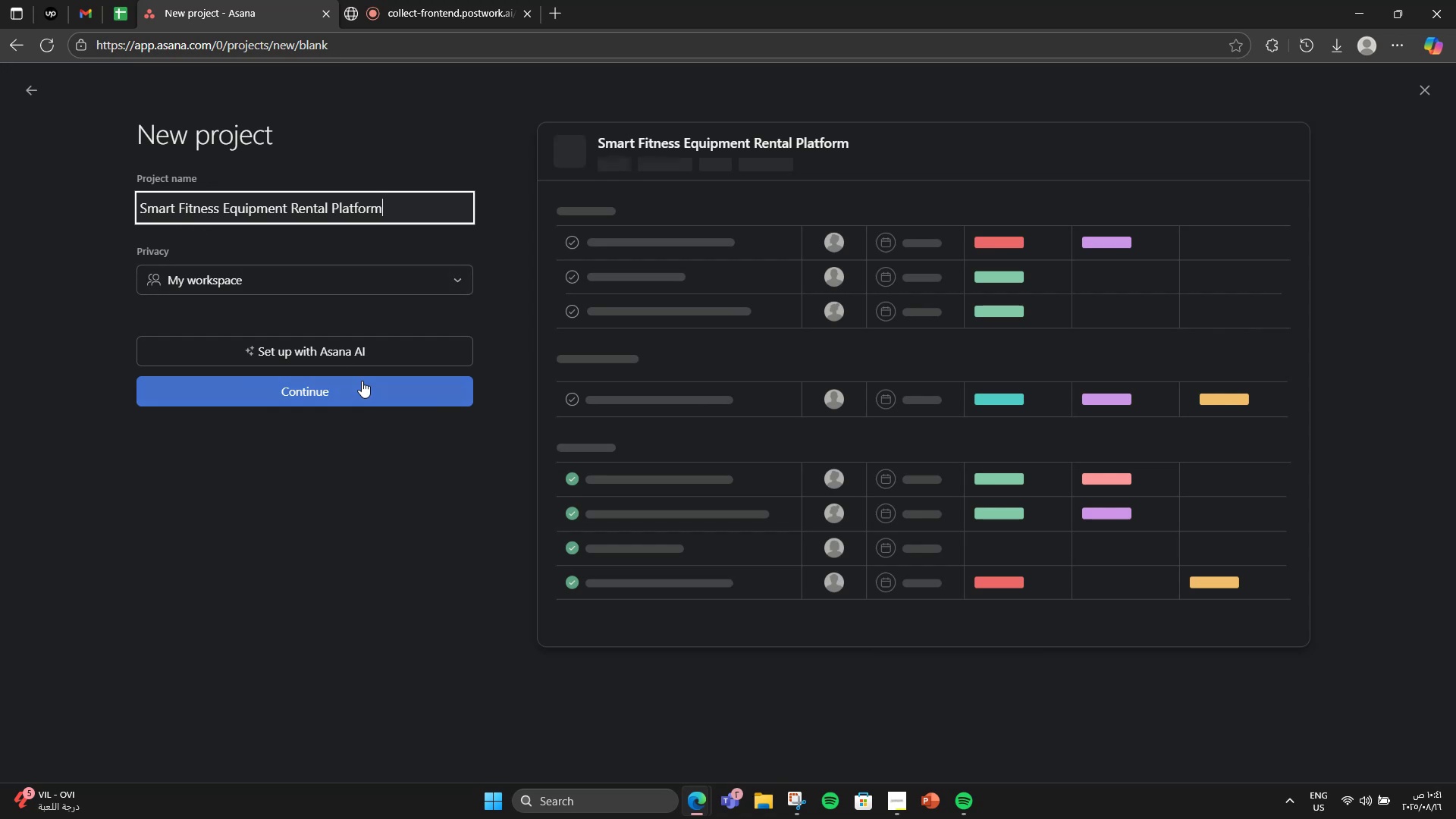 
wait(7.06)
 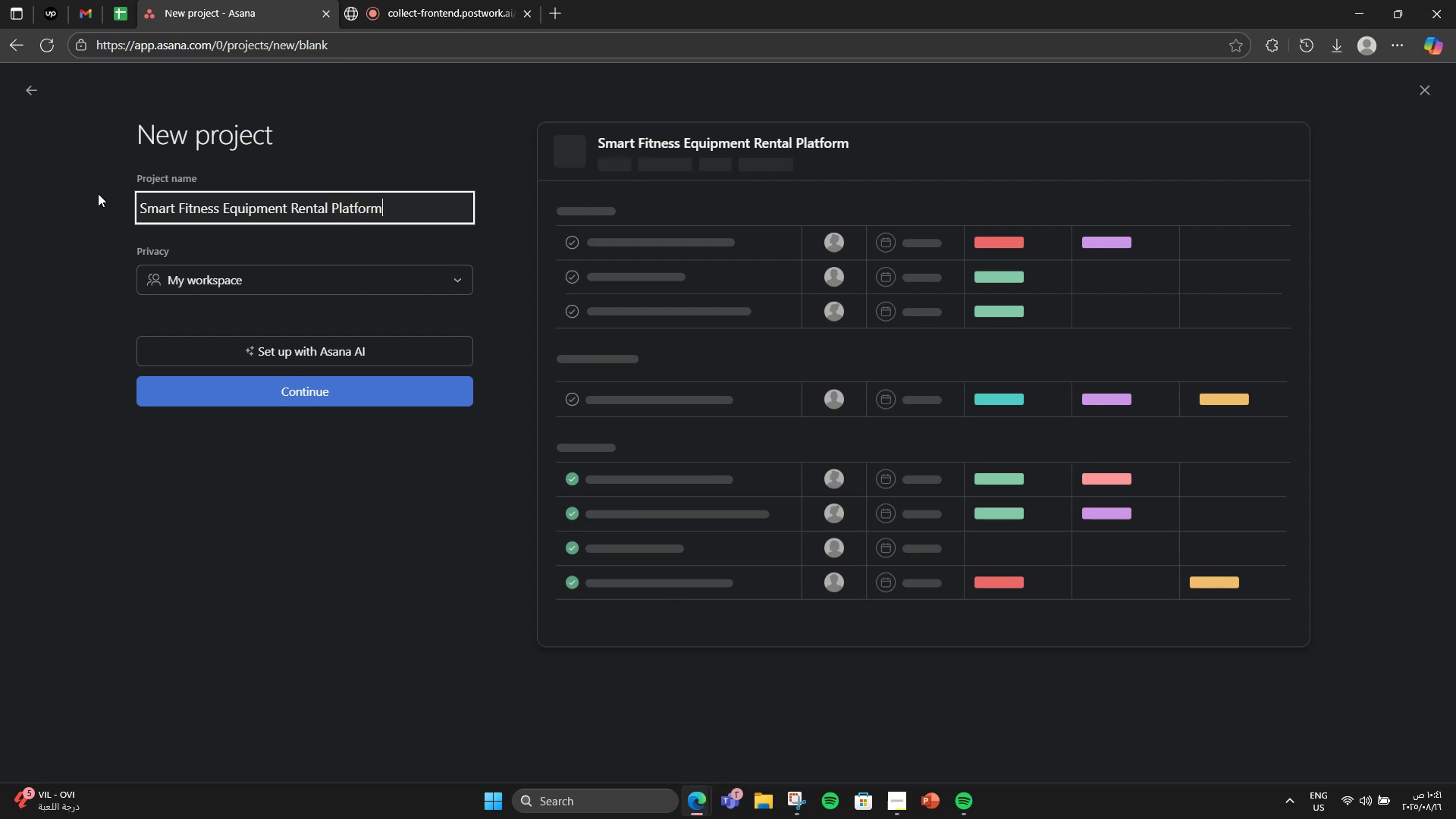 
left_click([394, 395])
 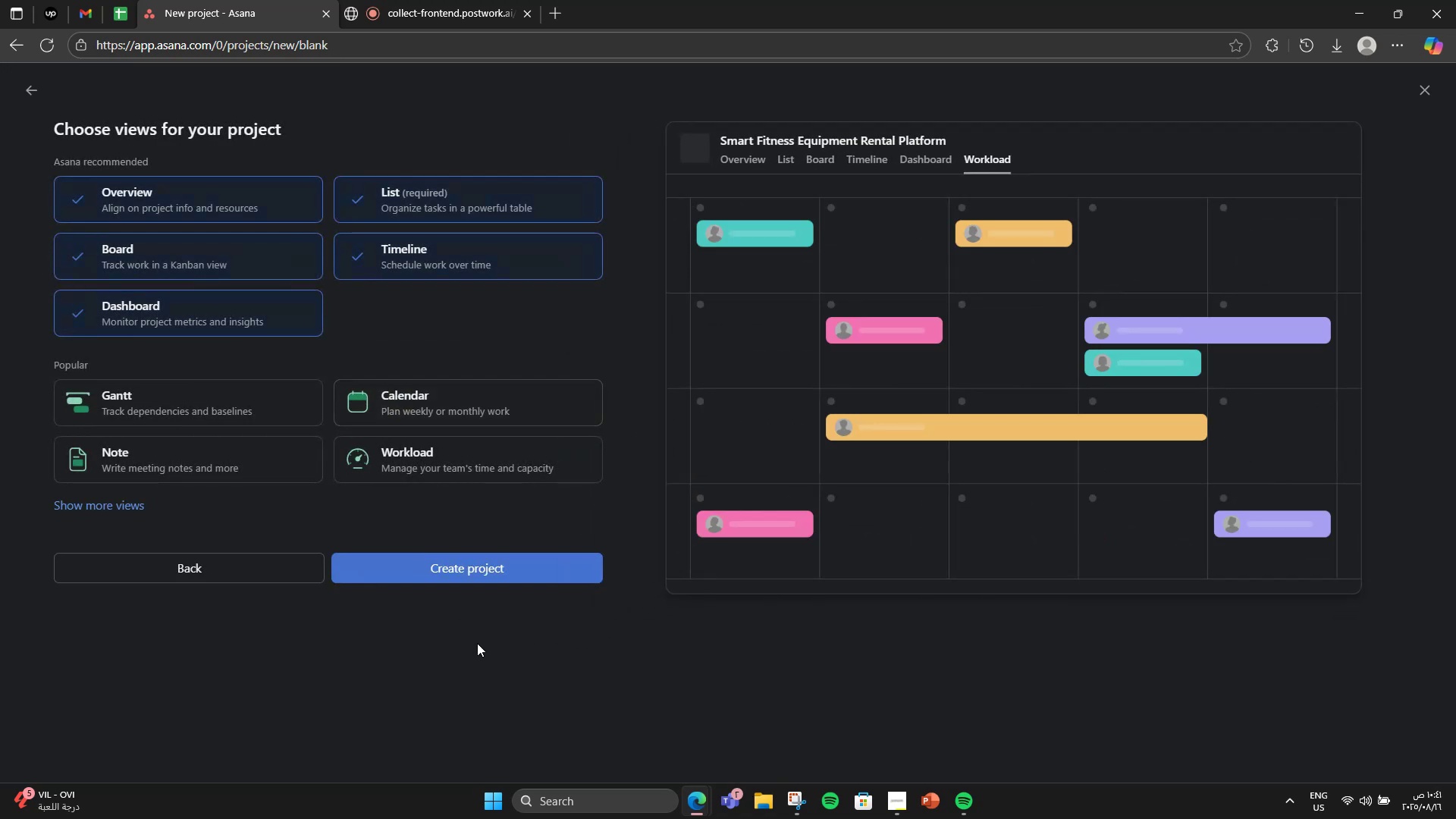 
left_click([489, 585])
 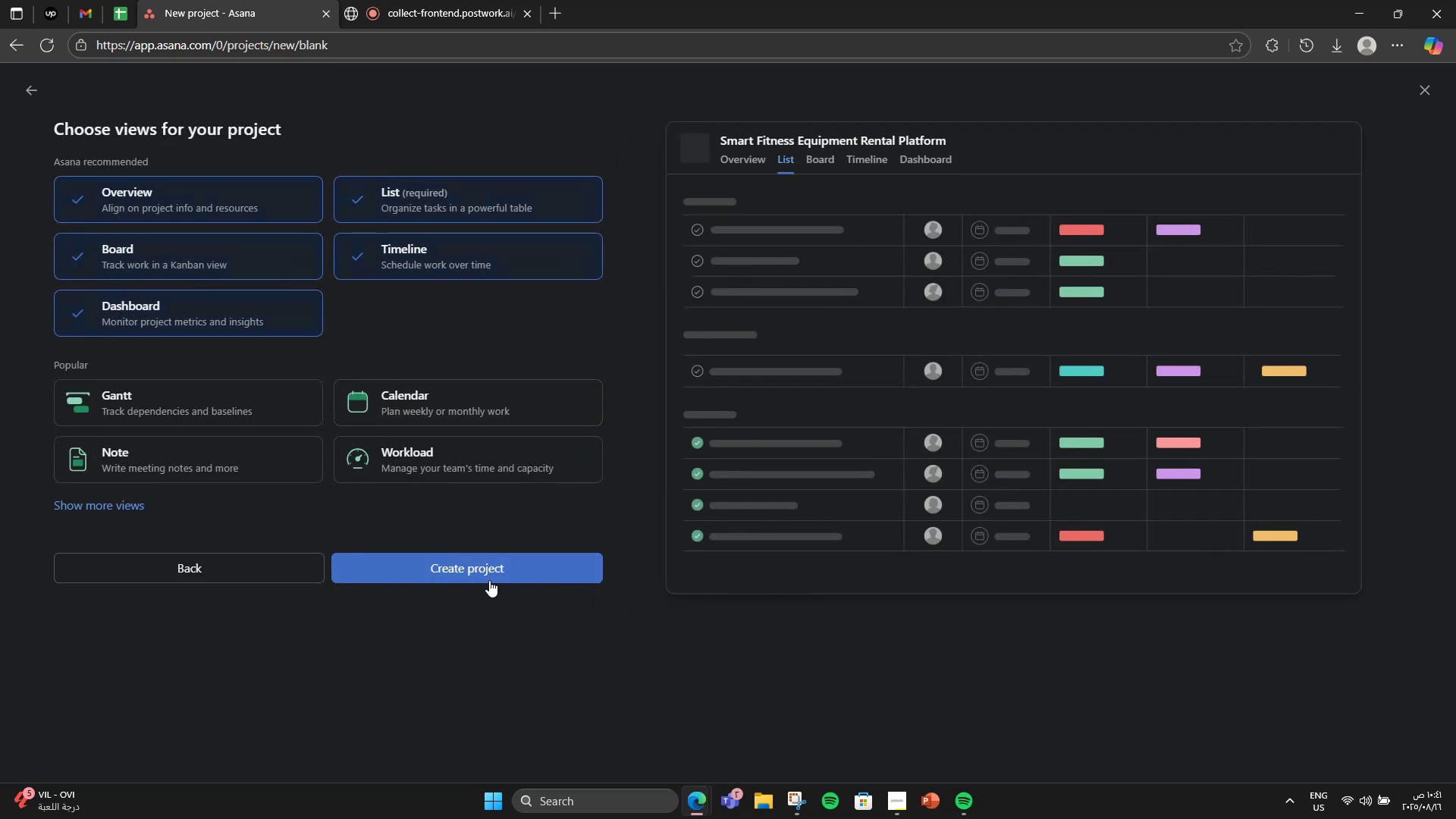 
left_click([488, 574])
 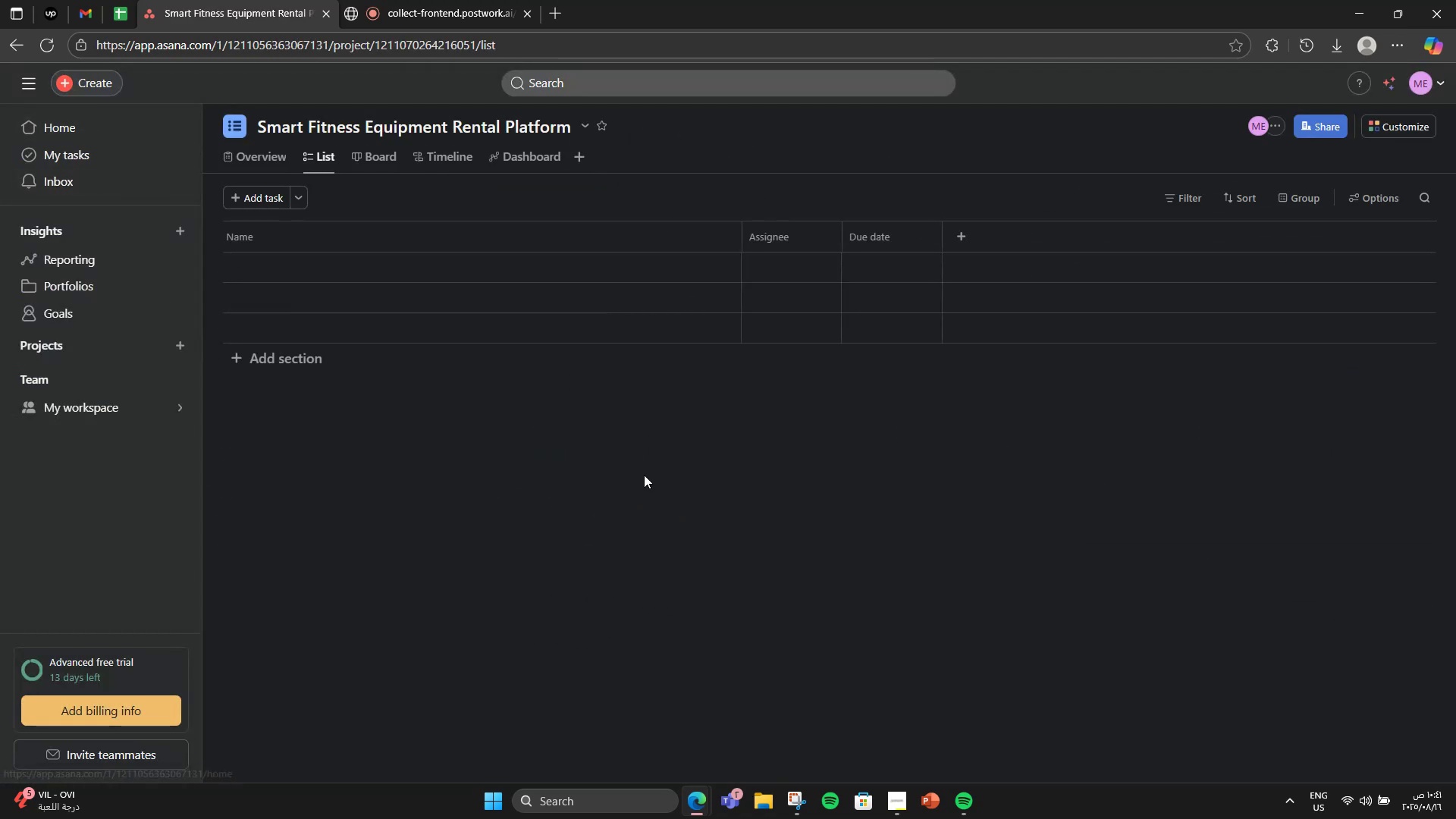 
left_click([267, 158])
 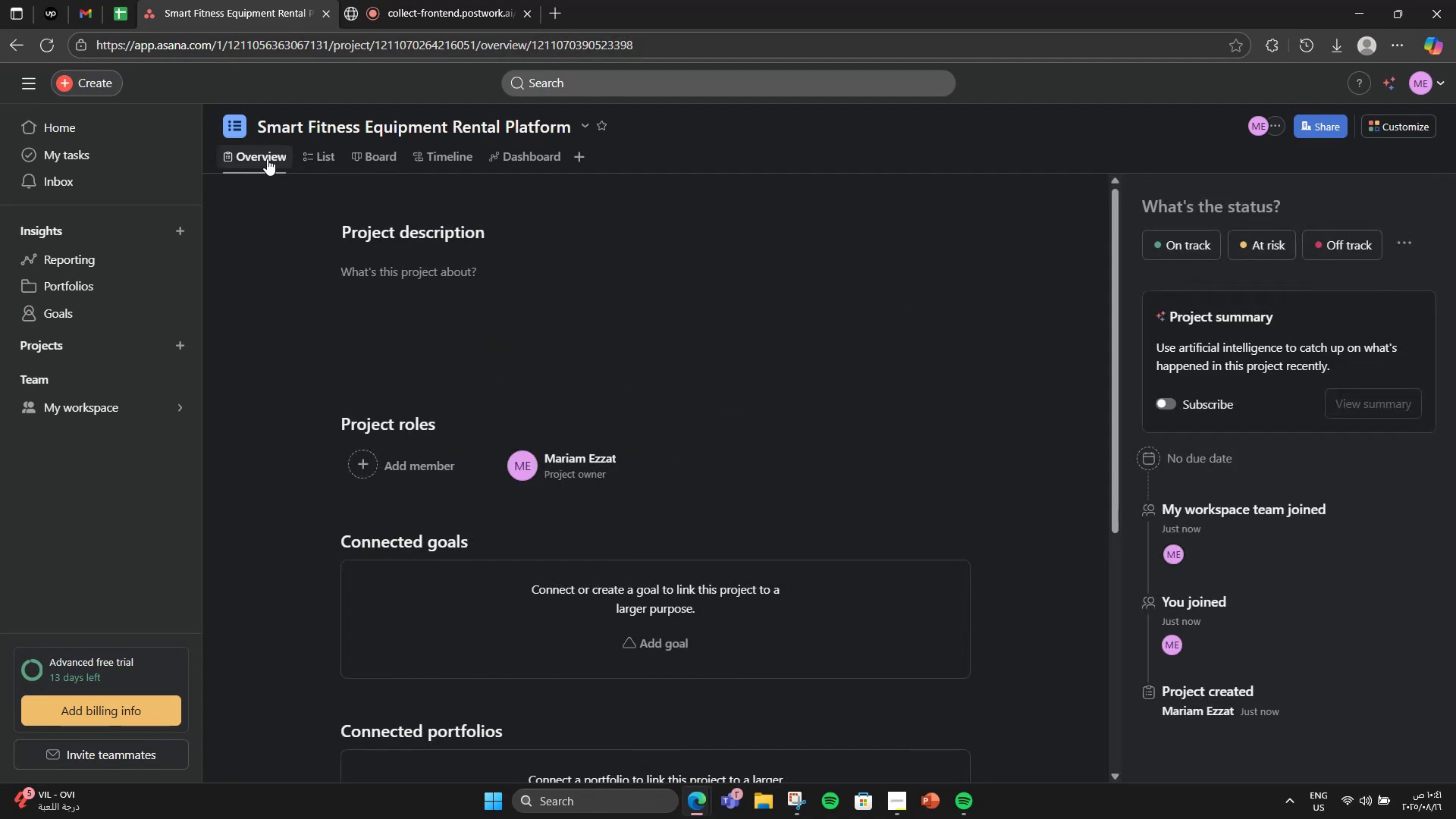 
left_click([466, 378])
 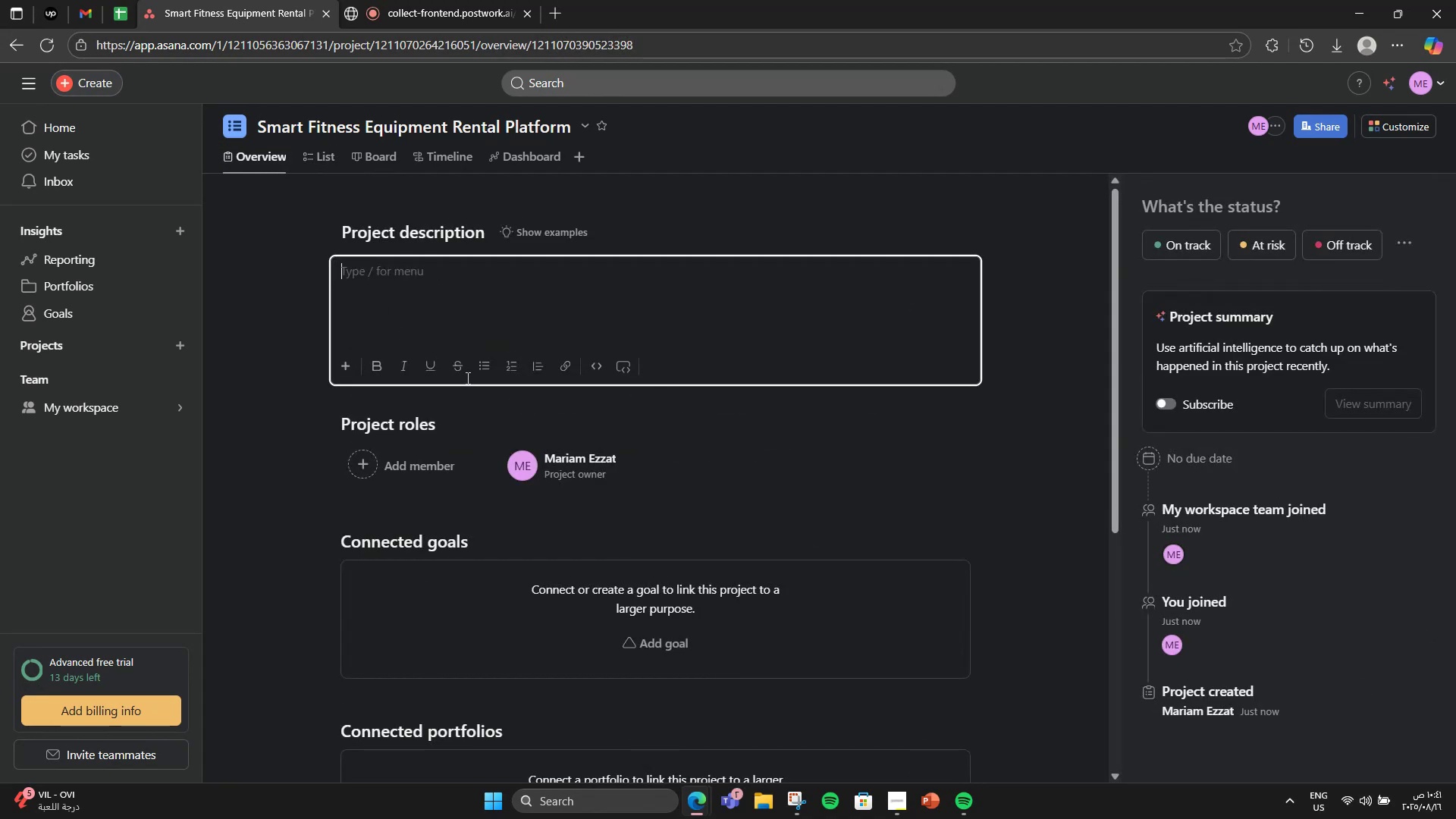 
type(Adigital)
 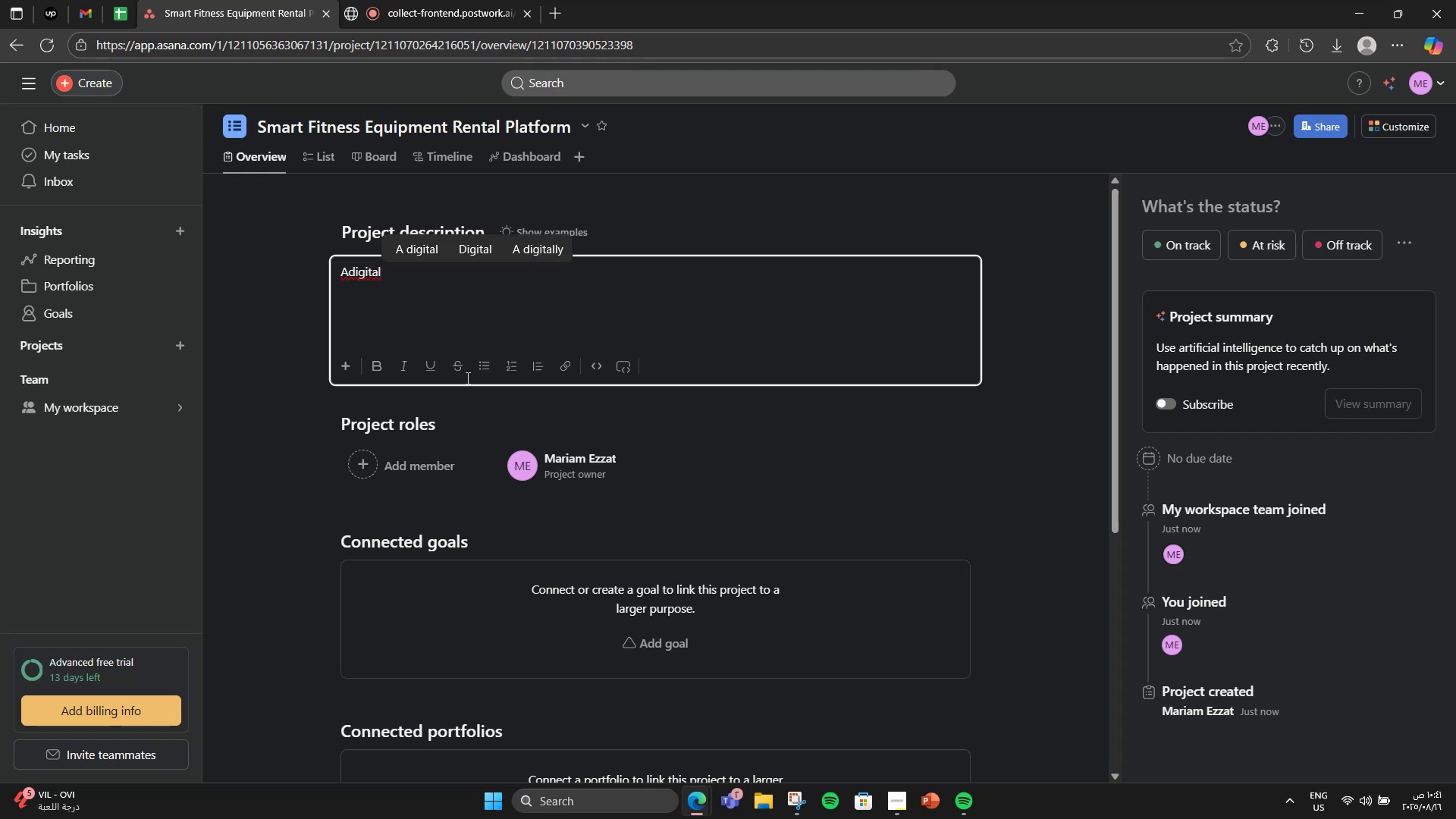 
left_click([417, 257])
 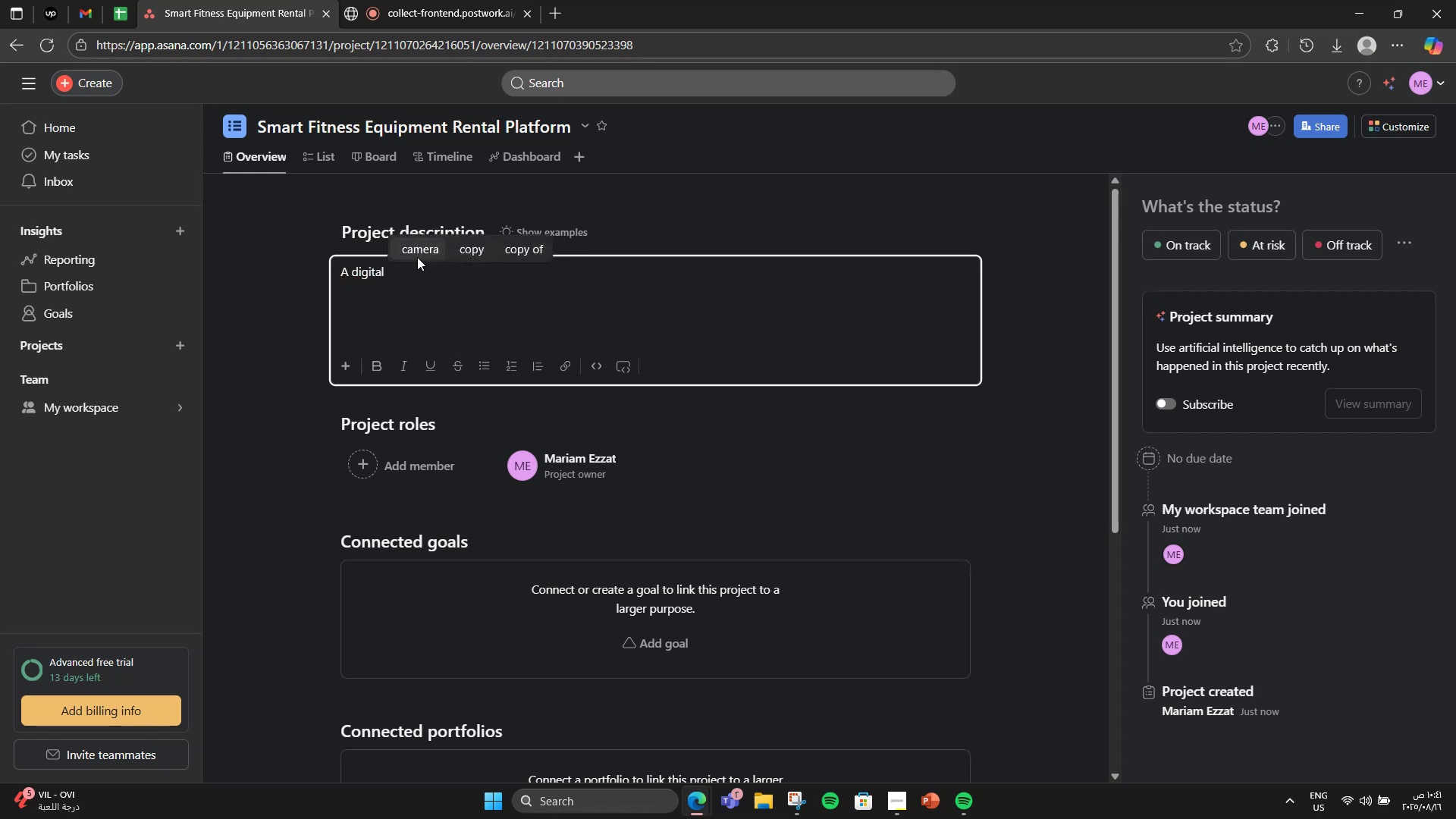 
type(platform where users can )
 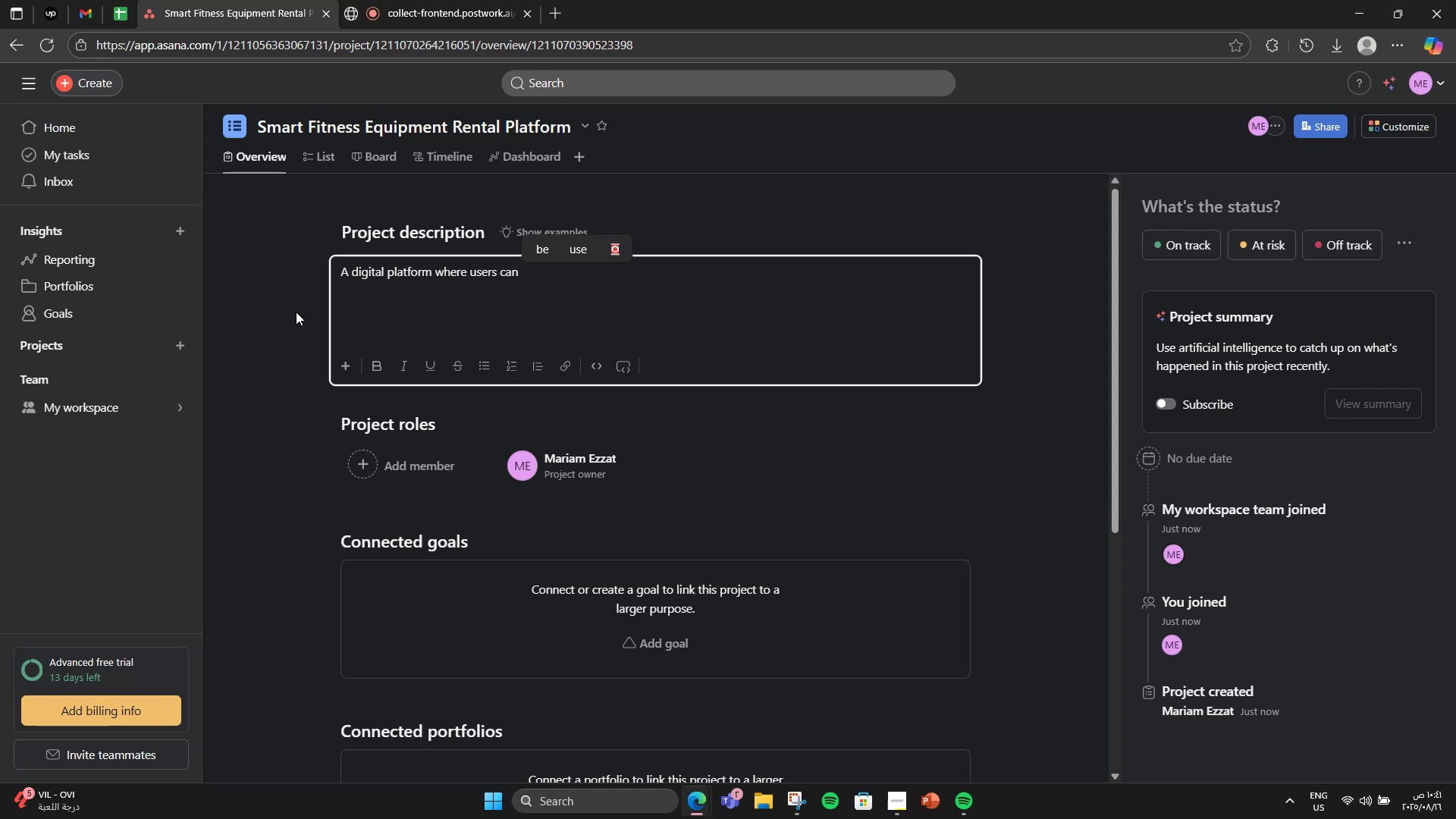 
type(rent )
 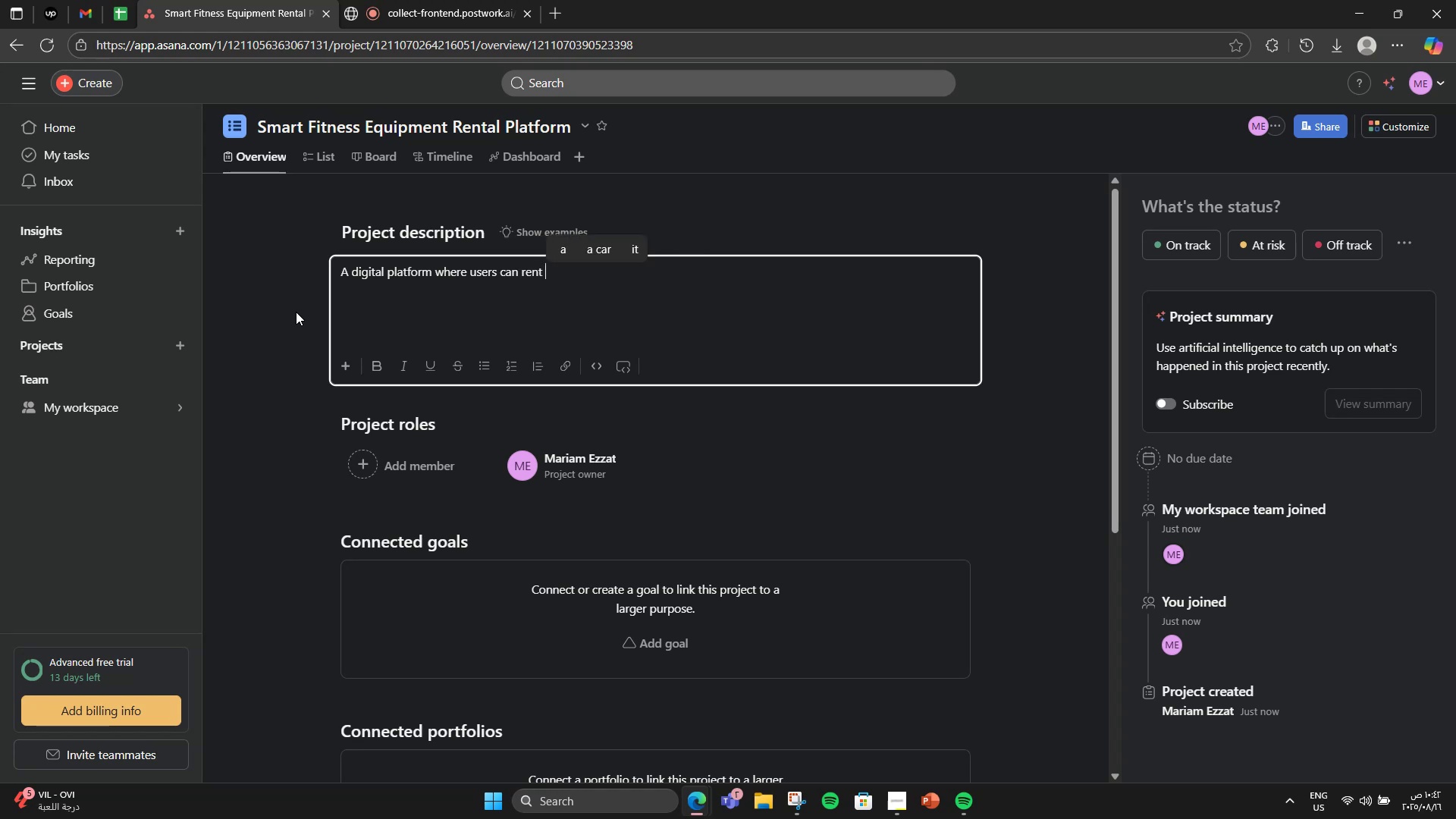 
type(smart fitness equ)
 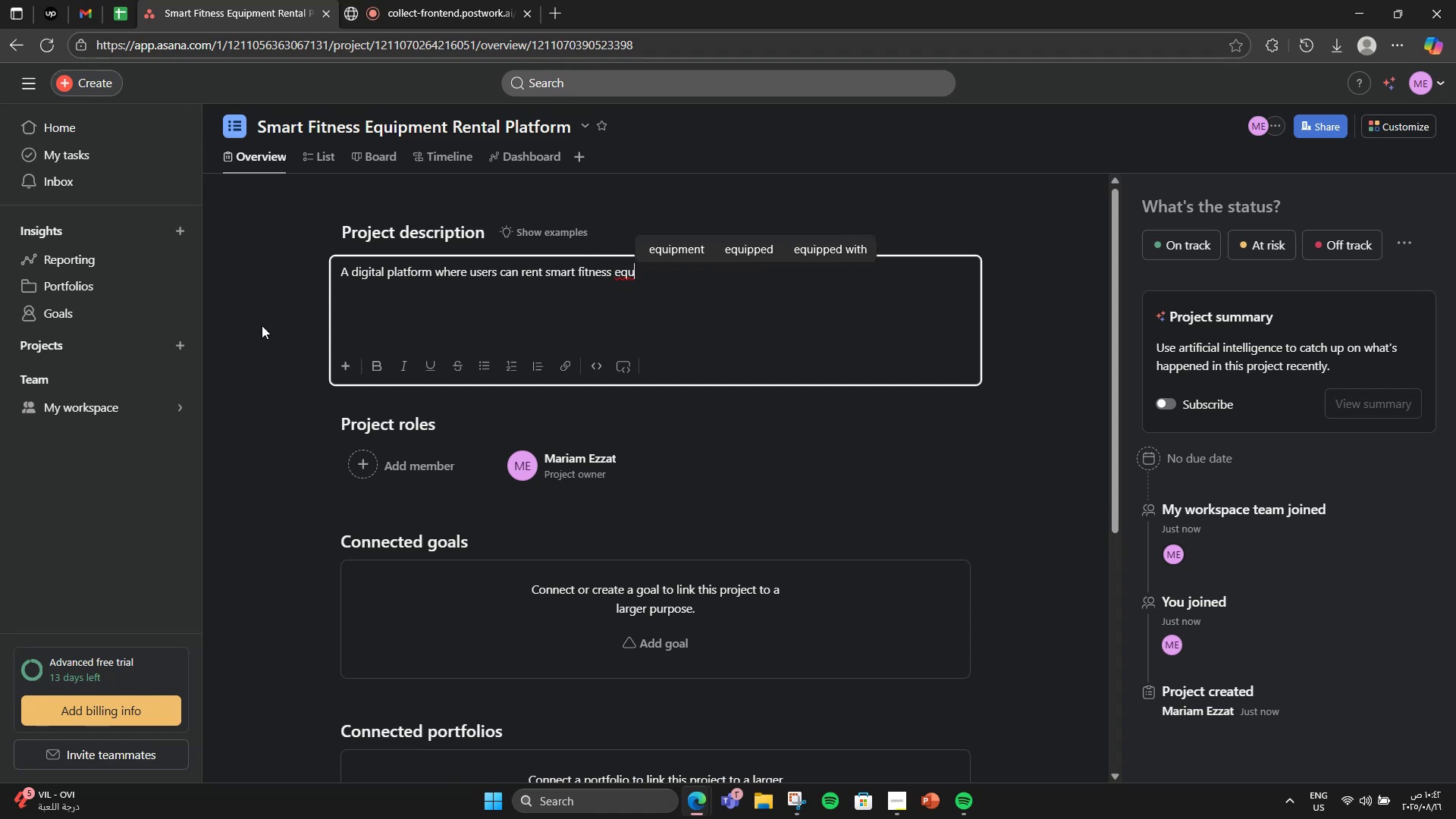 
type(ipmemt ()
 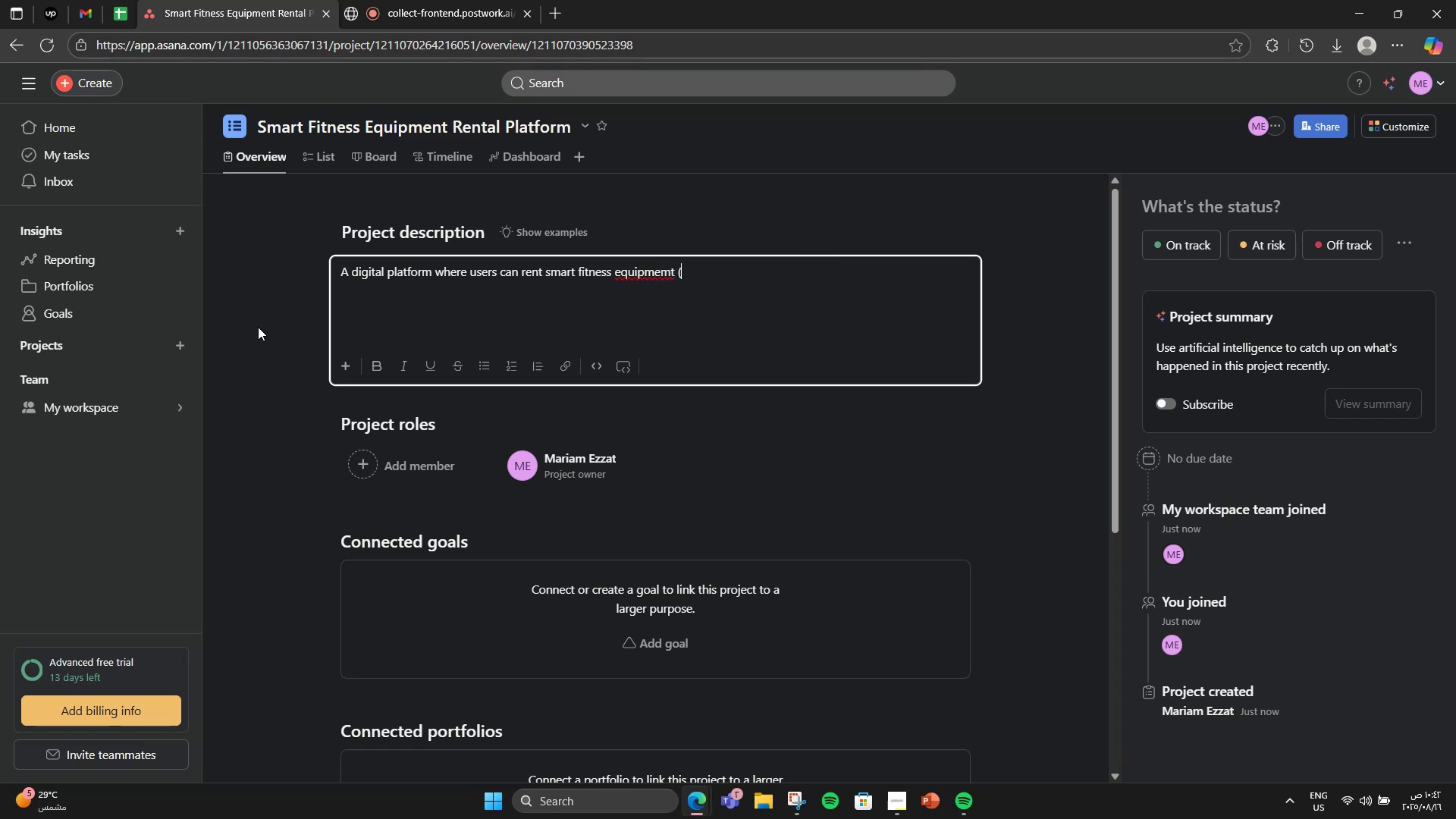 
hold_key(key=Backspace, duration=0.7)
 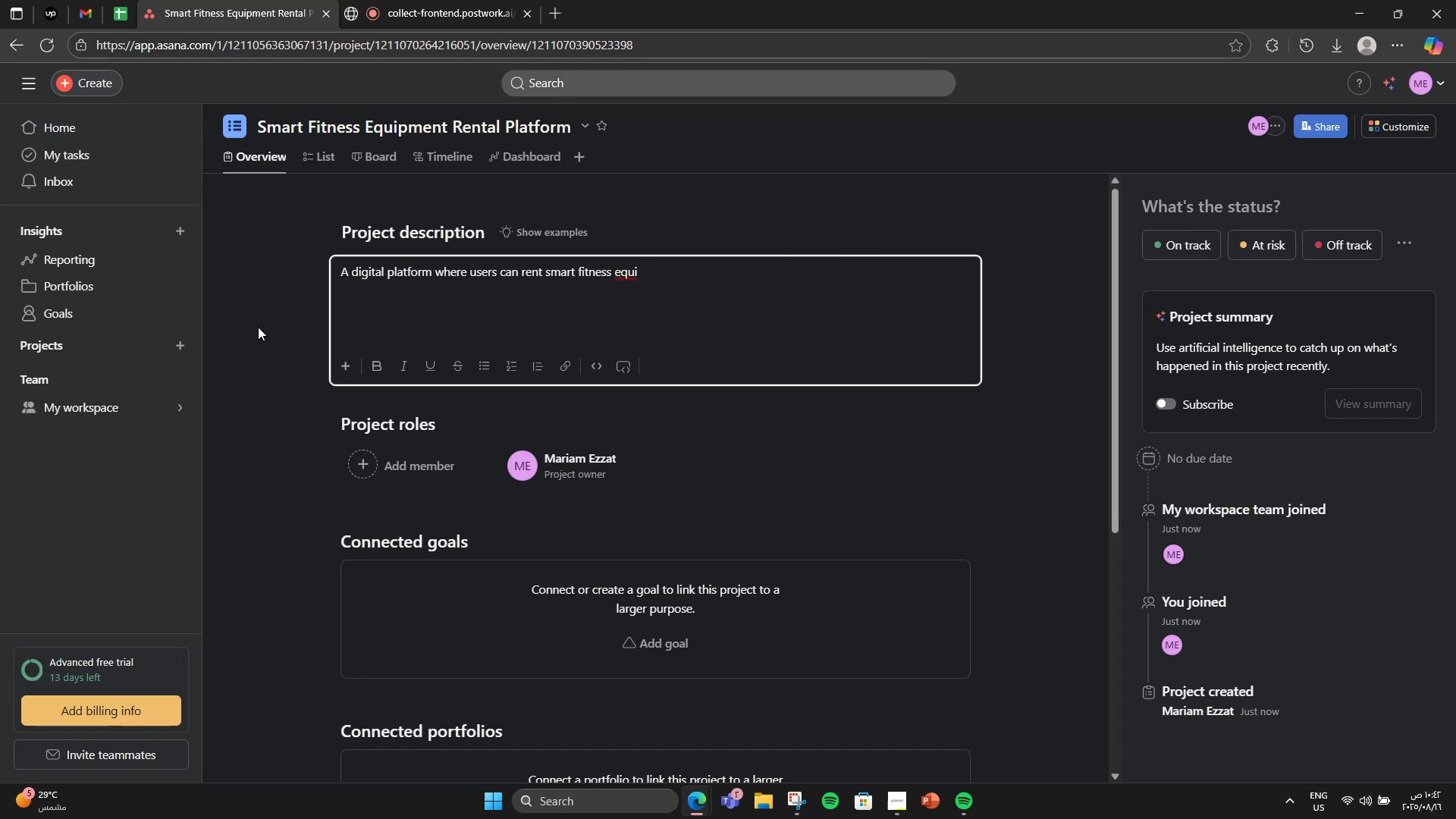 
type(pment 9)
key(Backspace)
type((trad)
key(Backspace)
key(Backspace)
type(eadmills)
 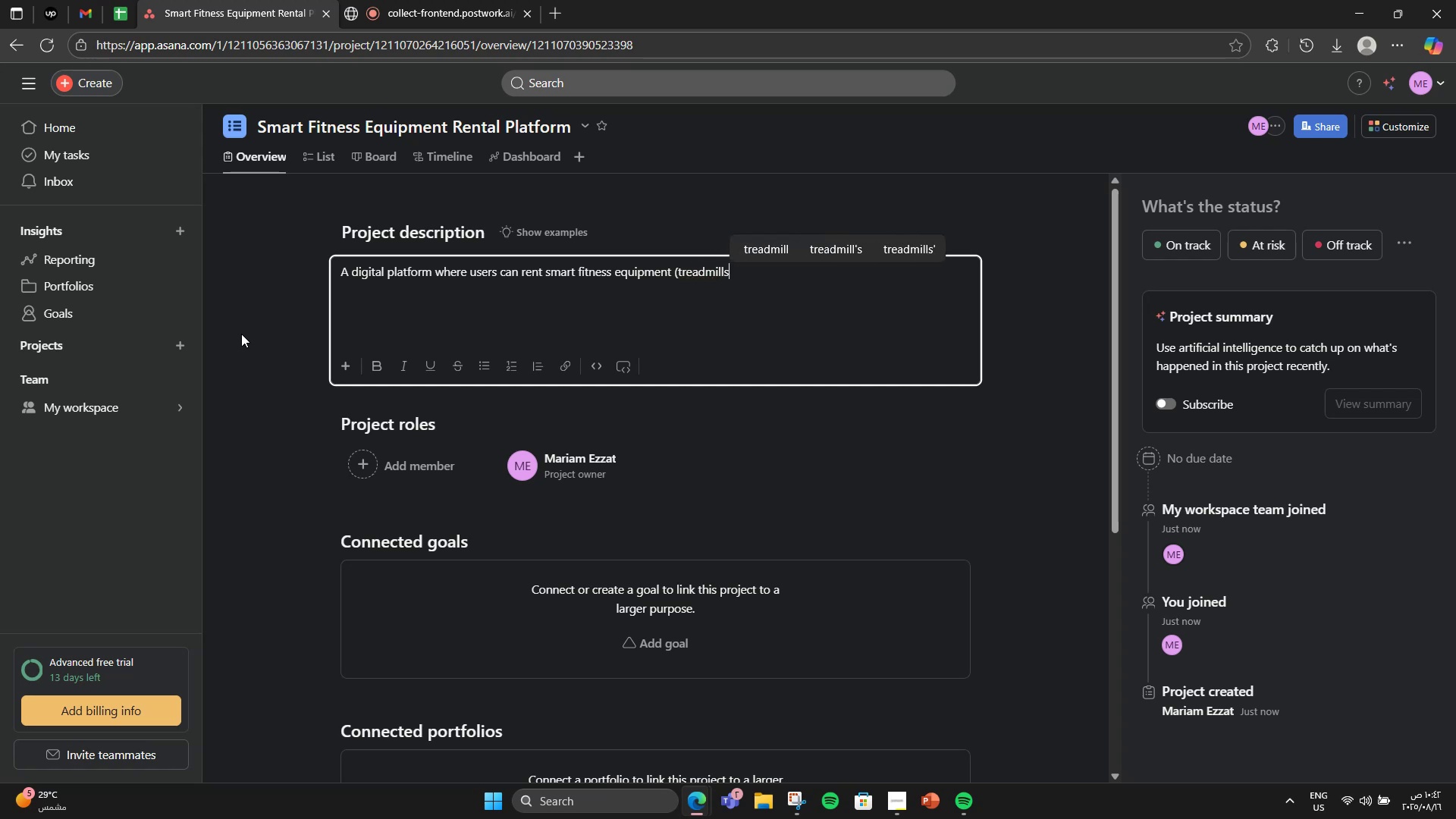 
hold_key(key=ArrowUp, duration=0.56)
 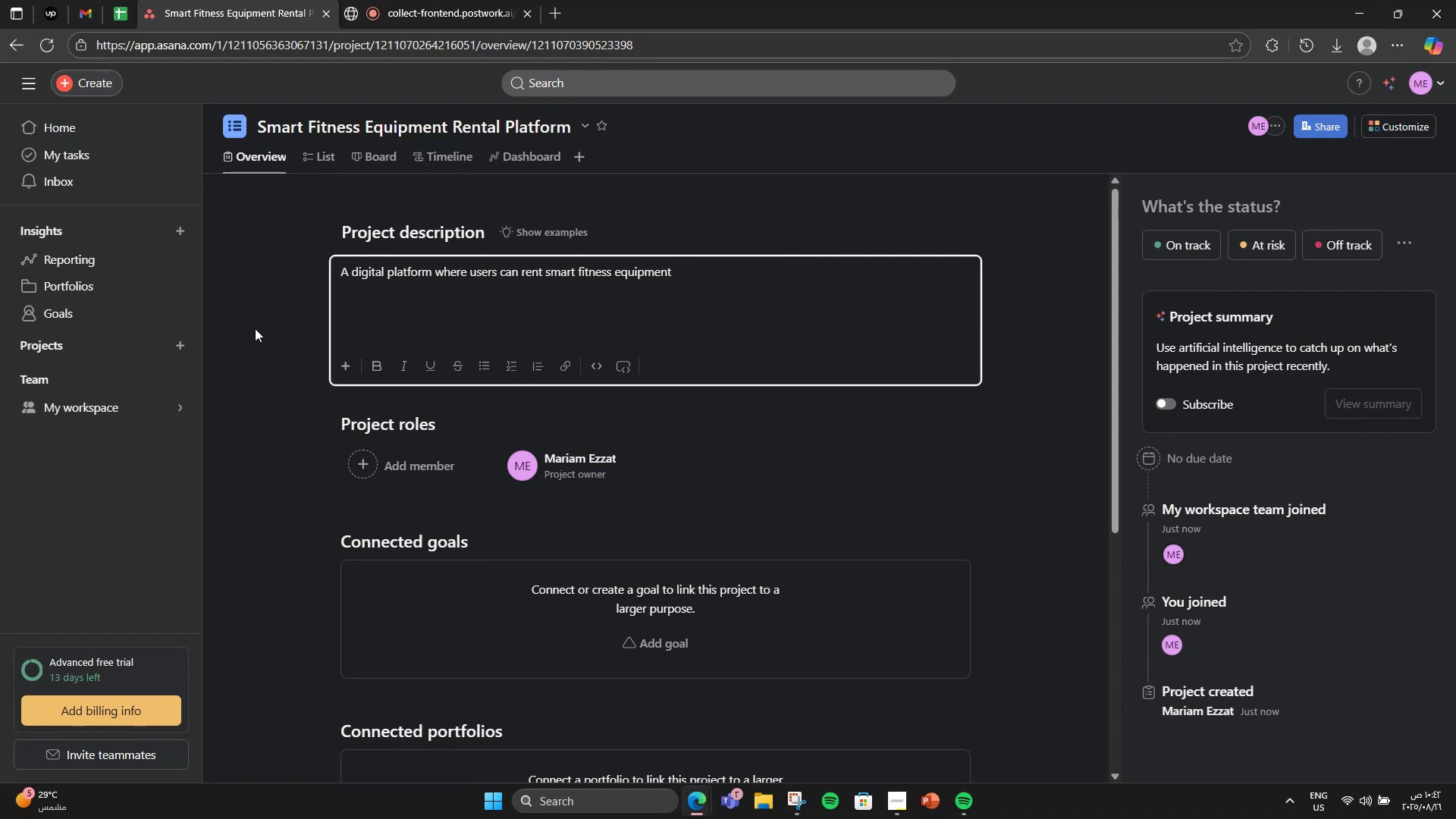 
wait(5.5)
 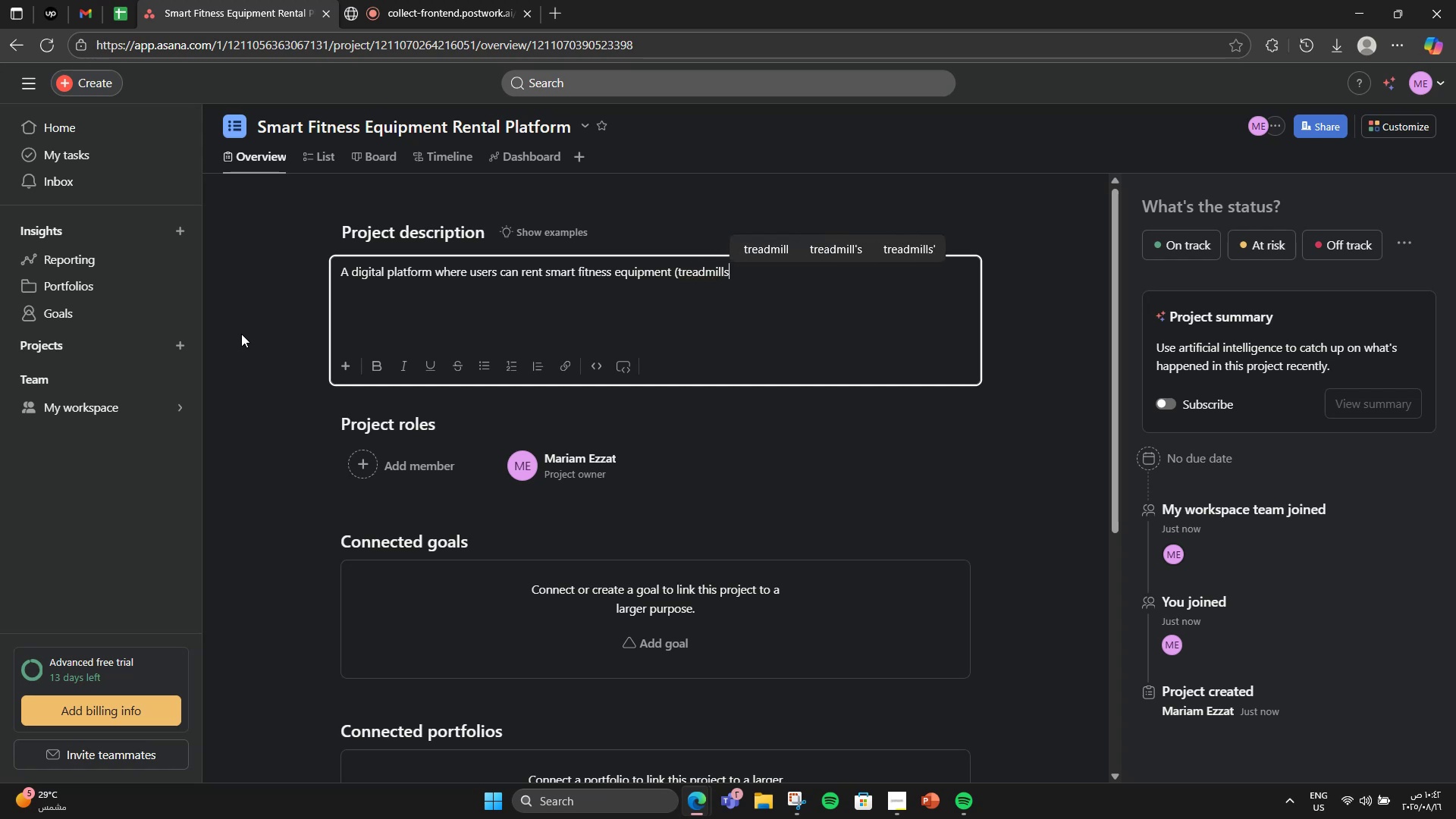 
type(, bi)
 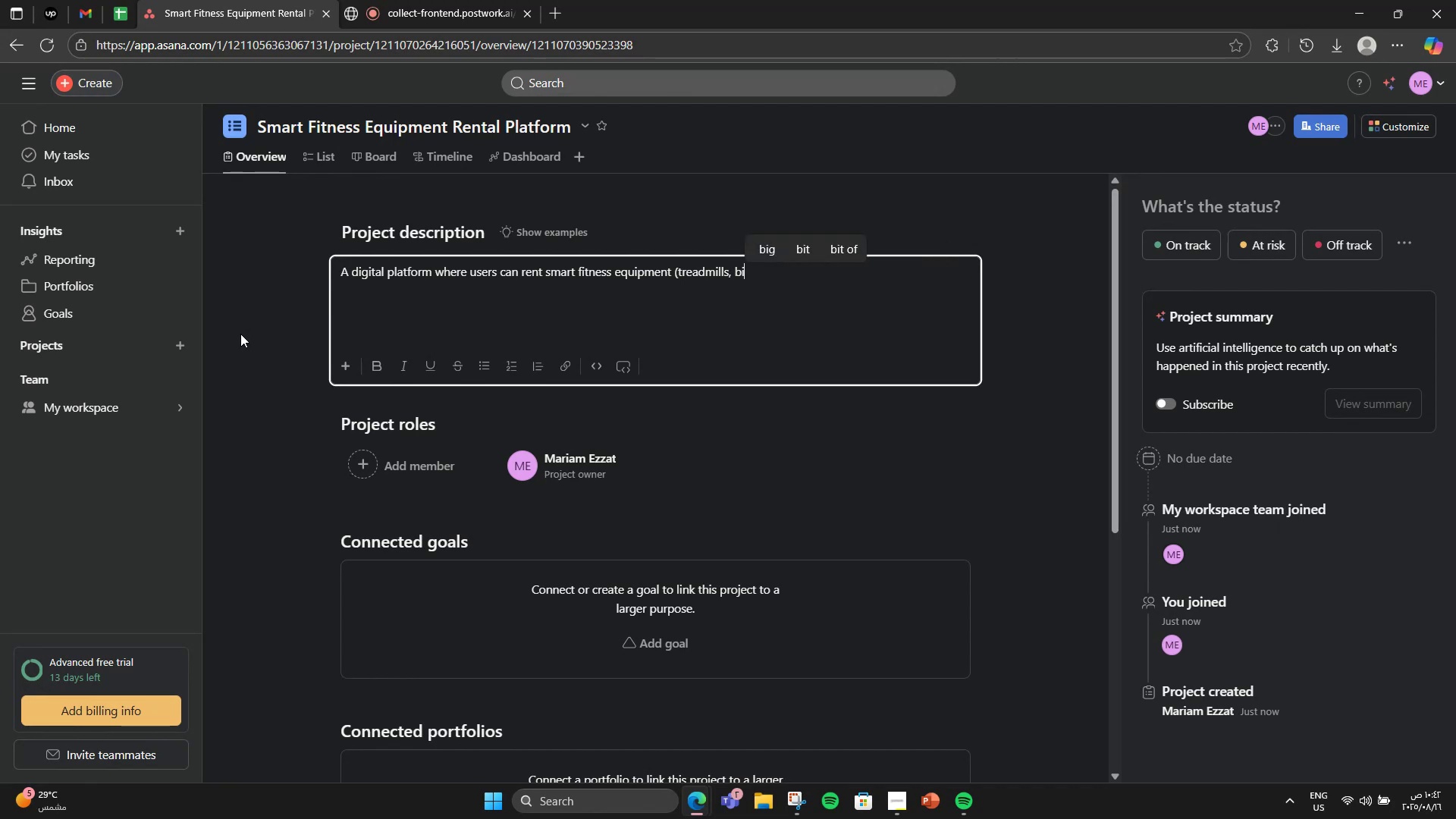 
type(kes, rowing )
key(Backspace)
type(,)
key(Backspace)
type( machines) for home uses)
key(Backspace)
type( with f)
 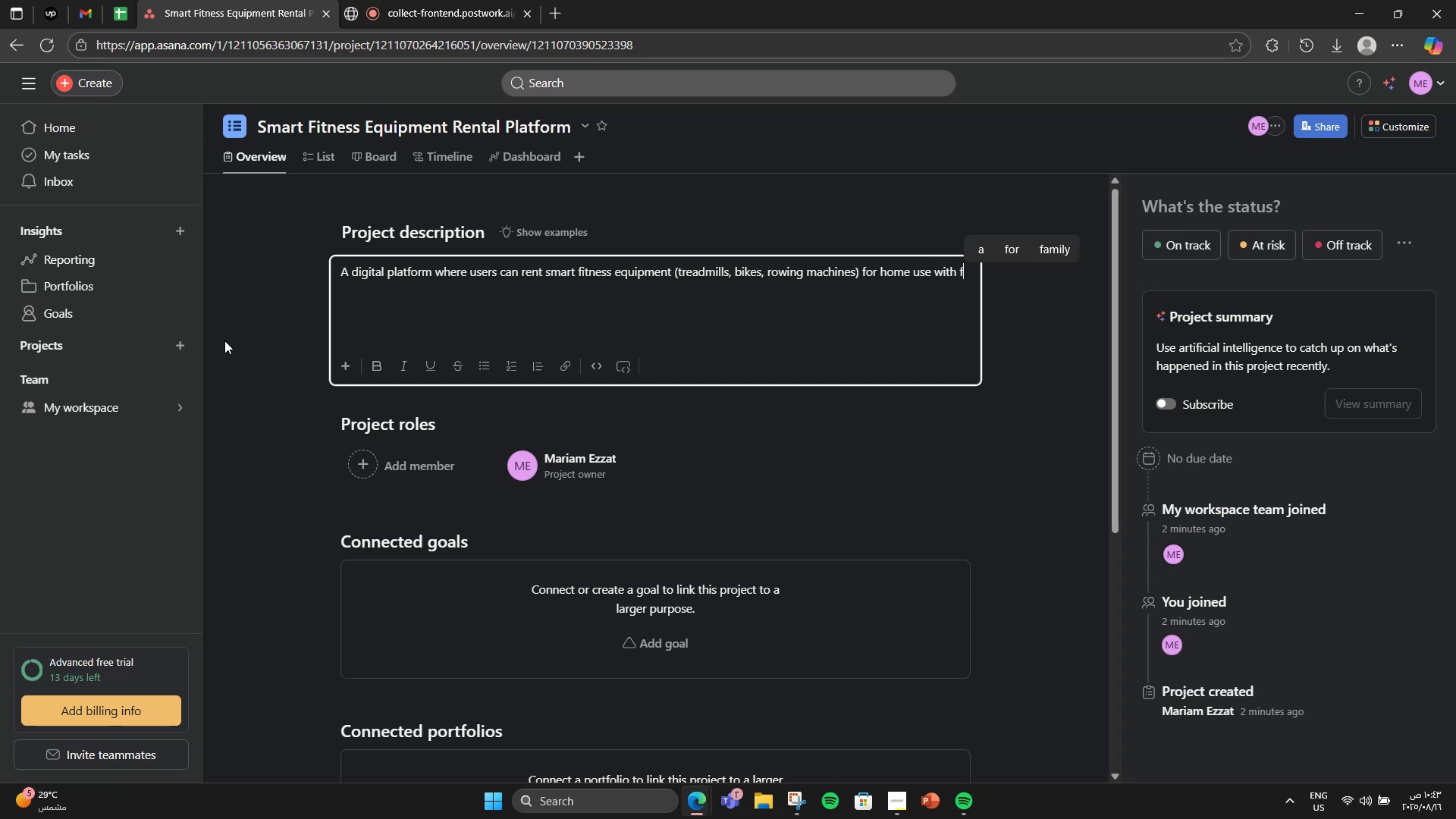 
type(lex)
 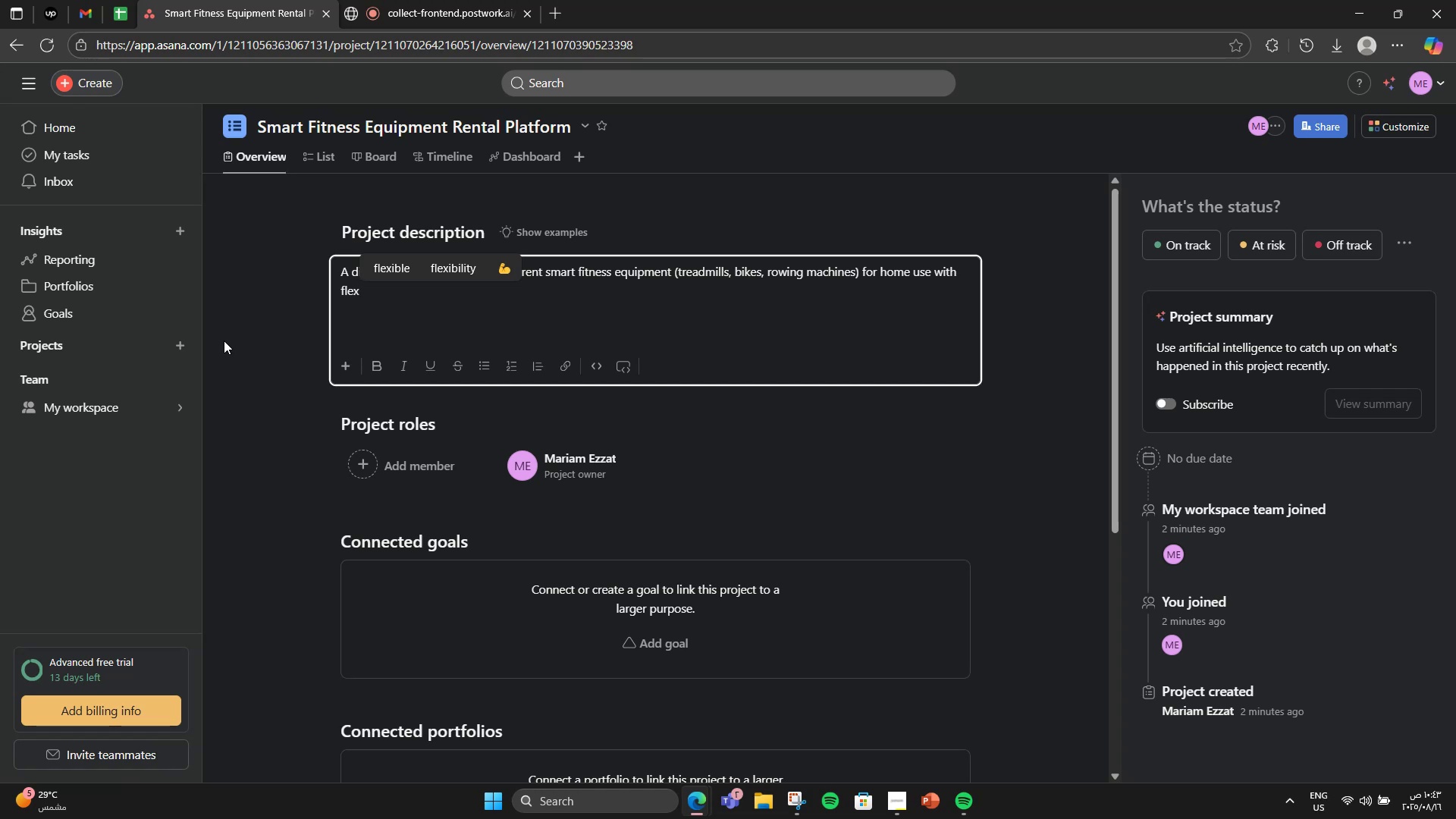 
wait(7.04)
 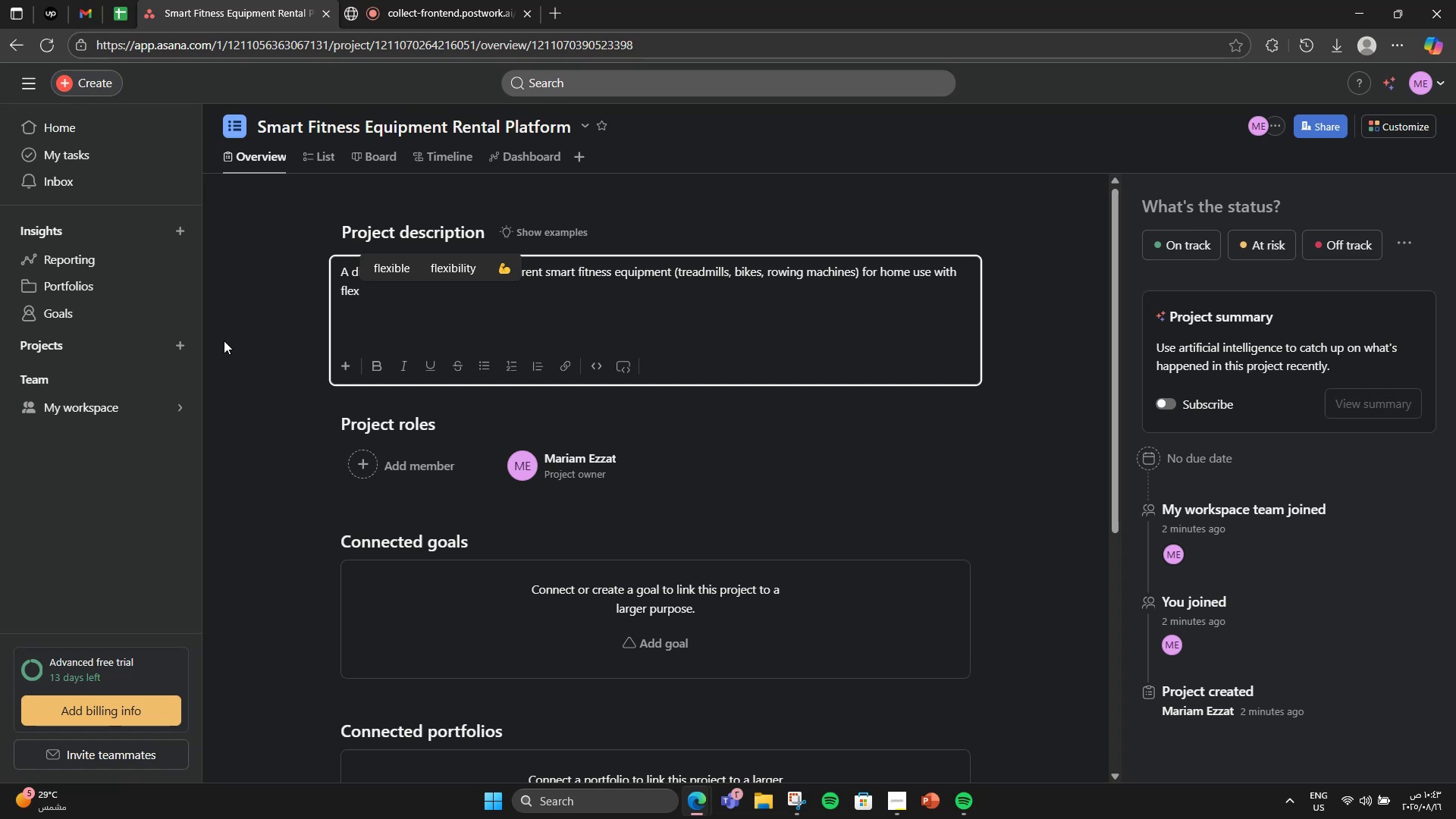 
type(ible )
 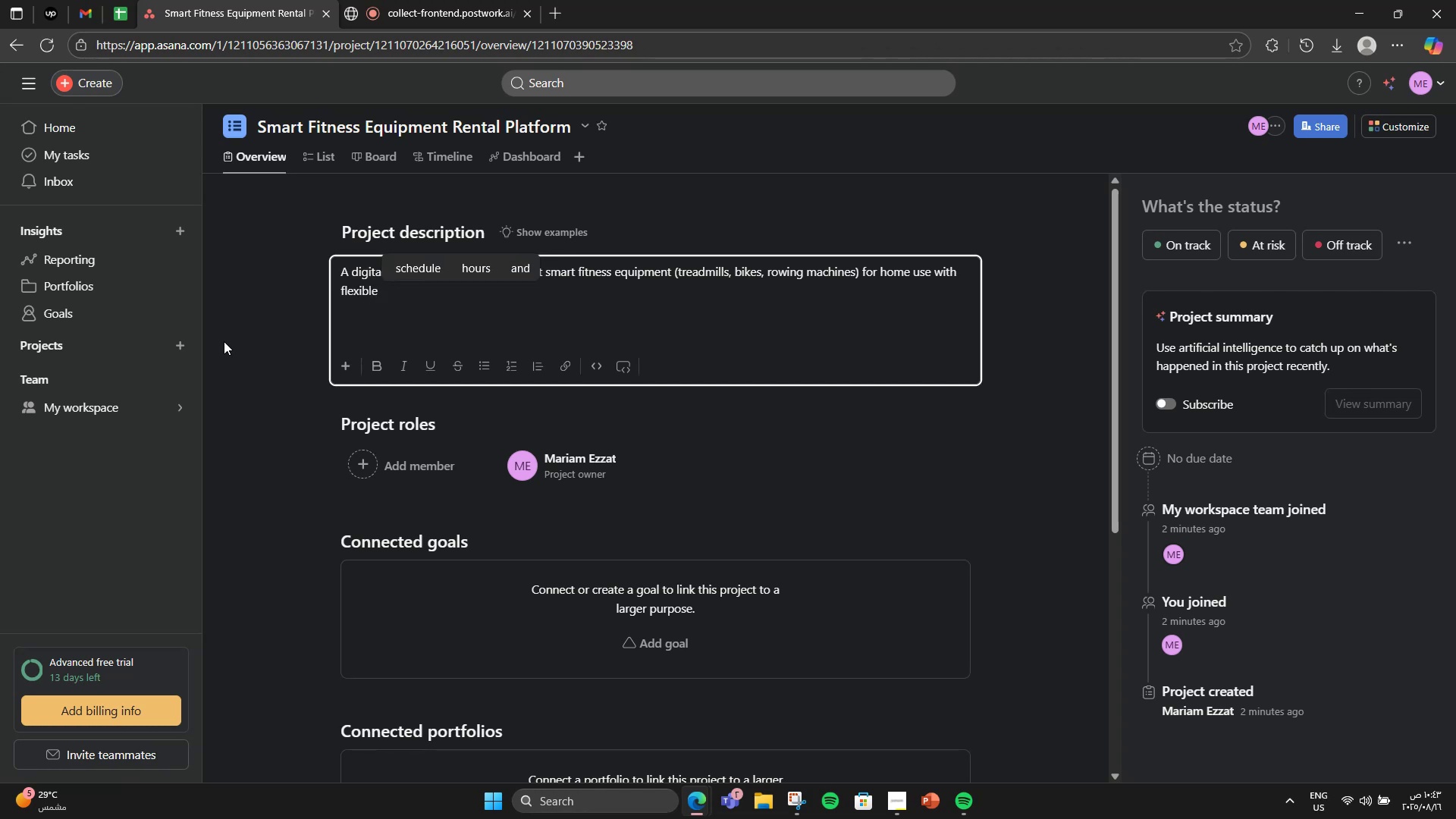 
type(pla)
 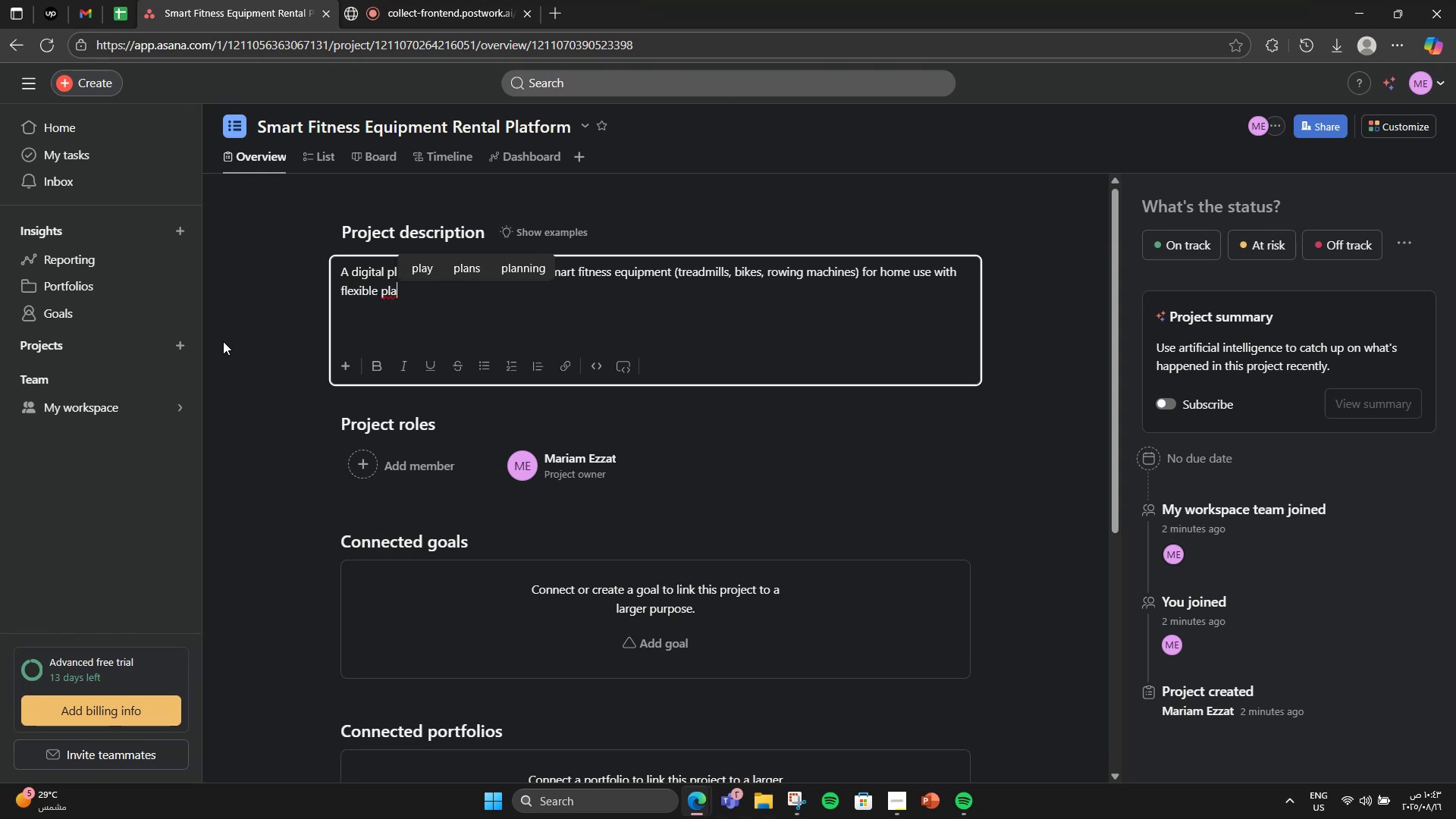 
type(ns )
key(Backspace)
type(. The app wu)
key(Backspace)
type(ill handle bookings, delivery )
key(Backspace)
type(, maintenanv)
key(Backspace)
type(ce, and )
 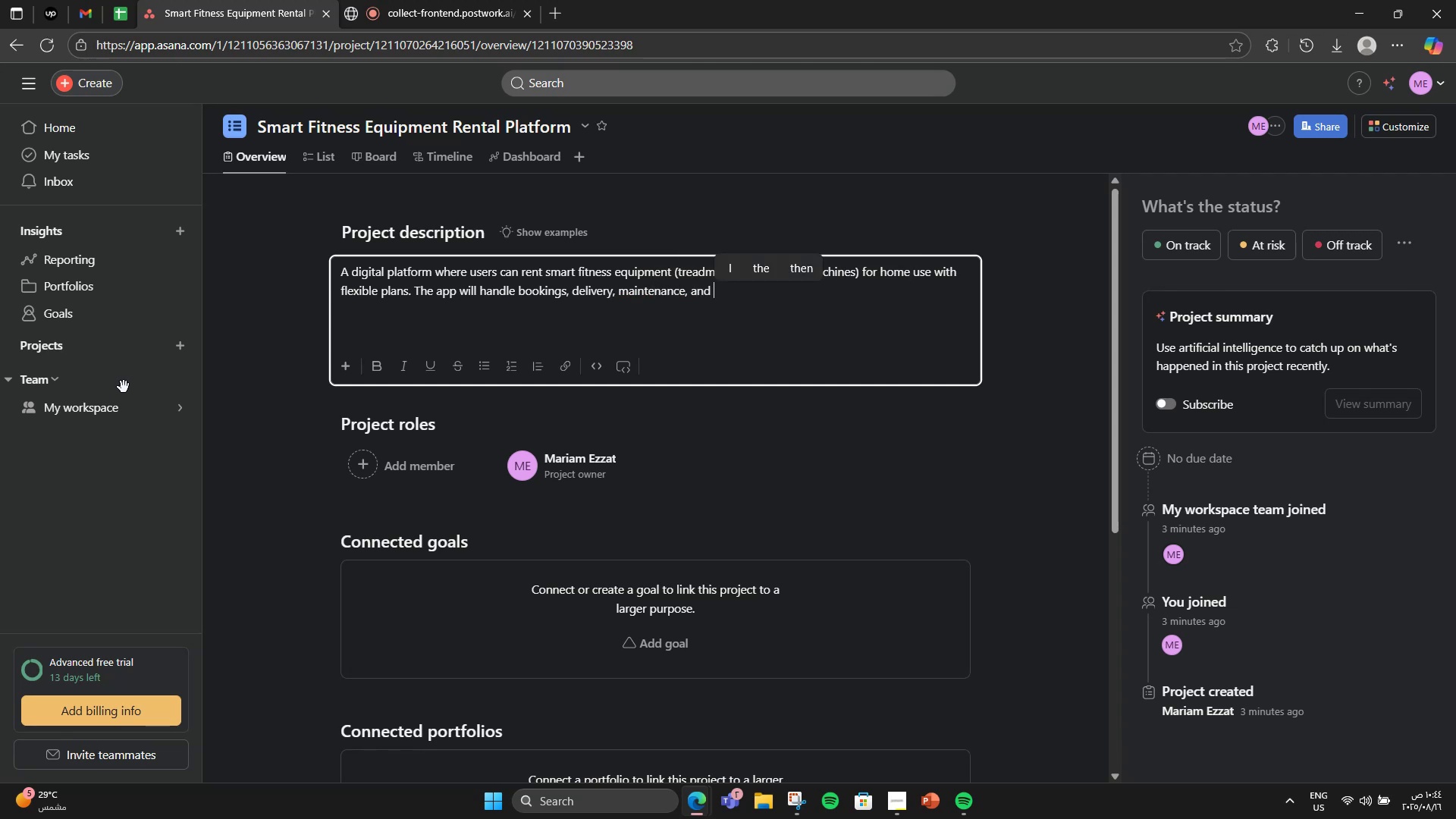 
type(integration with fir)
key(Backspace)
type(tness )
key(Backspace)
type(-tracking)
 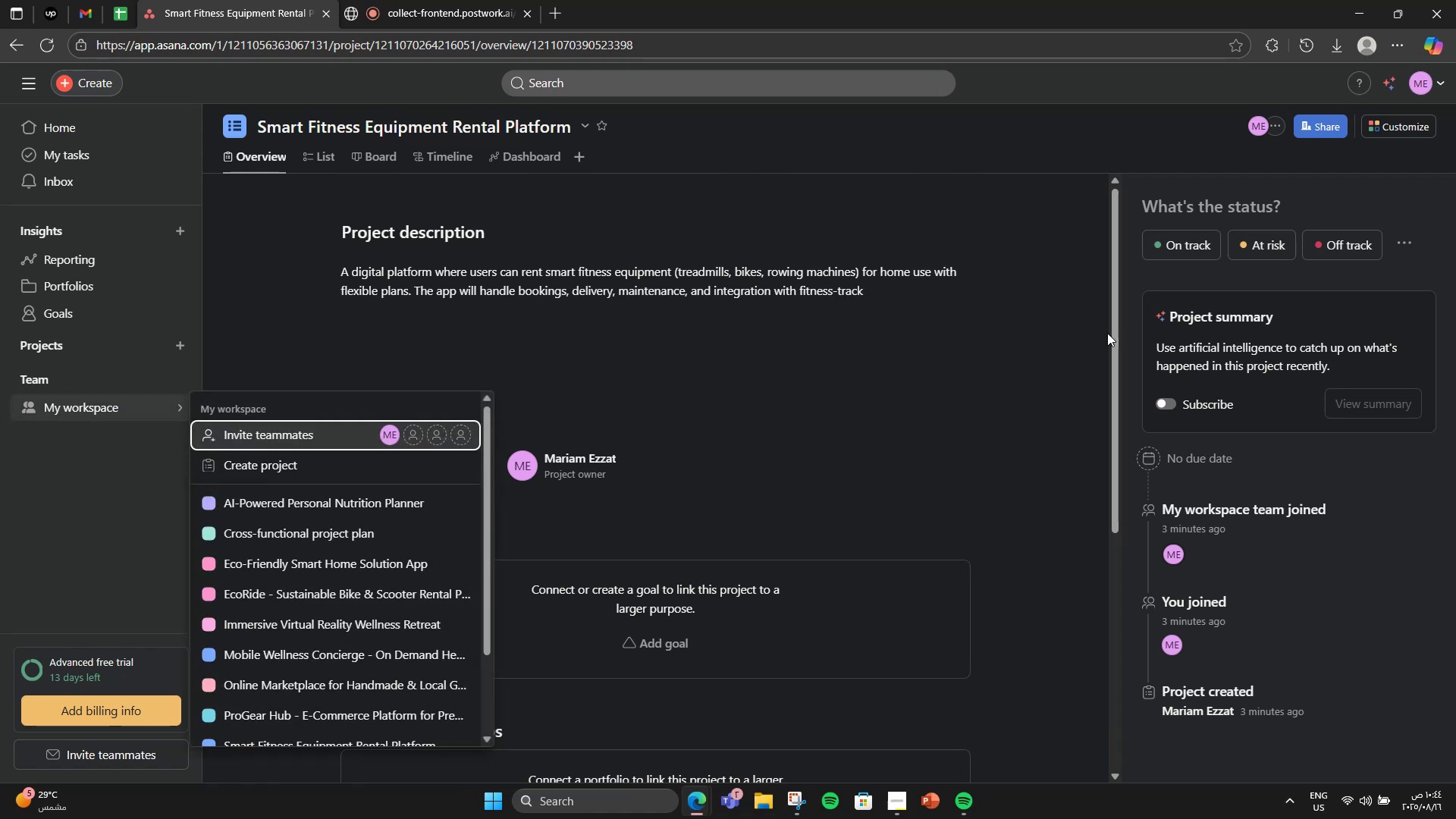 
left_click([880, 297])
 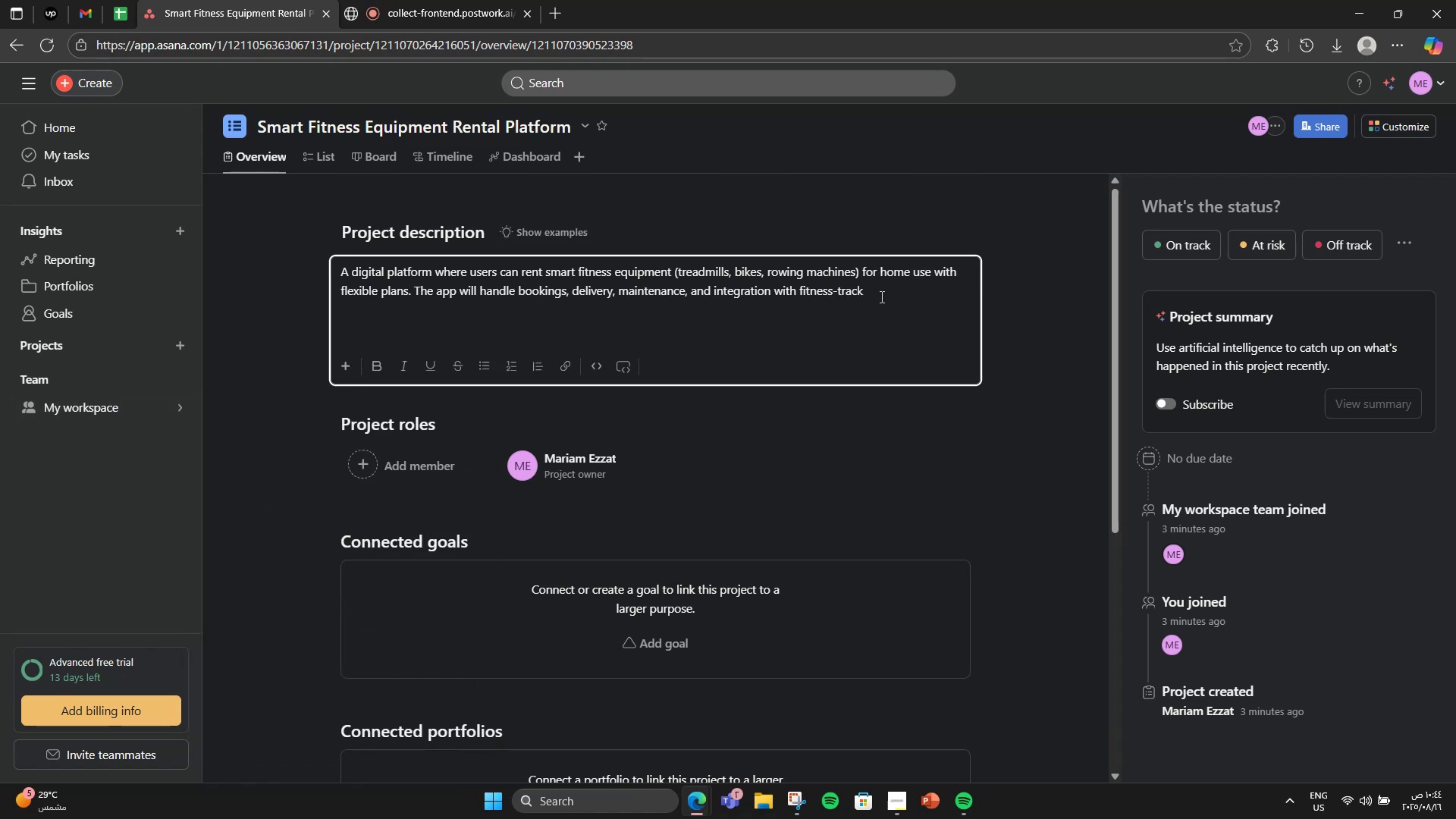 
type(ing apps, The project combines e-commerce, logistics, and health tech in one solution.)
 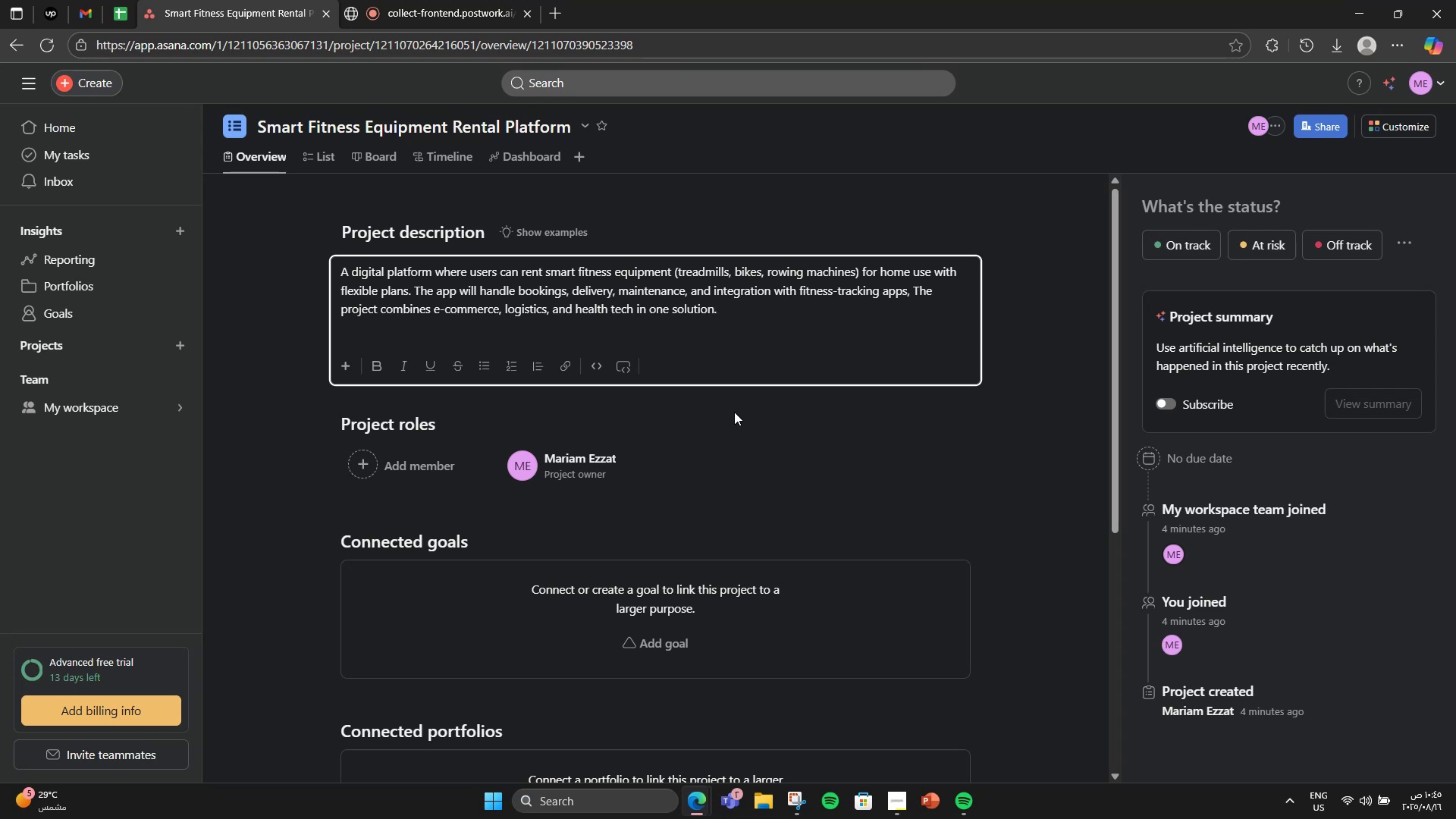 
wait(5.12)
 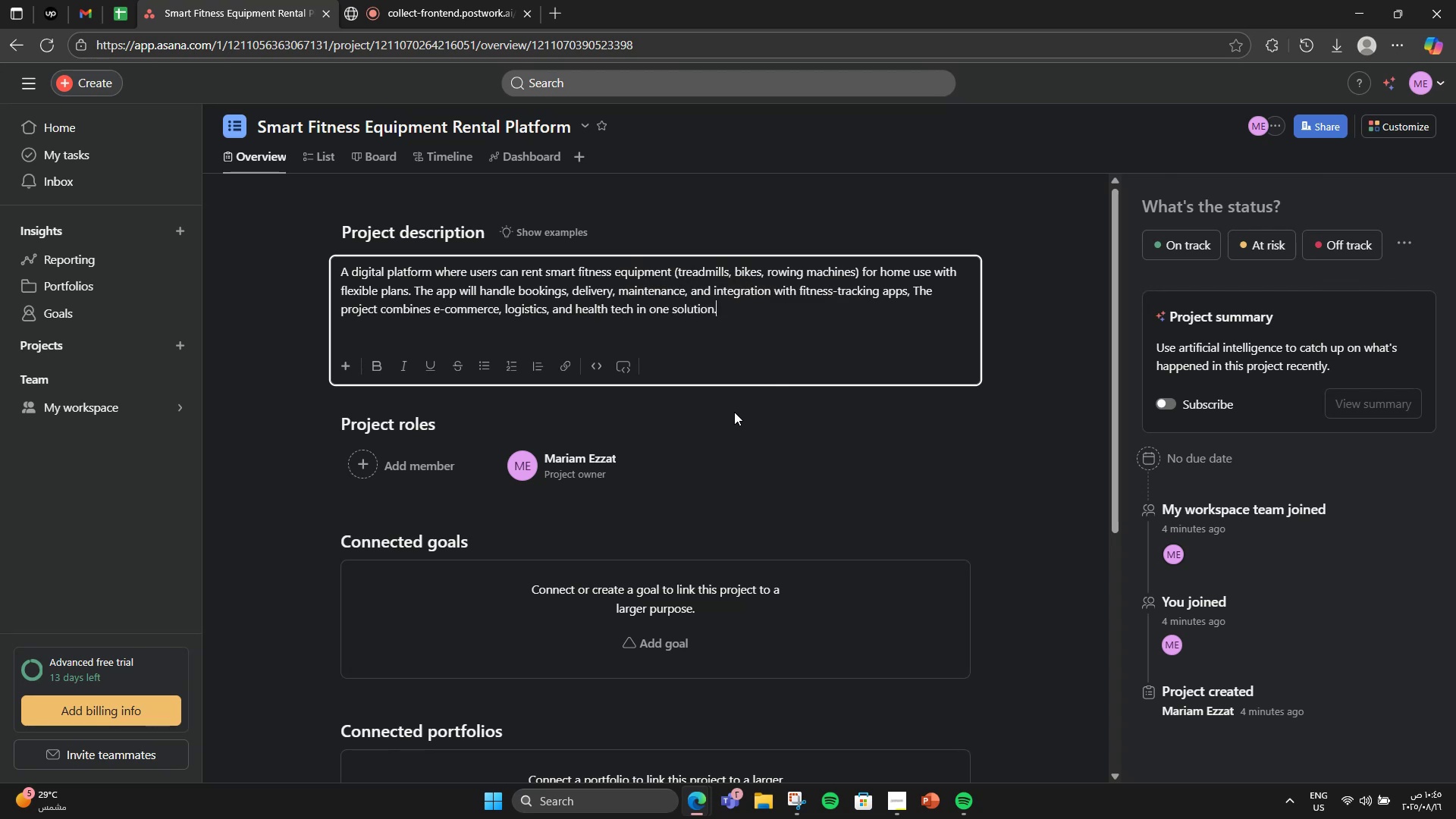 
scroll: coordinate [684, 425], scroll_direction: down, amount: 3.0
 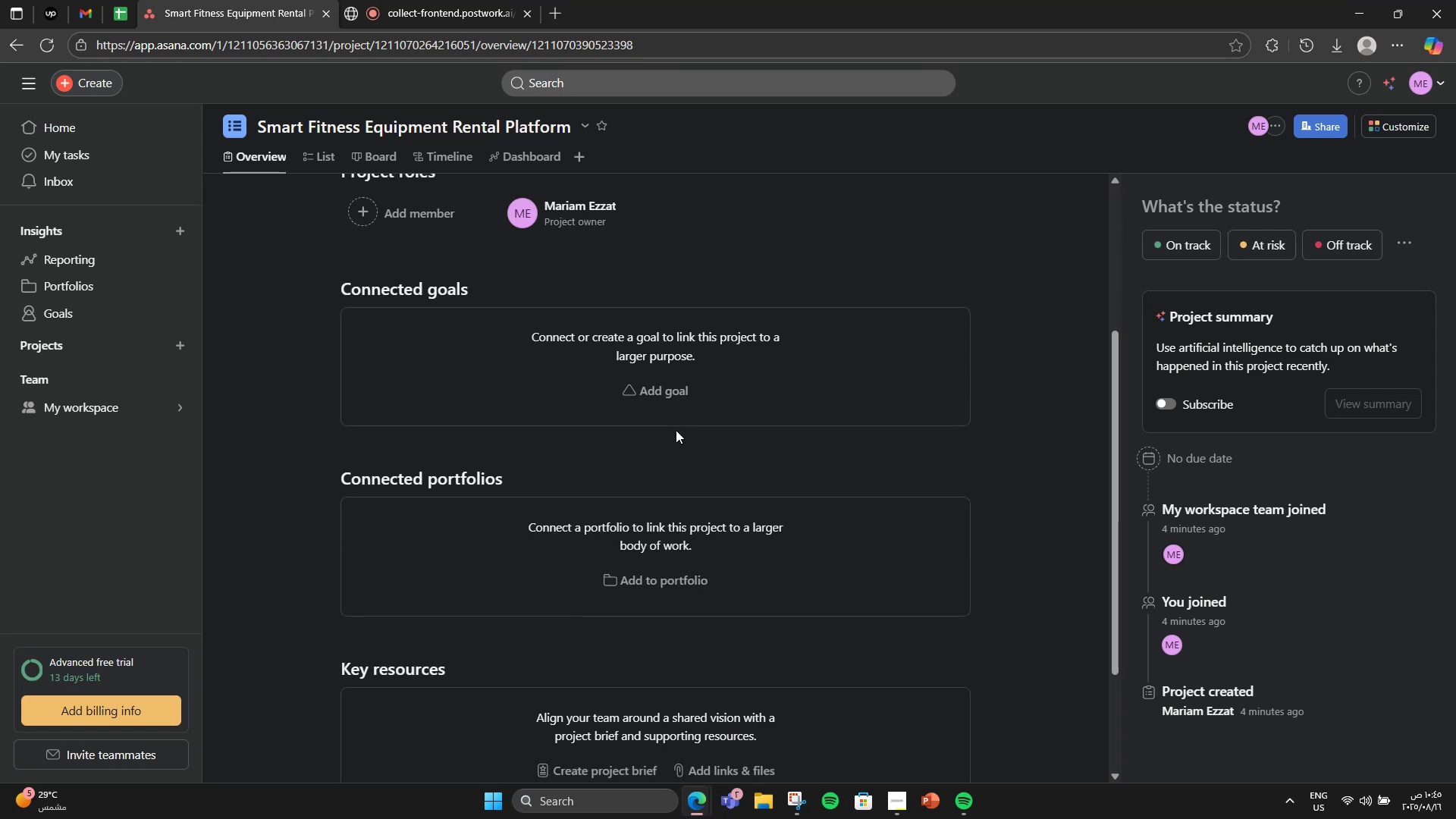 
scroll: coordinate [676, 429], scroll_direction: up, amount: 3.0
 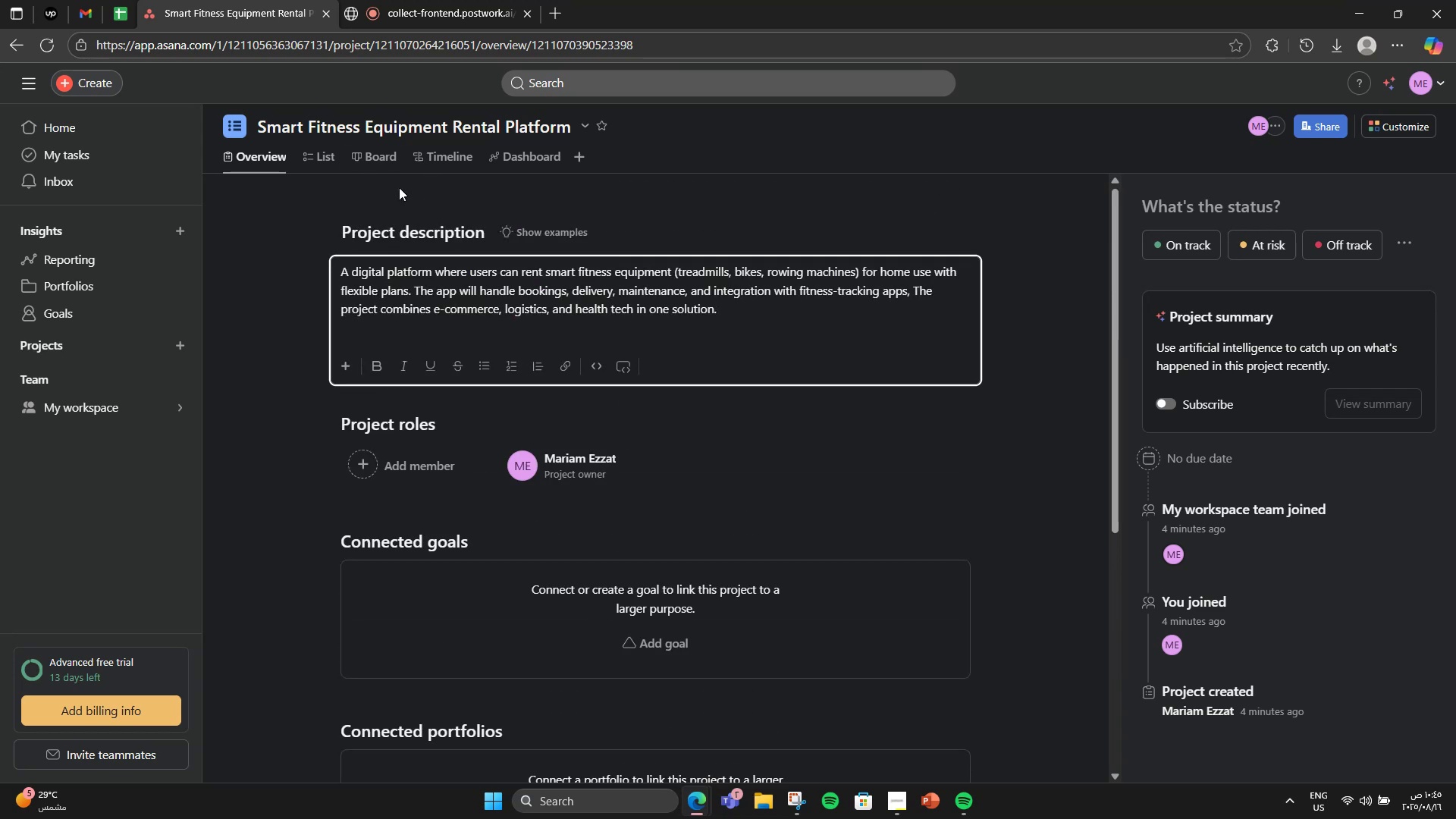 
left_click([330, 158])
 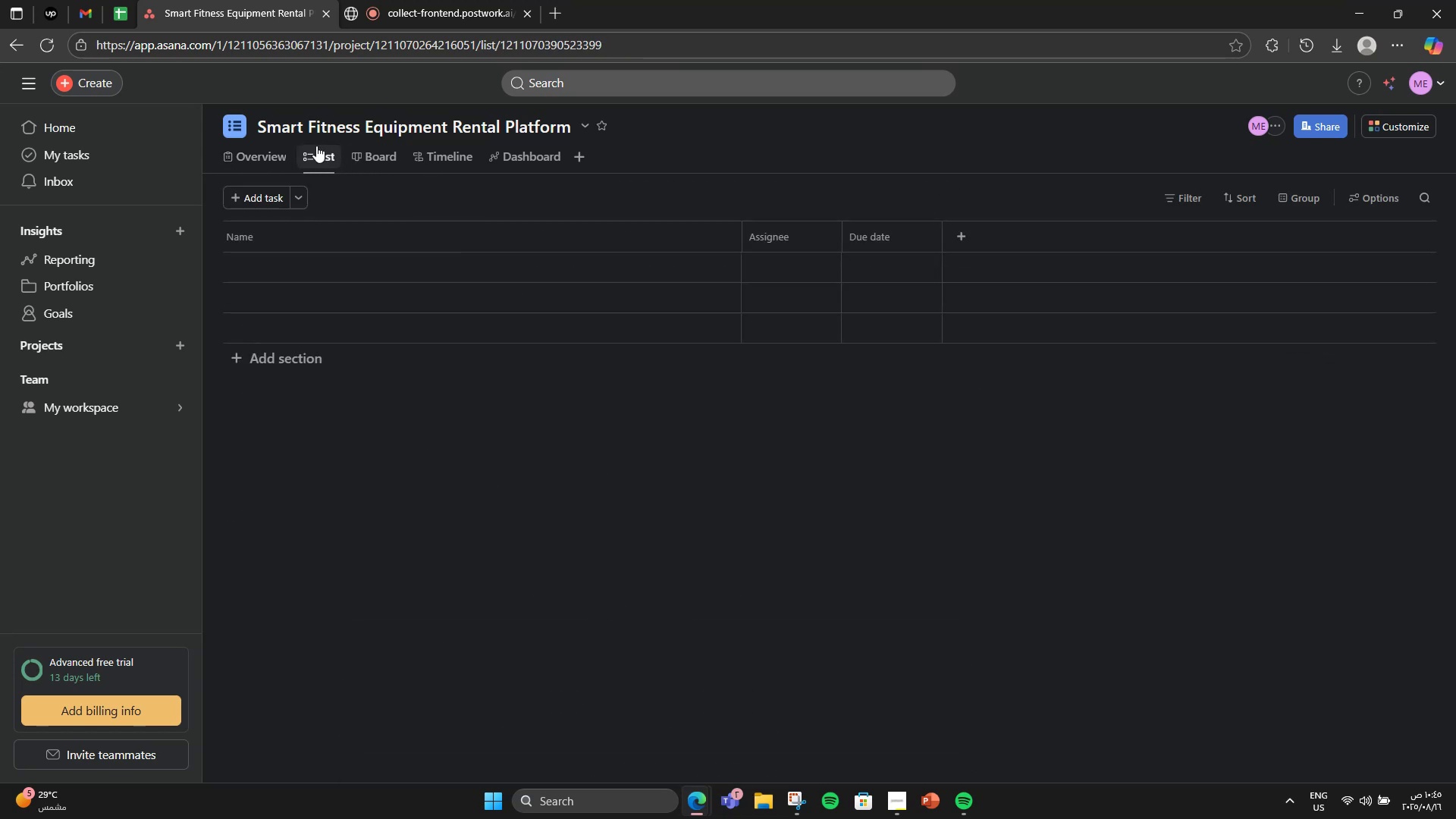 
mouse_move([200, 16])
 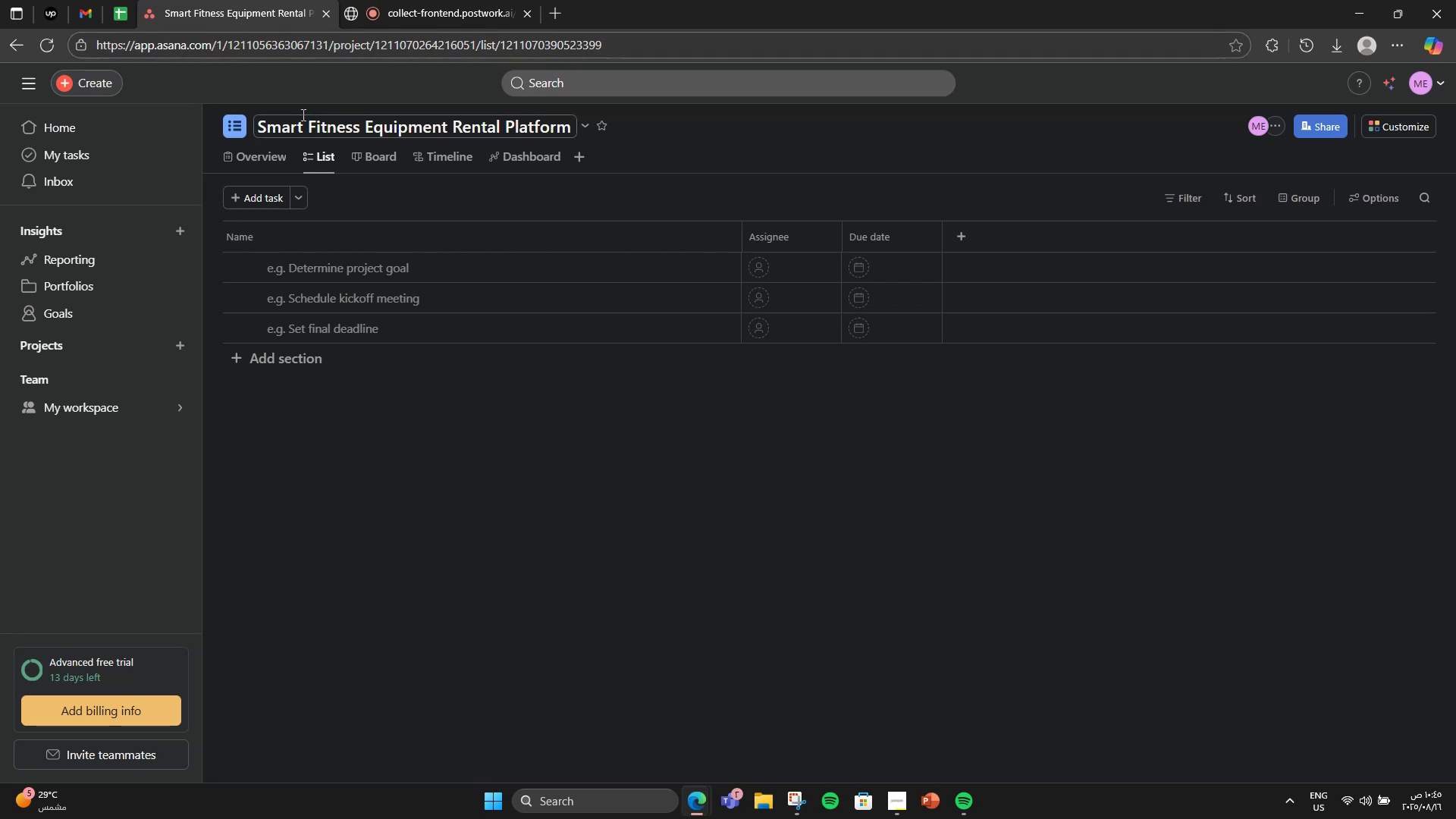 
mouse_move([284, 370])
 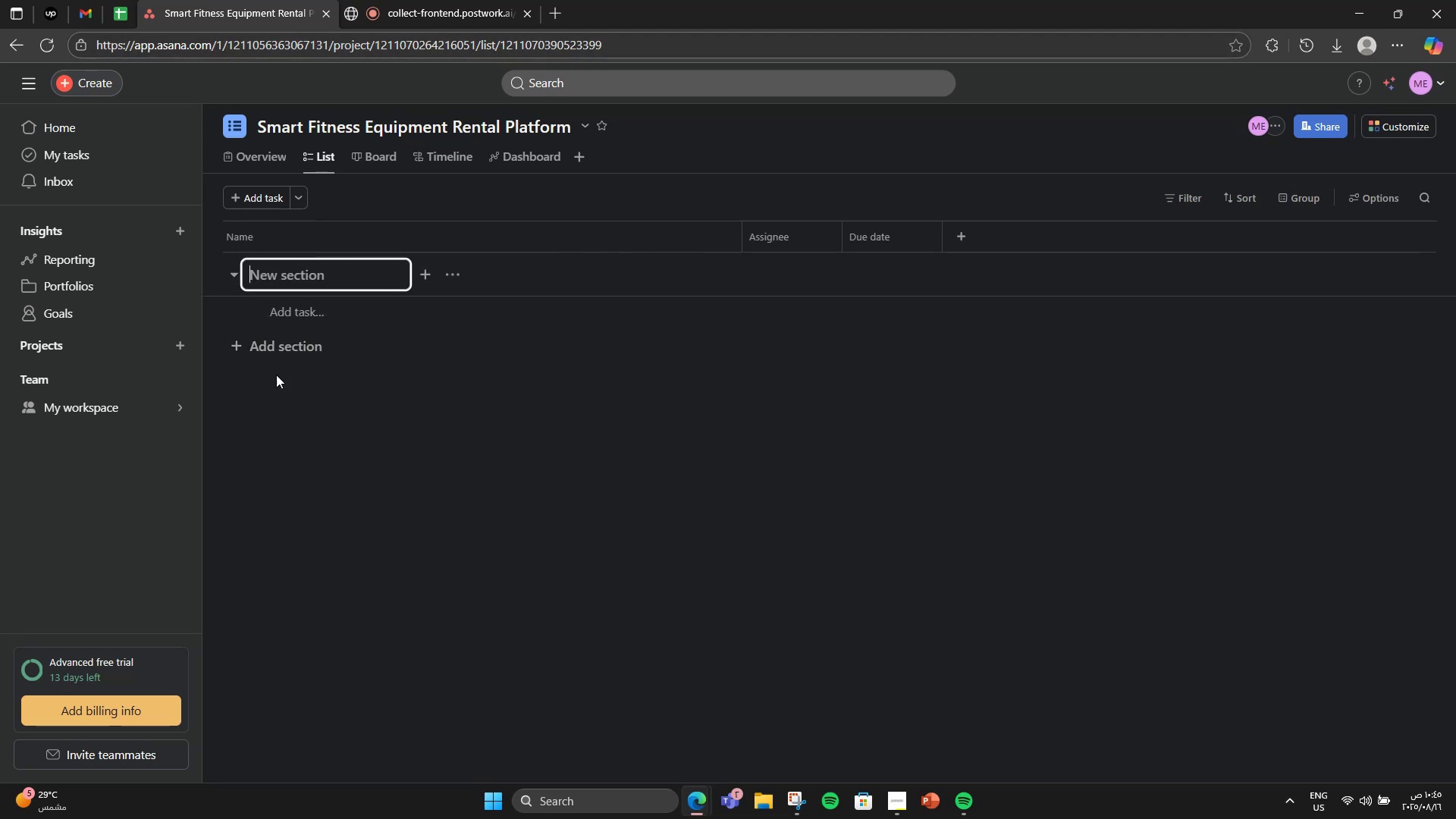 
type(Planning)
 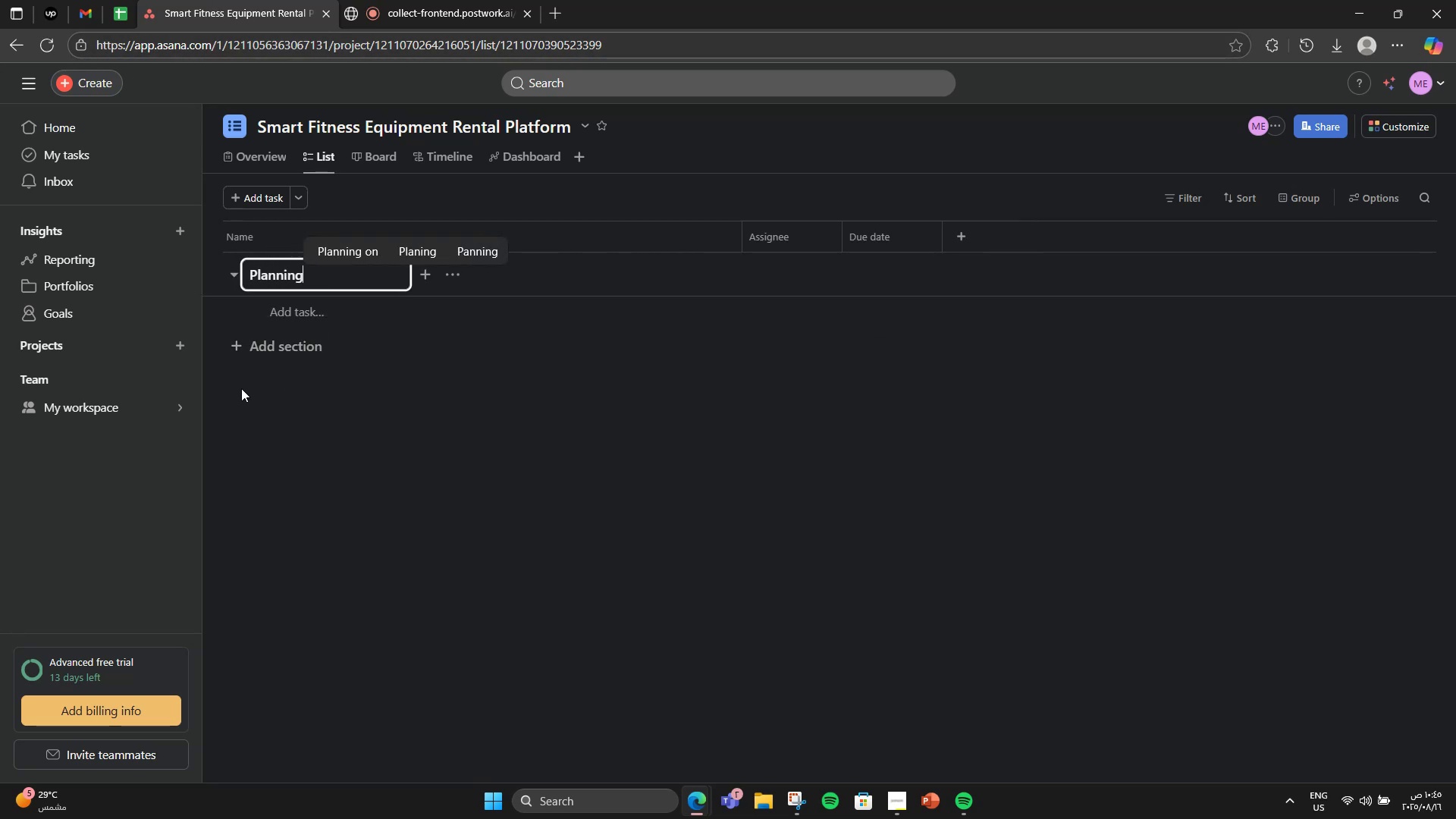 
key(Enter)
 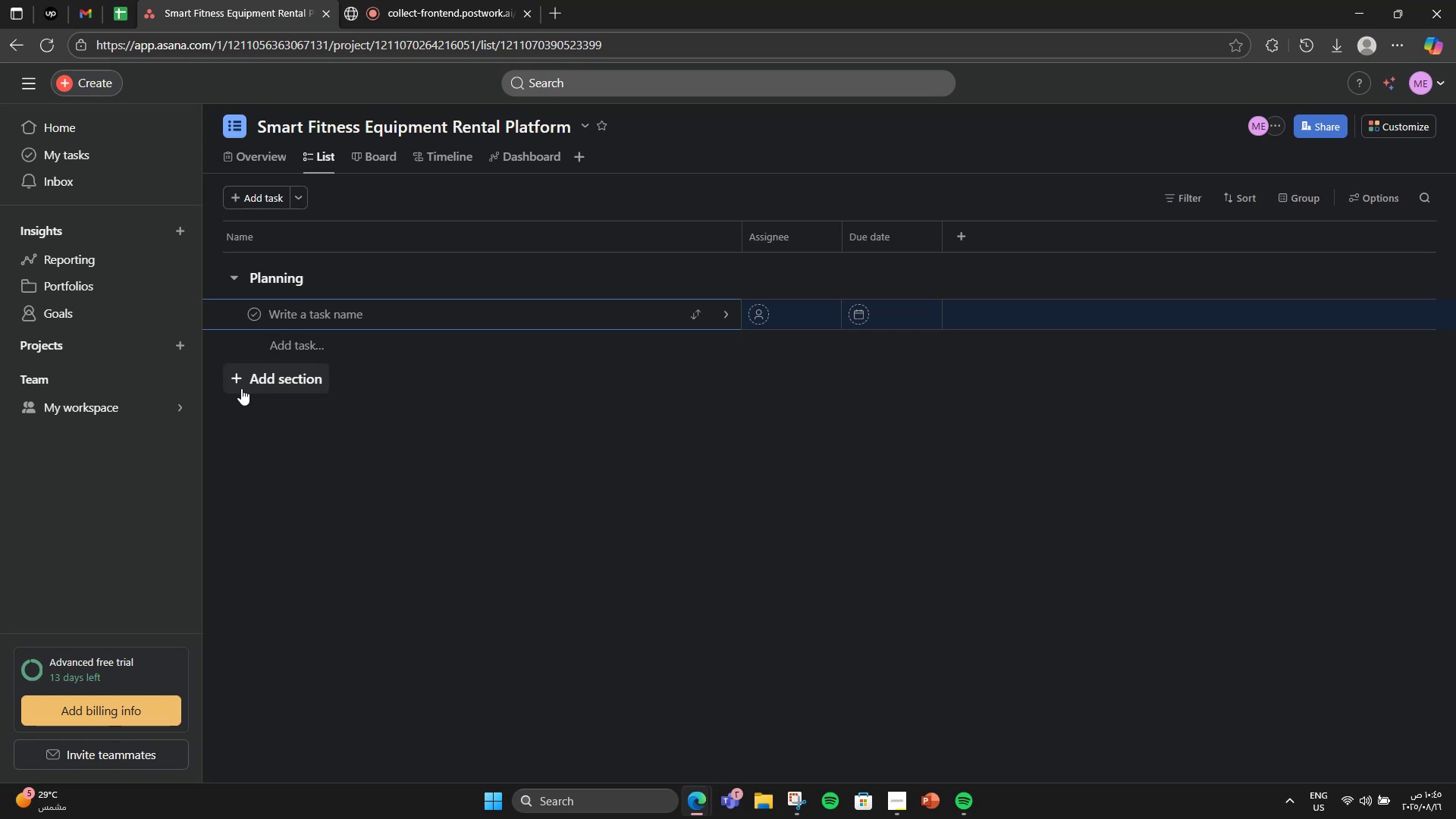 
type(MA)
key(Backspace)
type(arkket )
key(Backspace)
key(Backspace)
key(Backspace)
key(Backspace)
type(et research &)
 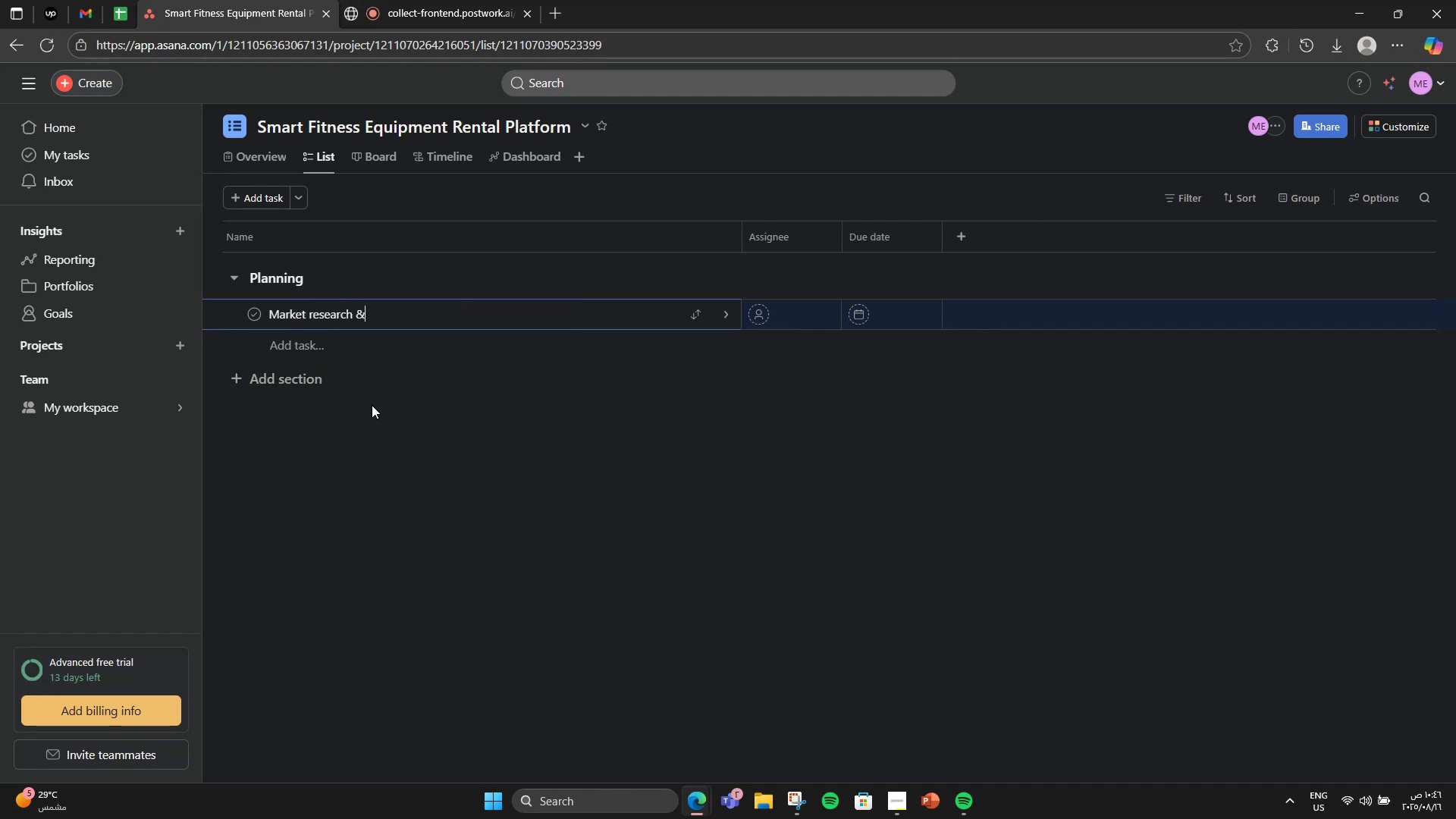 
wait(6.01)
 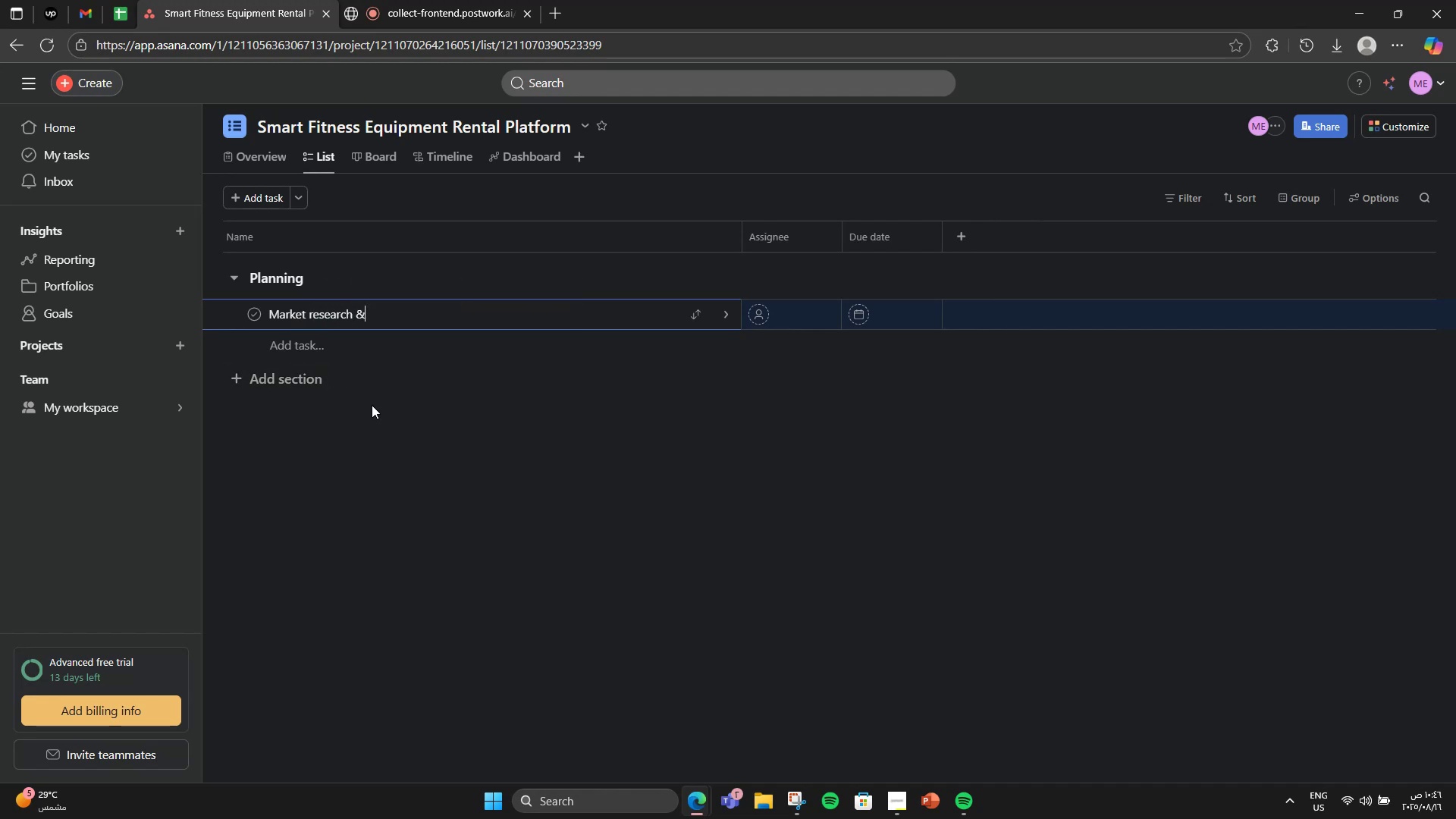 
type(compe)
key(Backspace)
key(Backspace)
key(Backspace)
key(Backspace)
key(Backspace)
type( compotetor )
key(Backspace)
key(Backspace)
key(Backspace)
key(Backspace)
key(Backspace)
key(Backspace)
key(Backspace)
type(t)
key(Backspace)
type(etitor scan)
 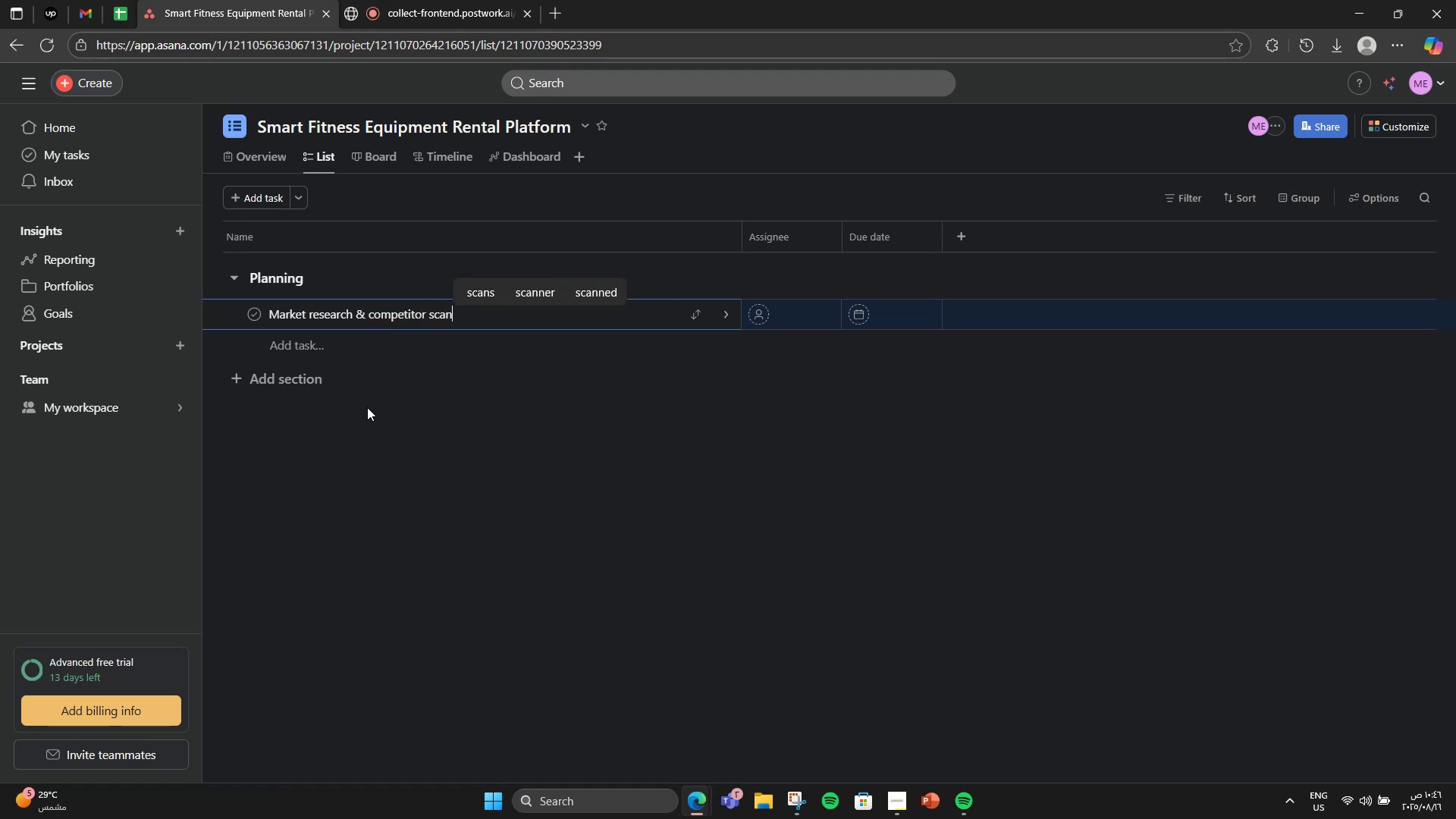 
key(Enter)
 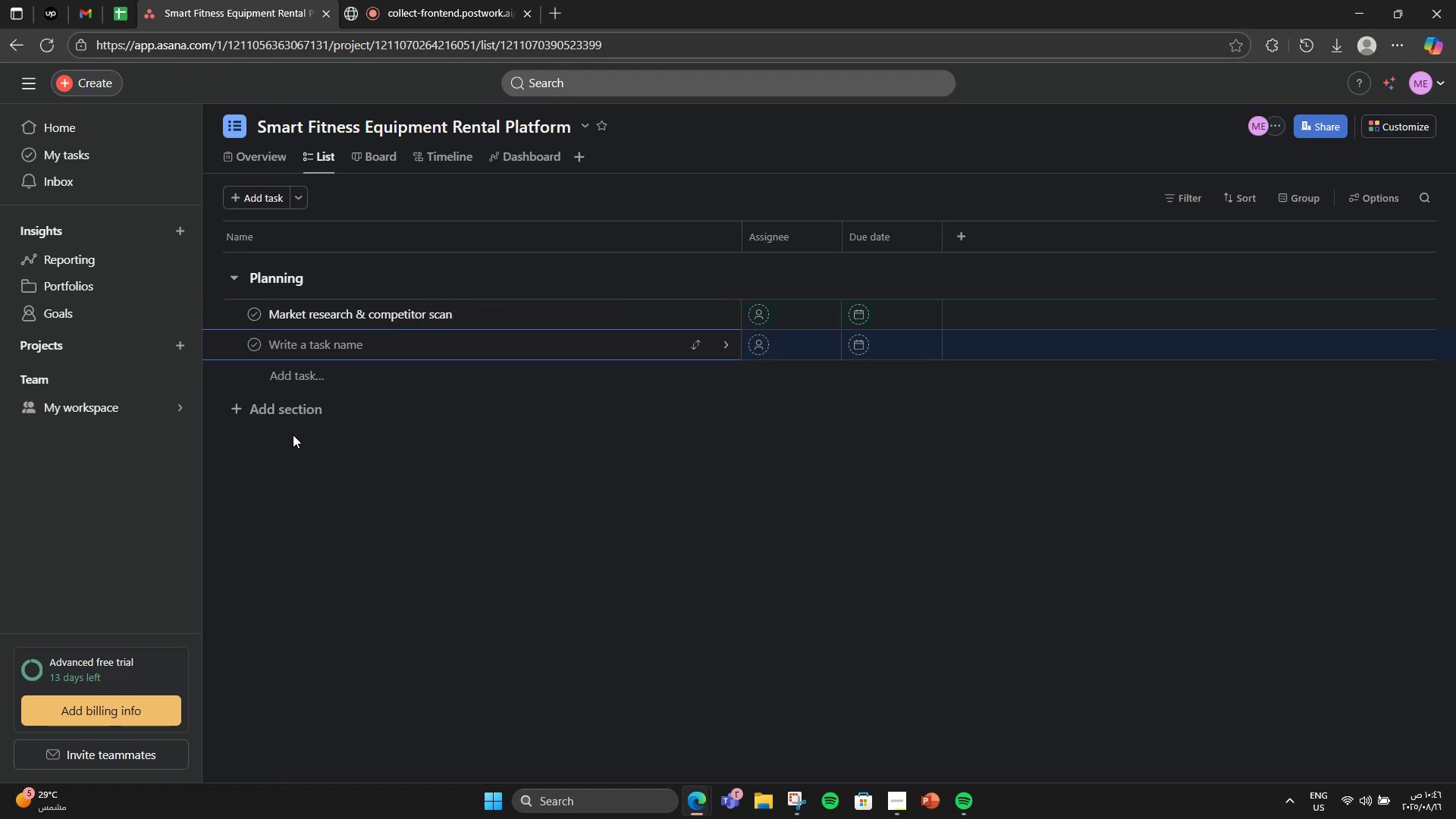 
type(Define customer segments)
 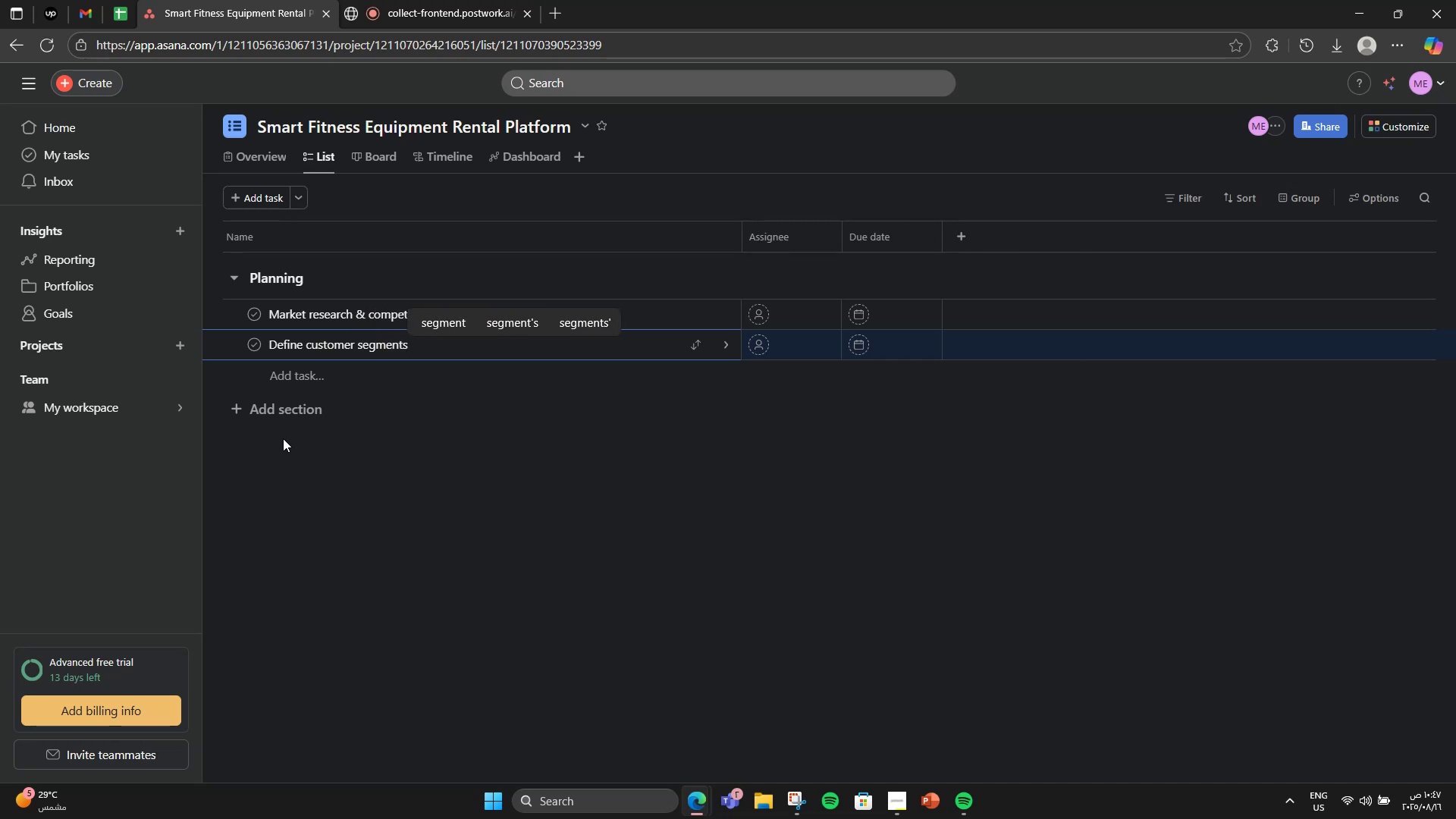 
wait(6.57)
 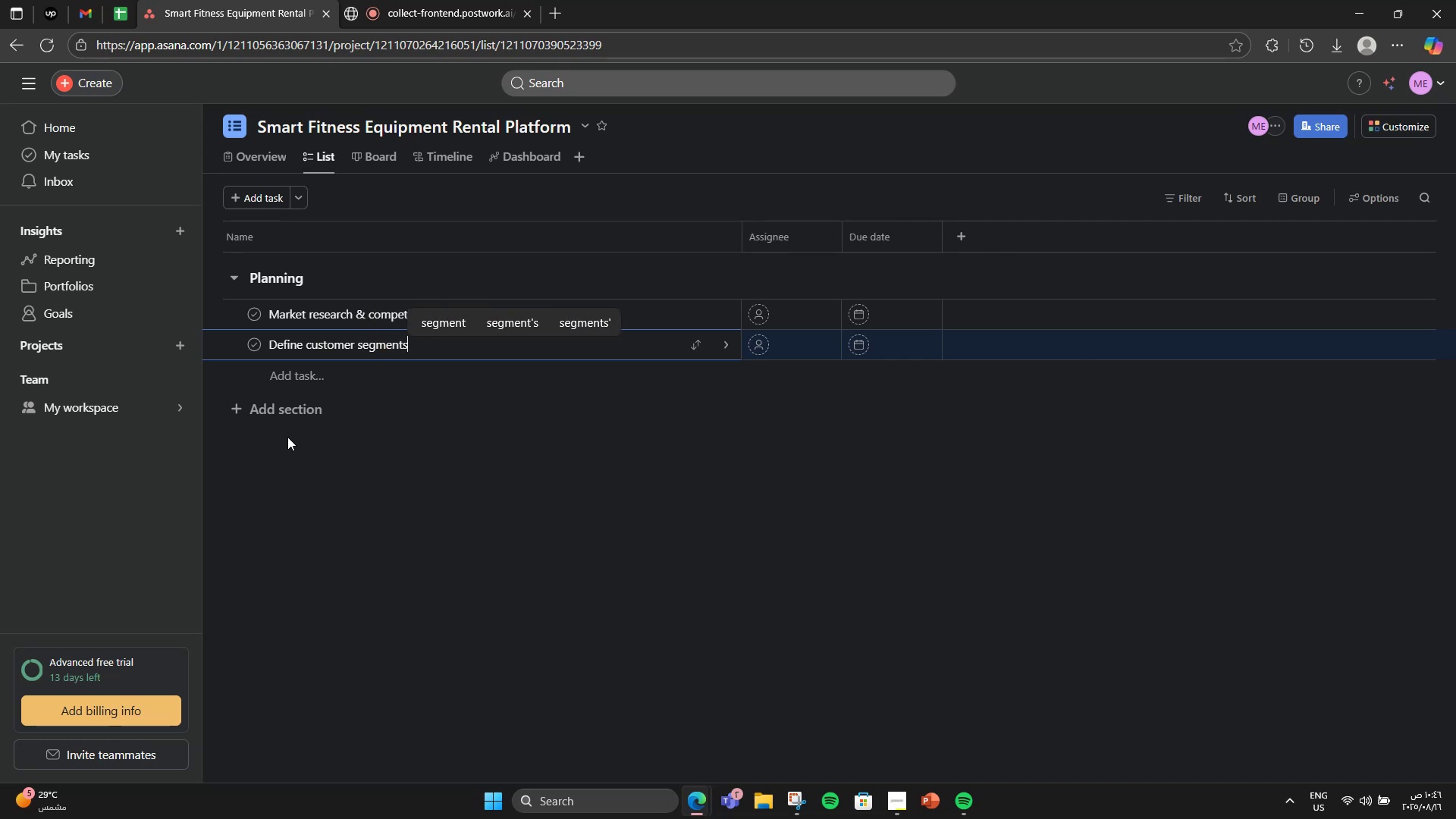 
double_click([319, 407])
 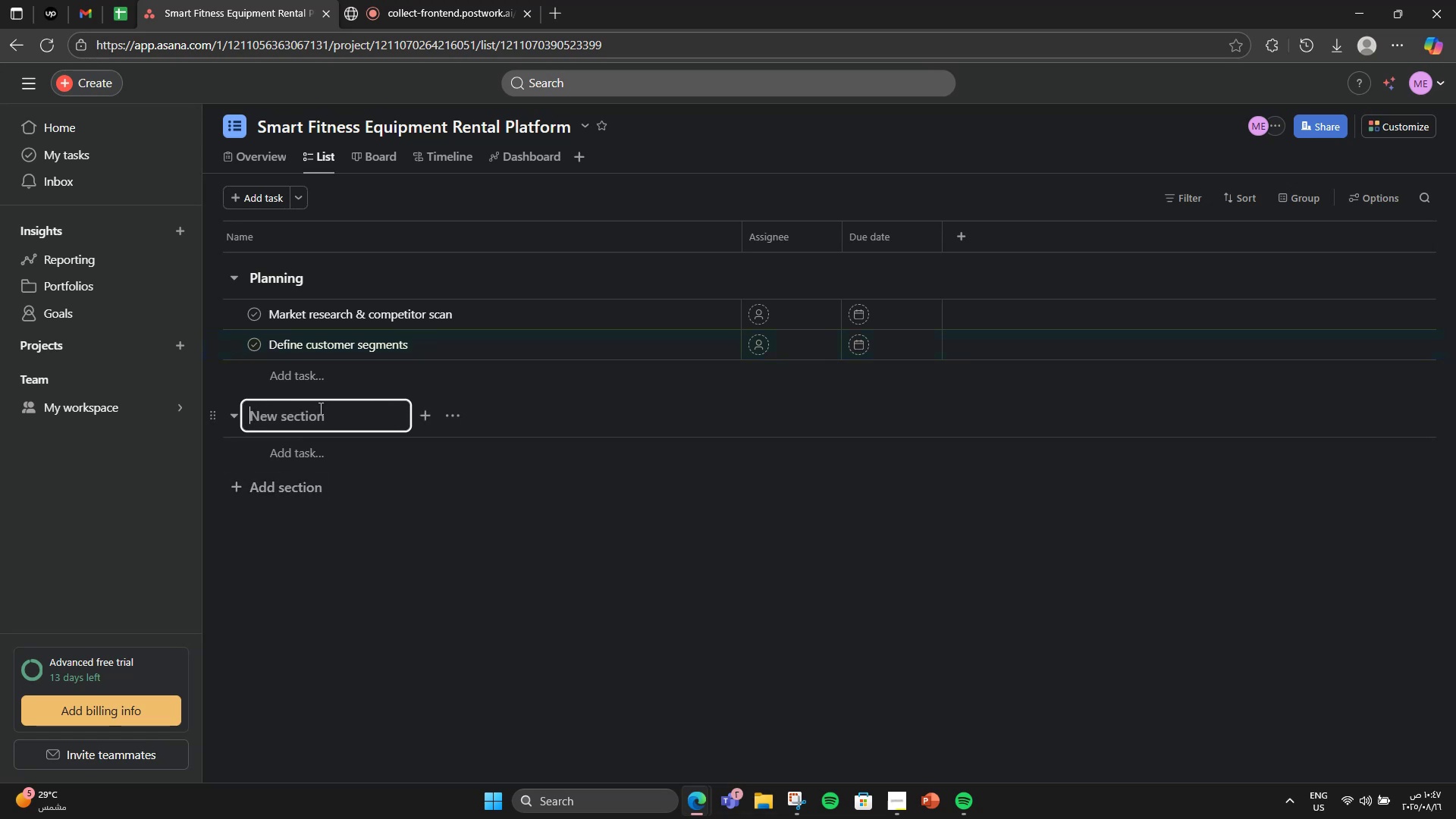 
type(Design & Branding)
 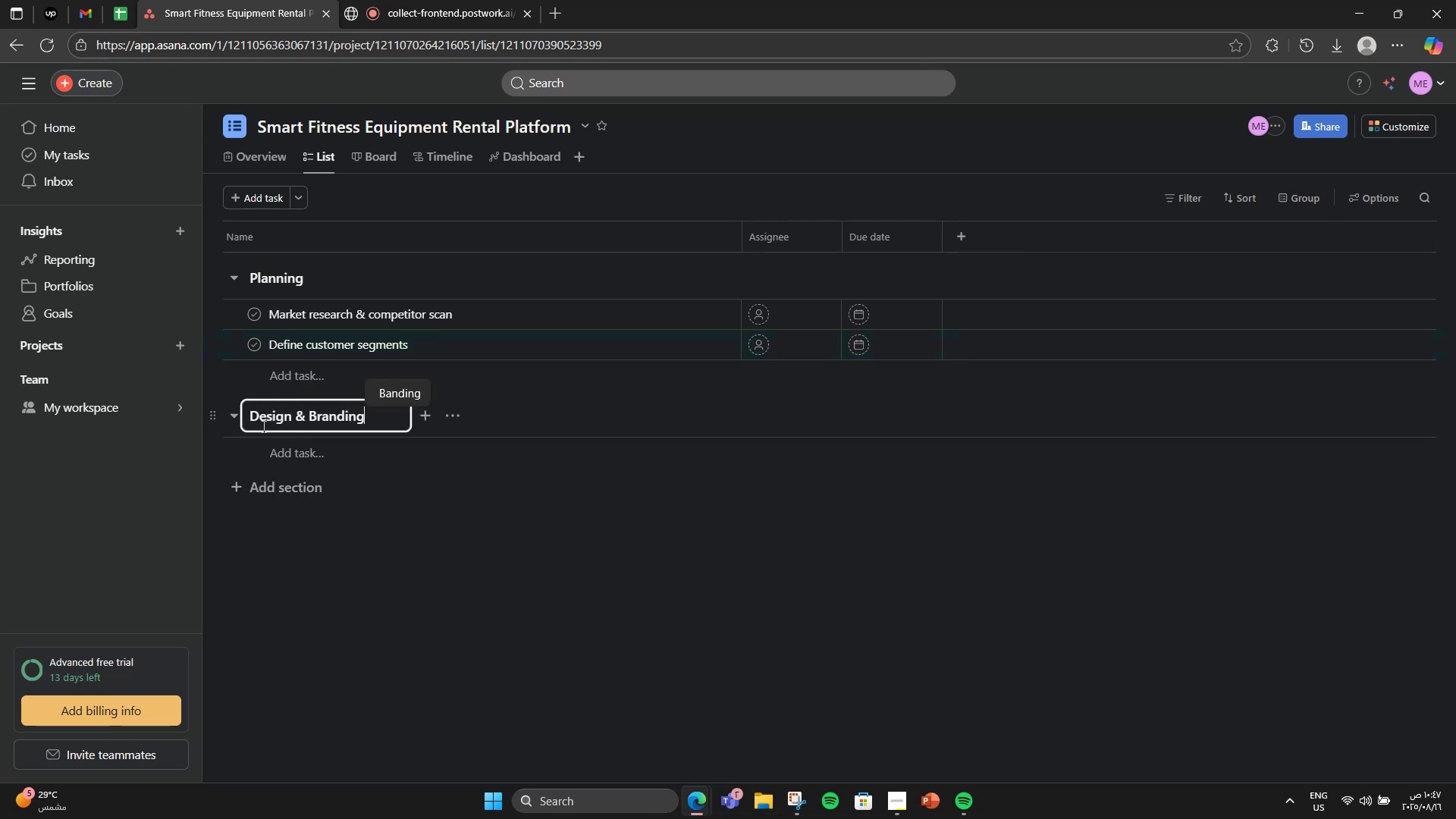 
key(Enter)
 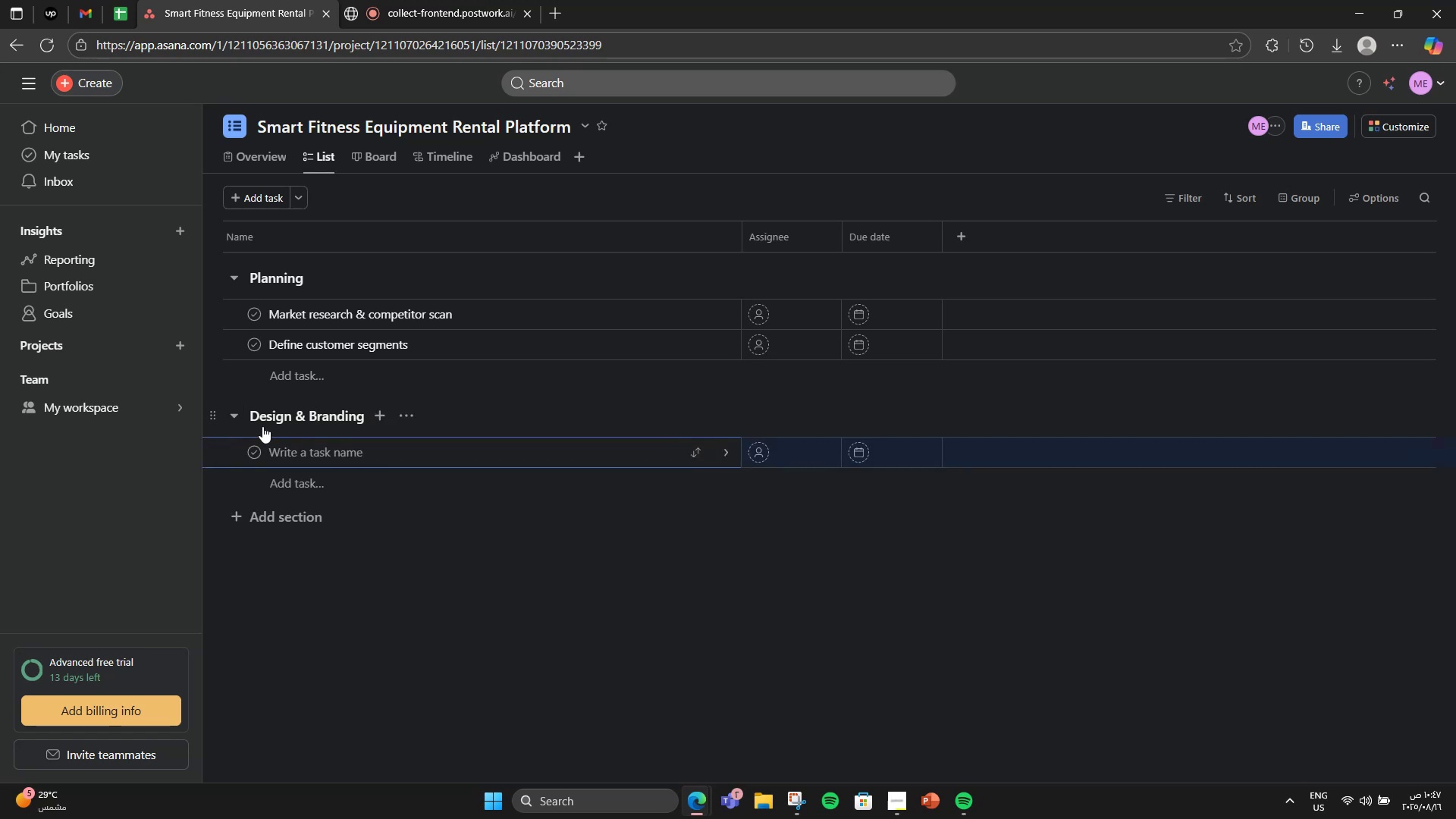 
key(CapsLock)
 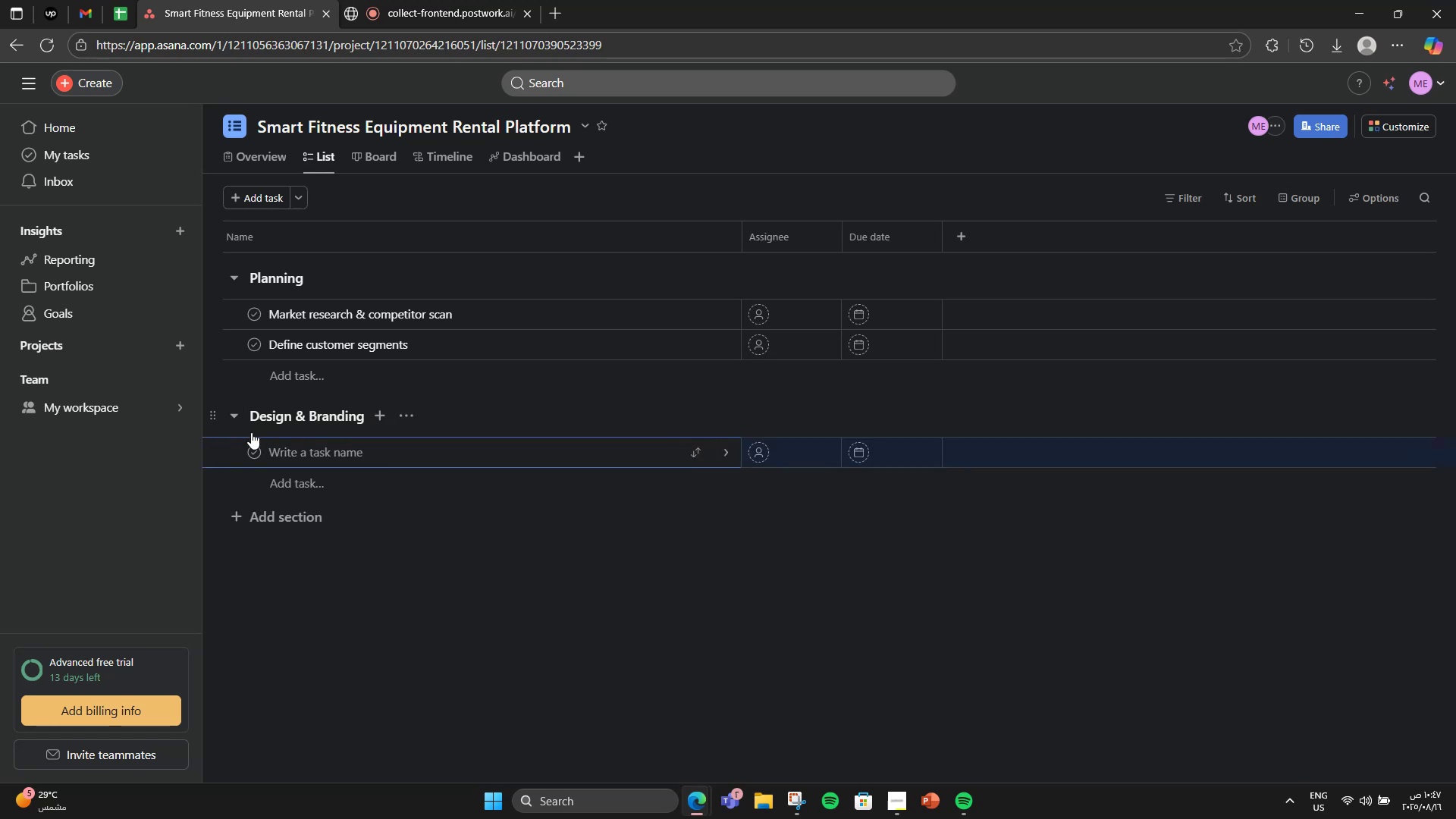 
key(D)
 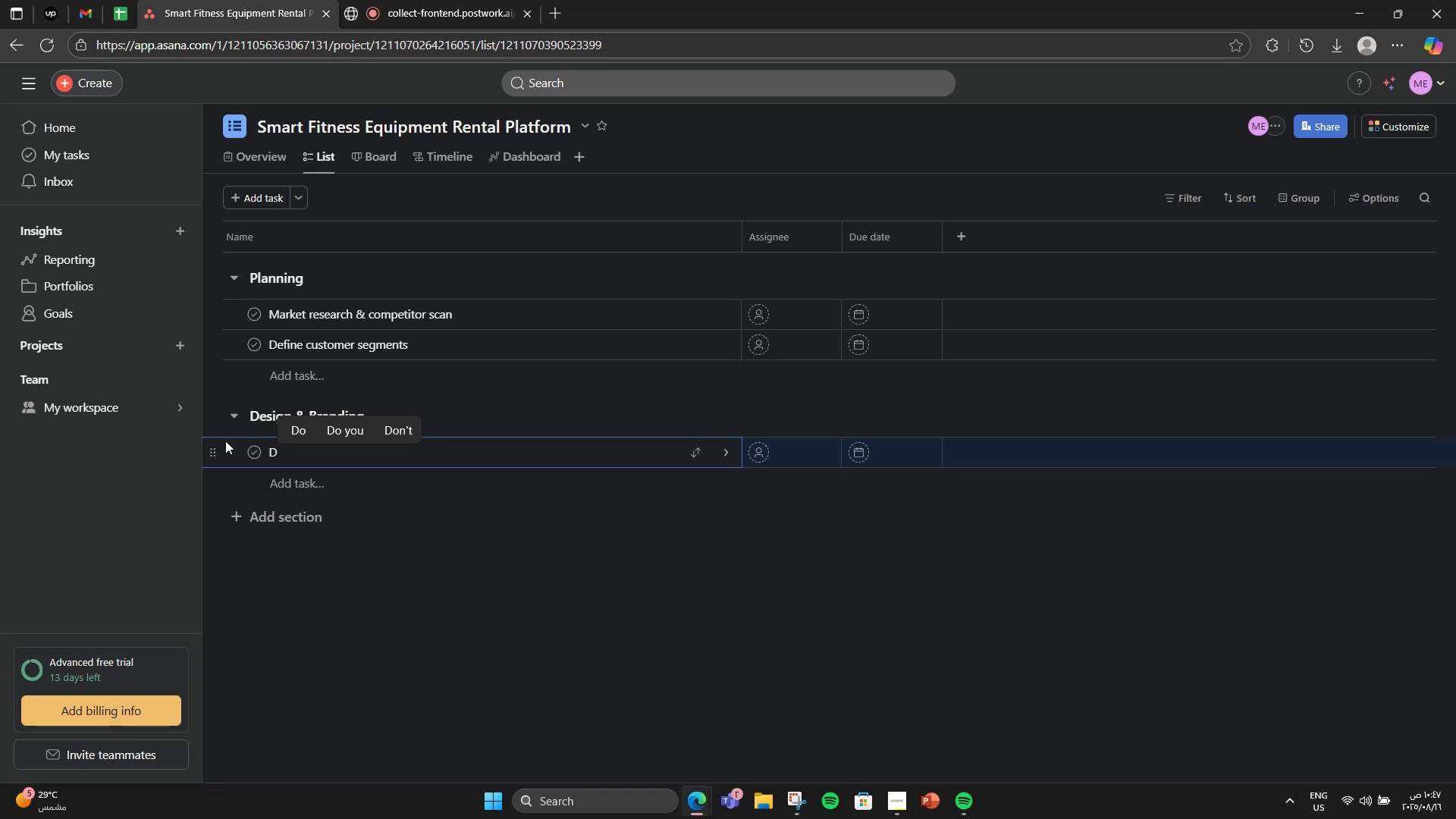 
wait(37.75)
 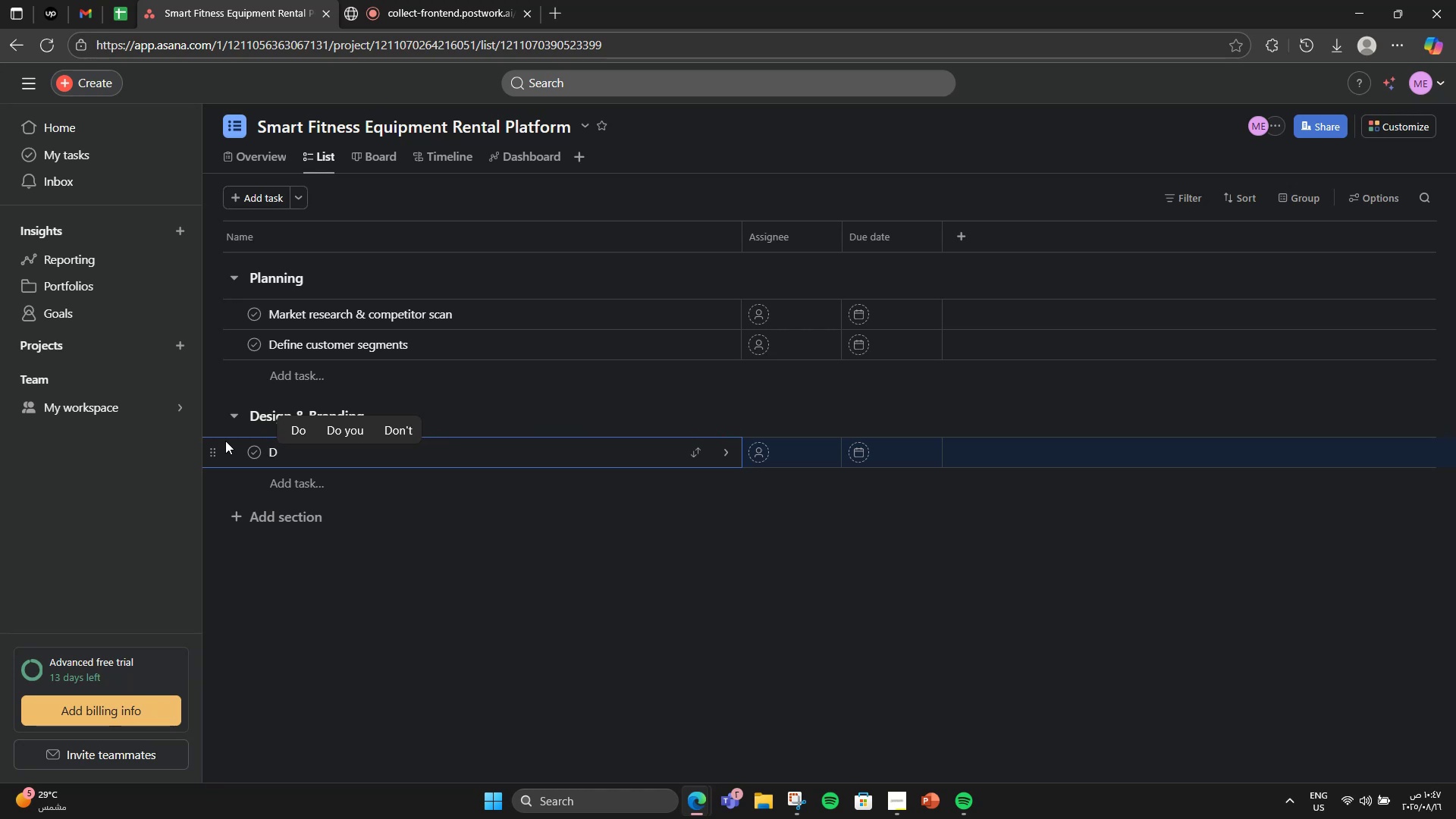 
type(esign customer segments )
 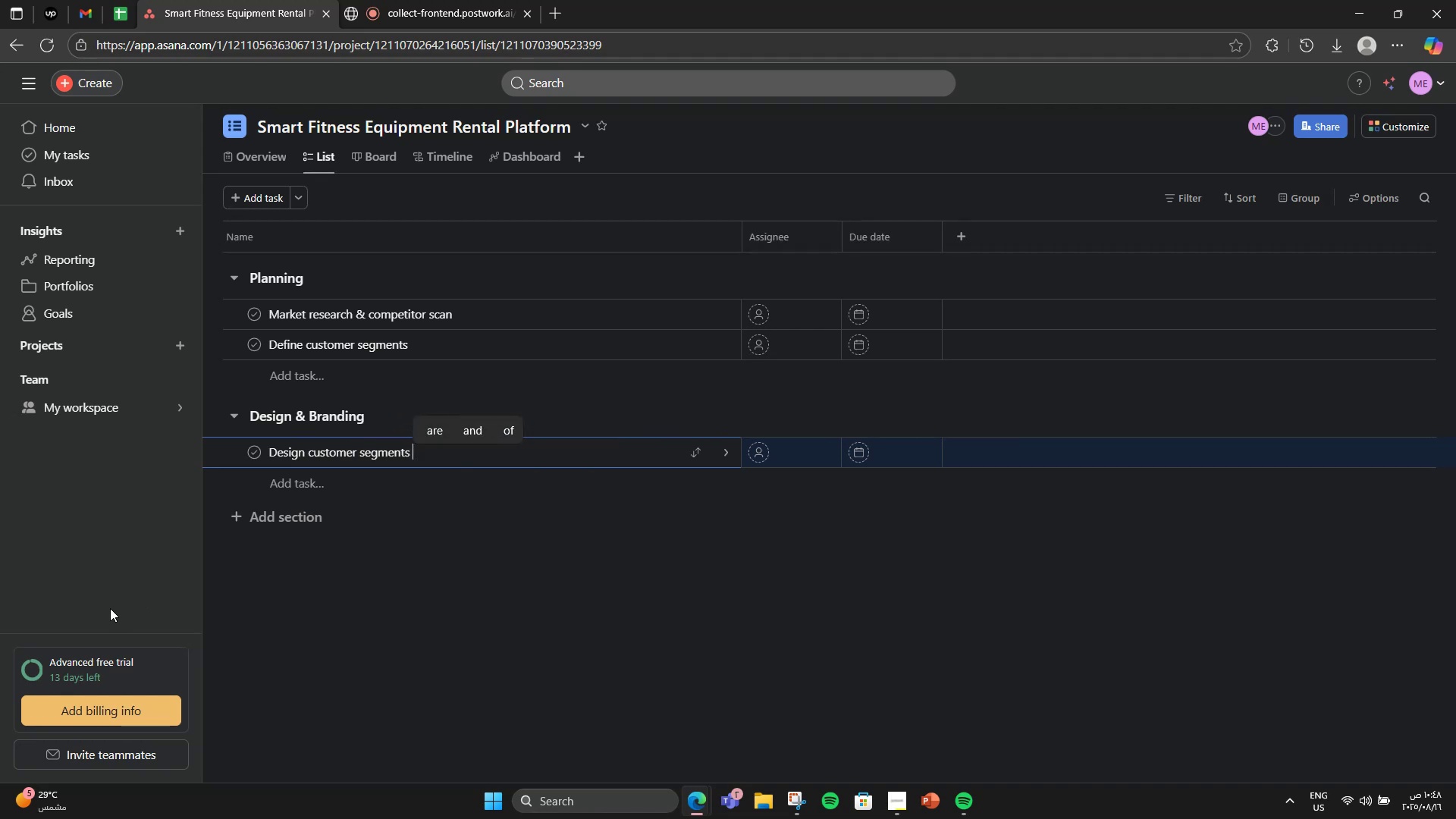 
key(Backspace)
key(Backspace)
type(app UI kit)
 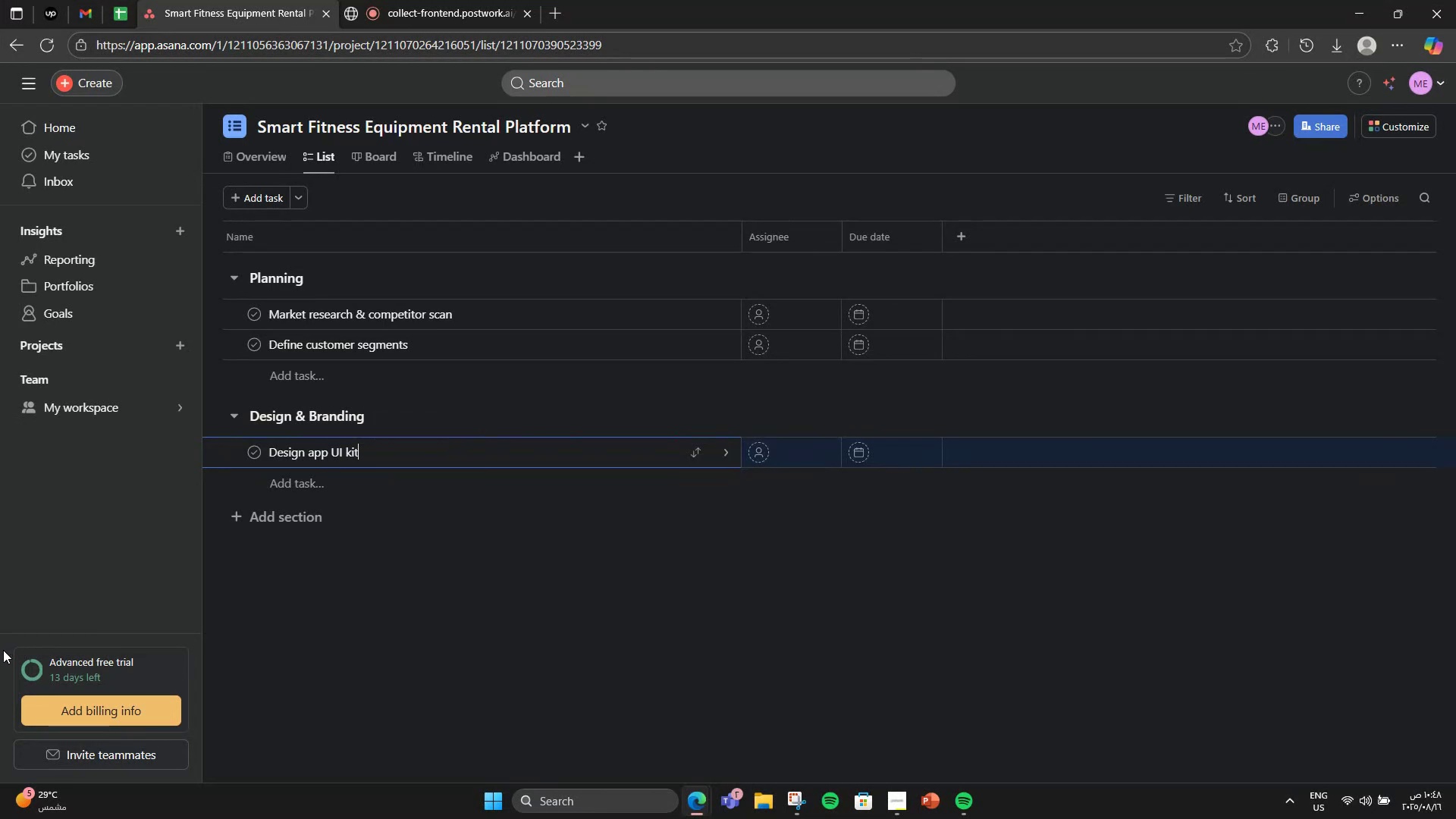 
key(Enter)
 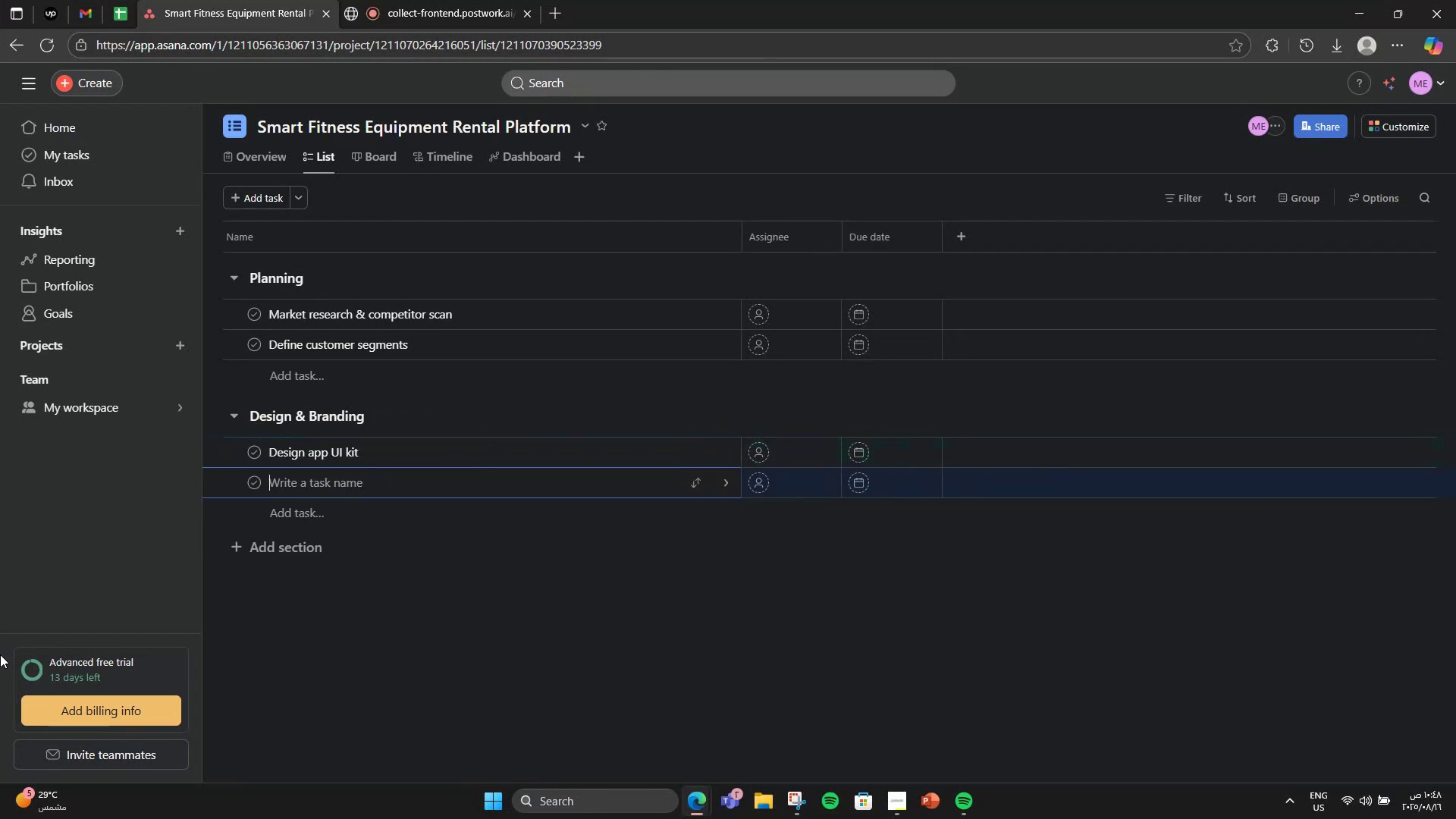 
type(Logo & brand identity)
 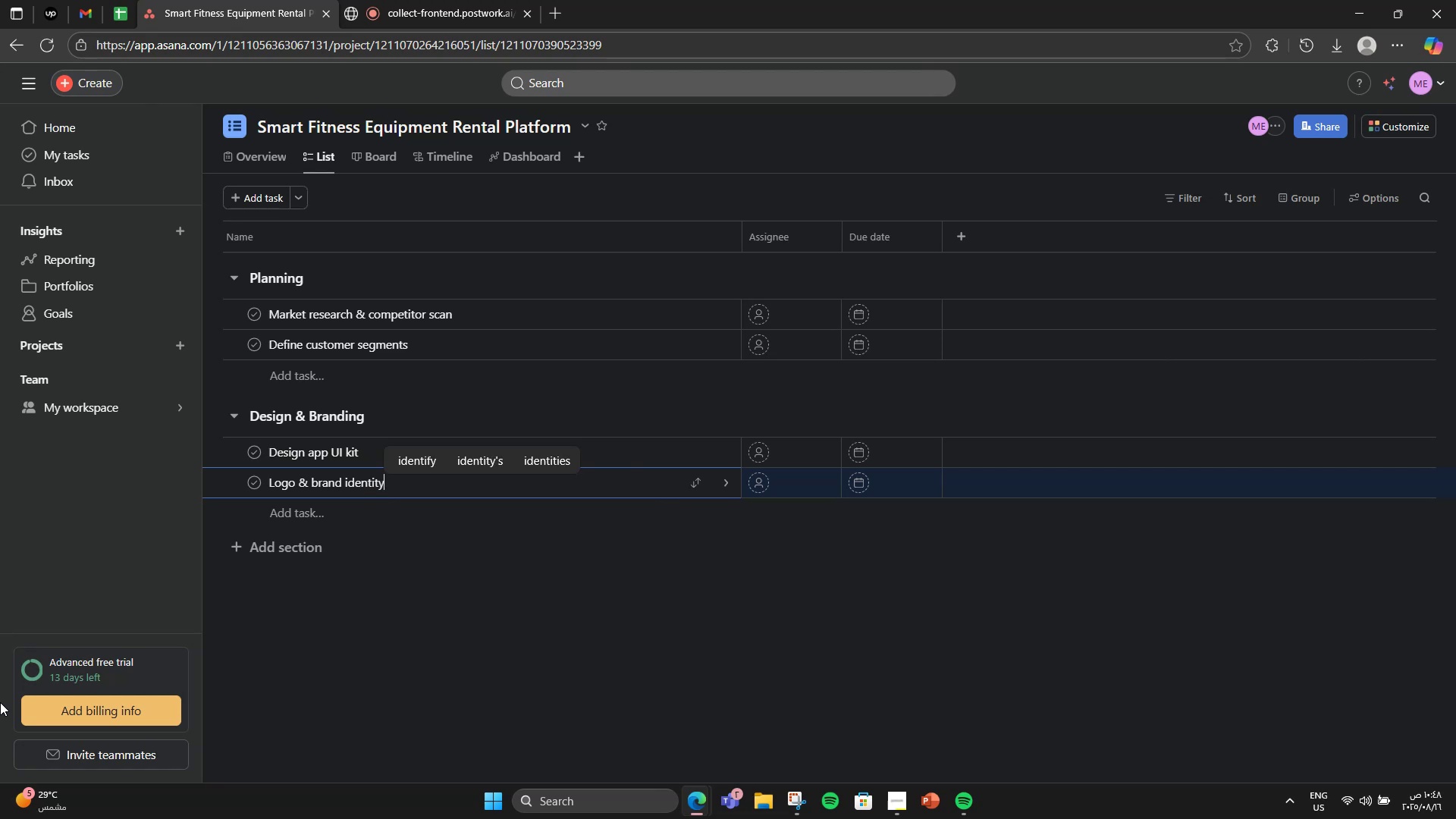 
wait(7.26)
 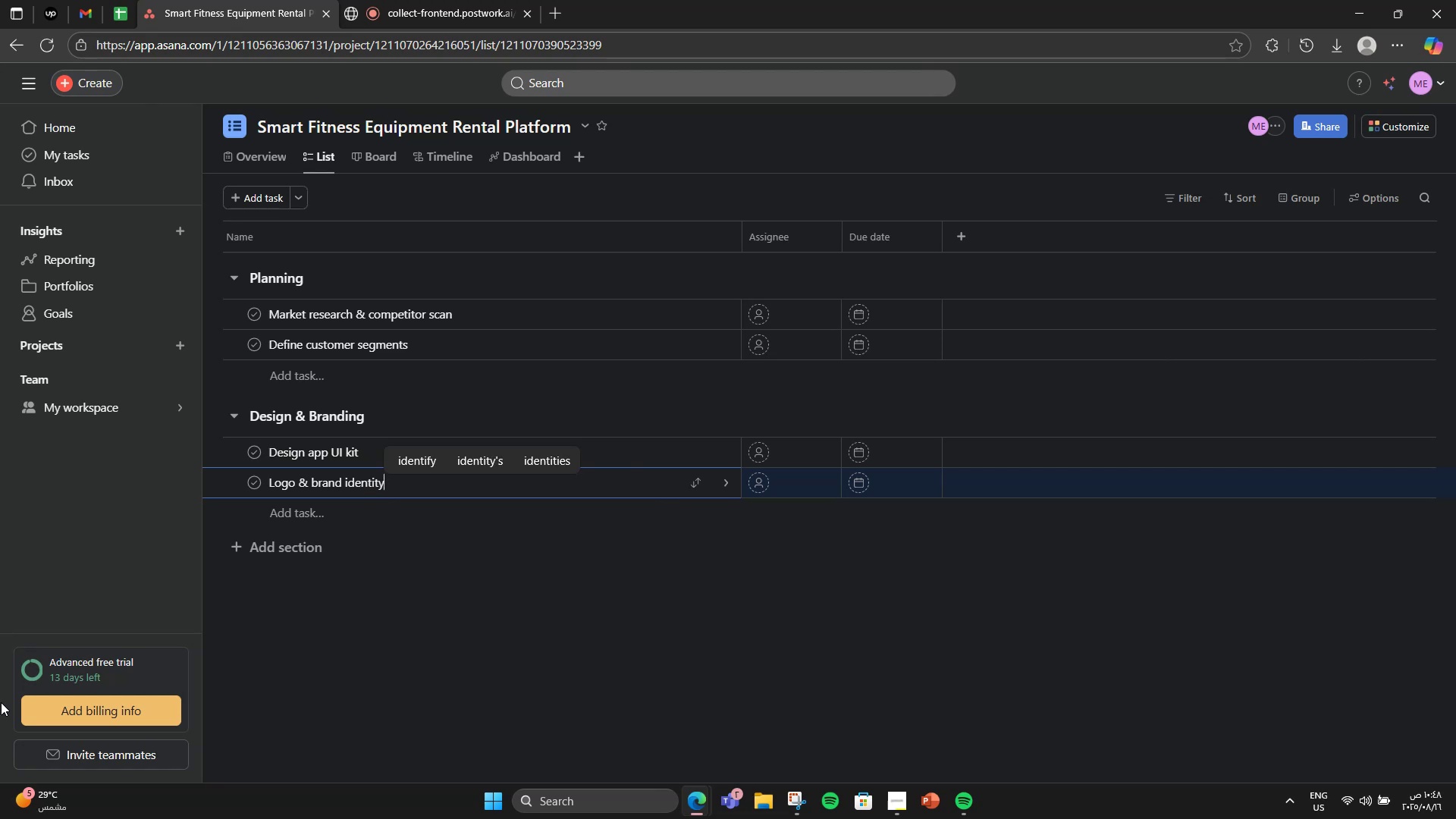 
left_click([265, 525])
 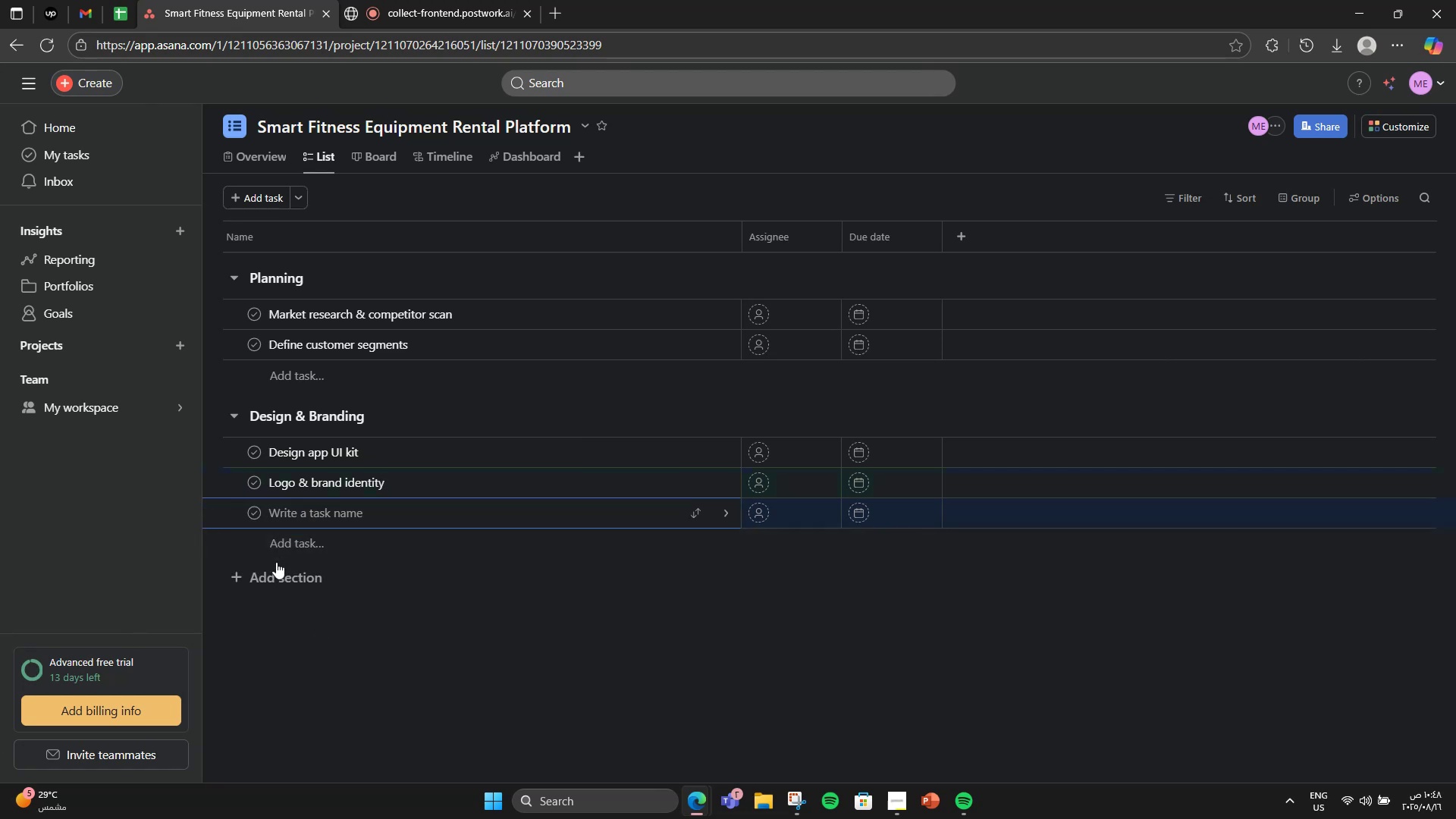 
left_click([277, 563])
 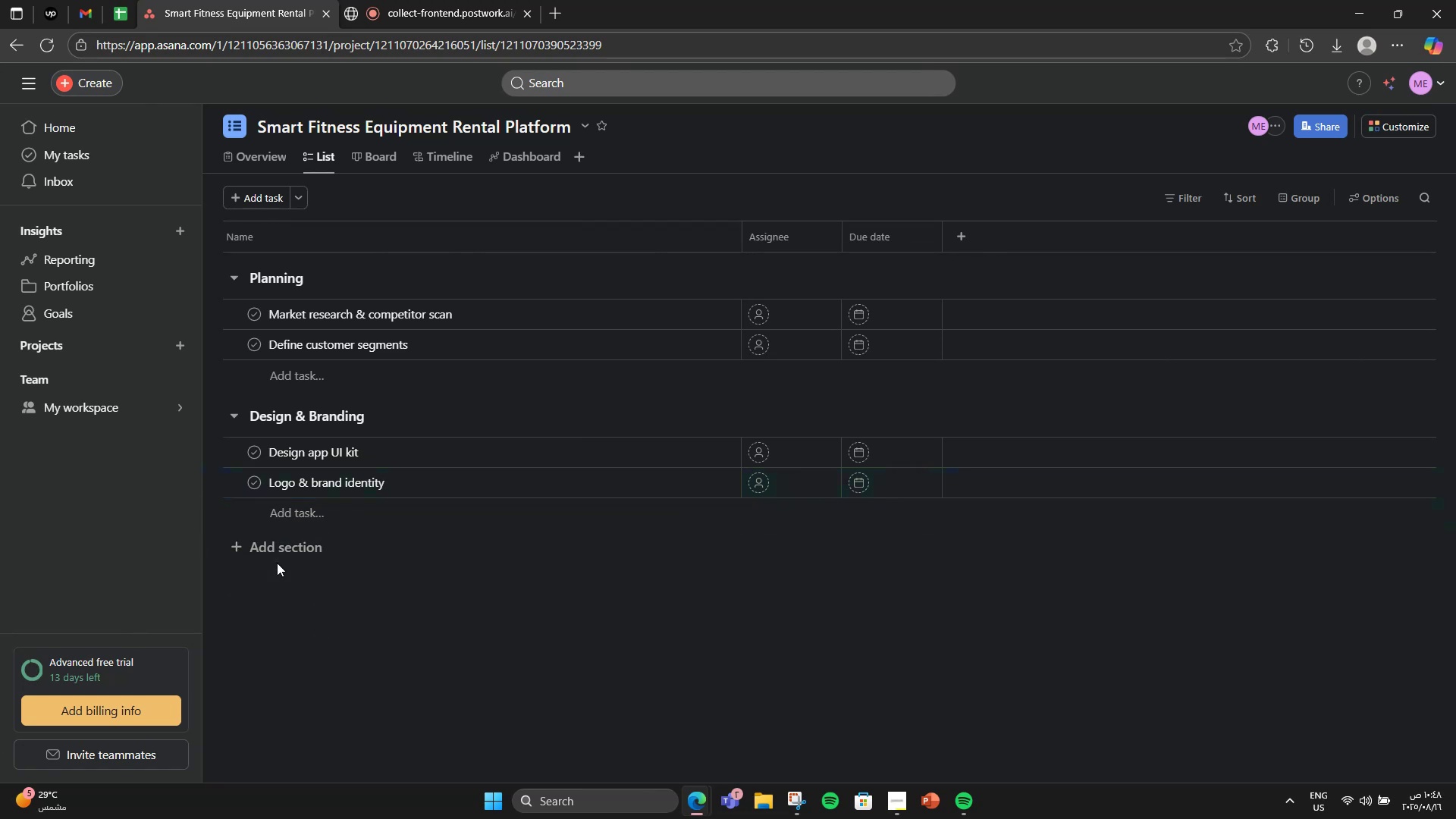 
left_click([273, 549])
 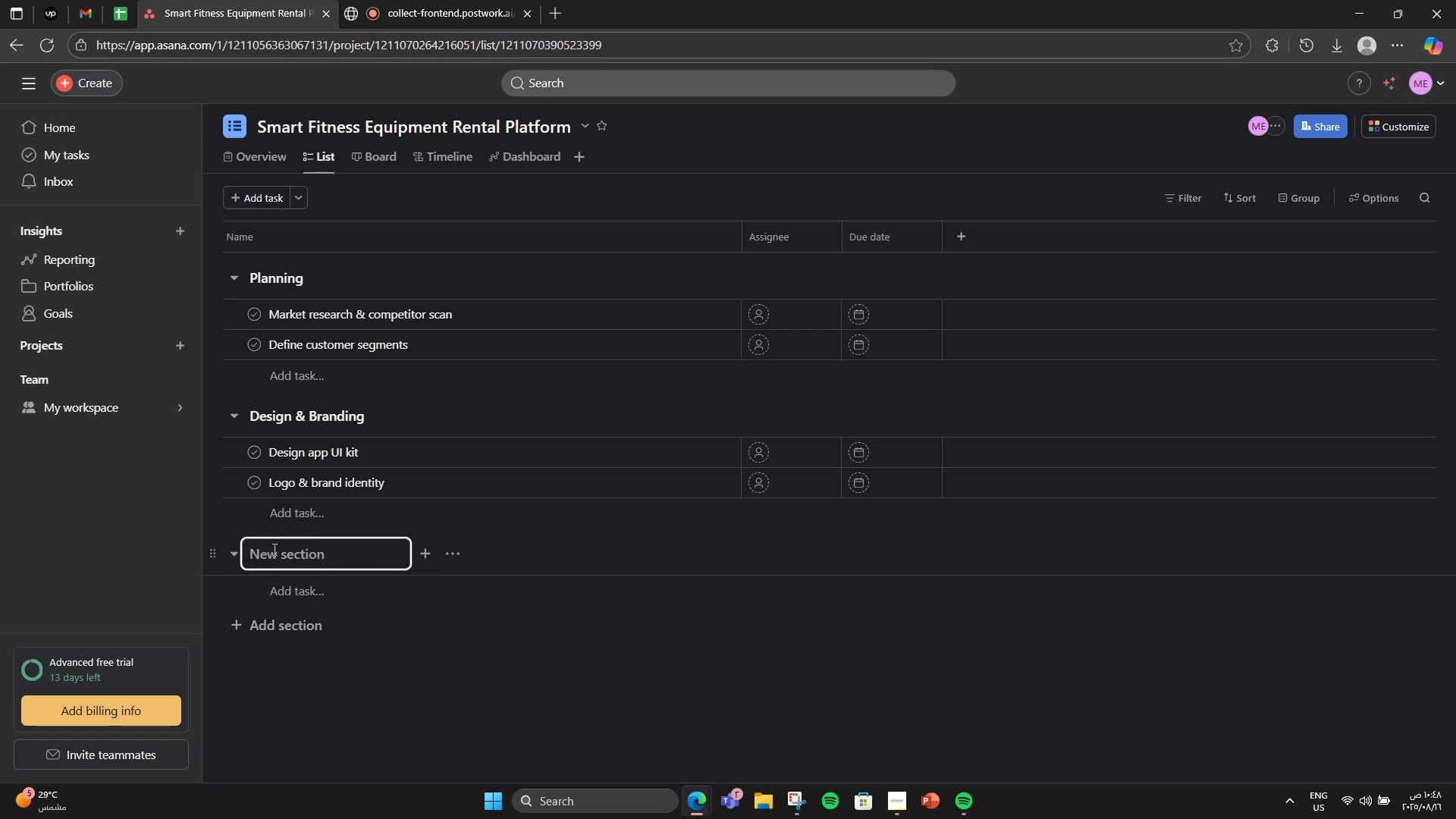 
type(Devek)
key(Backspace)
type(lopment)
 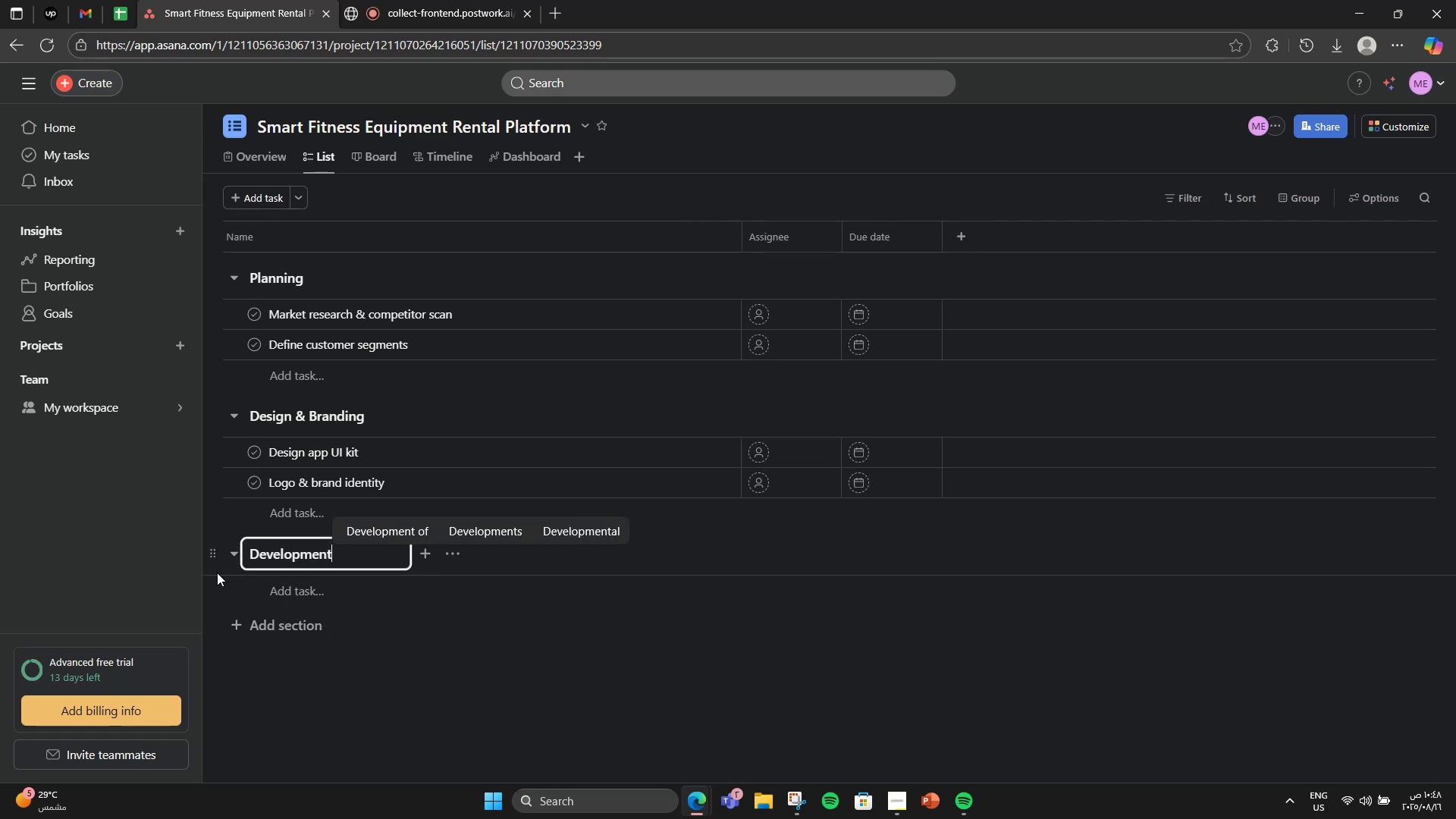 
key(Enter)
 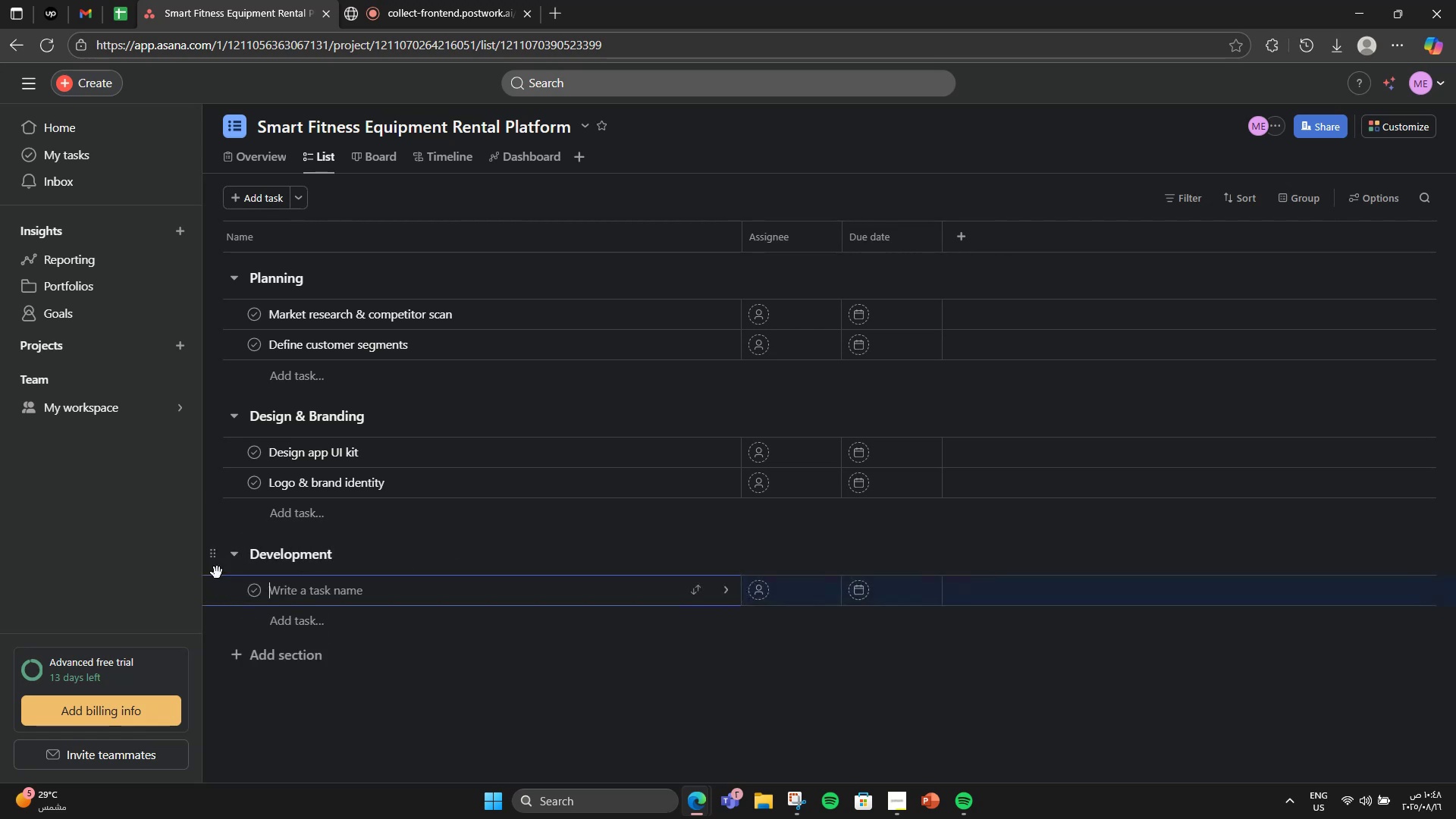 
type(Bul)
key(Backspace)
type(ild booking system)
 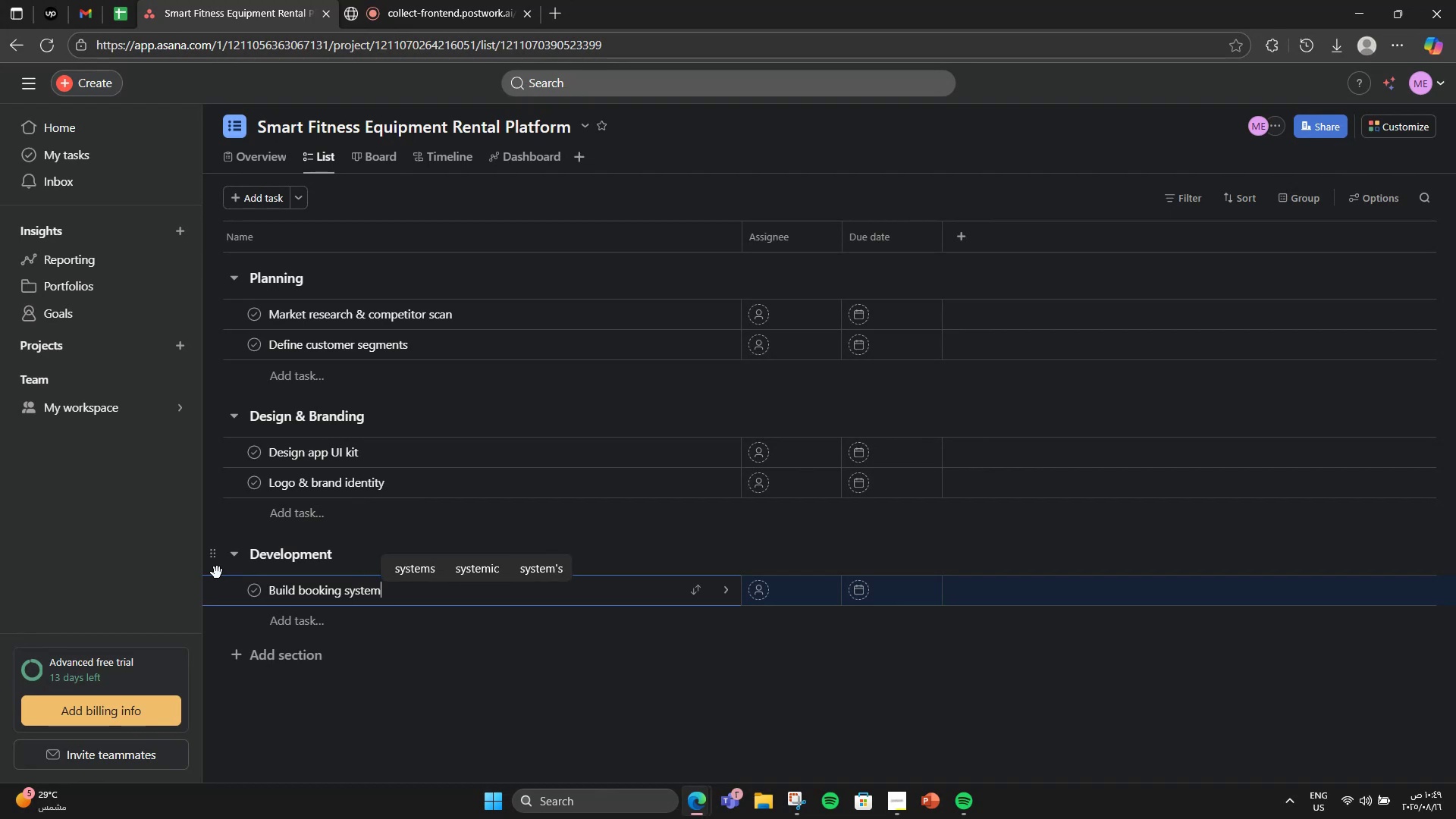 
wait(6.39)
 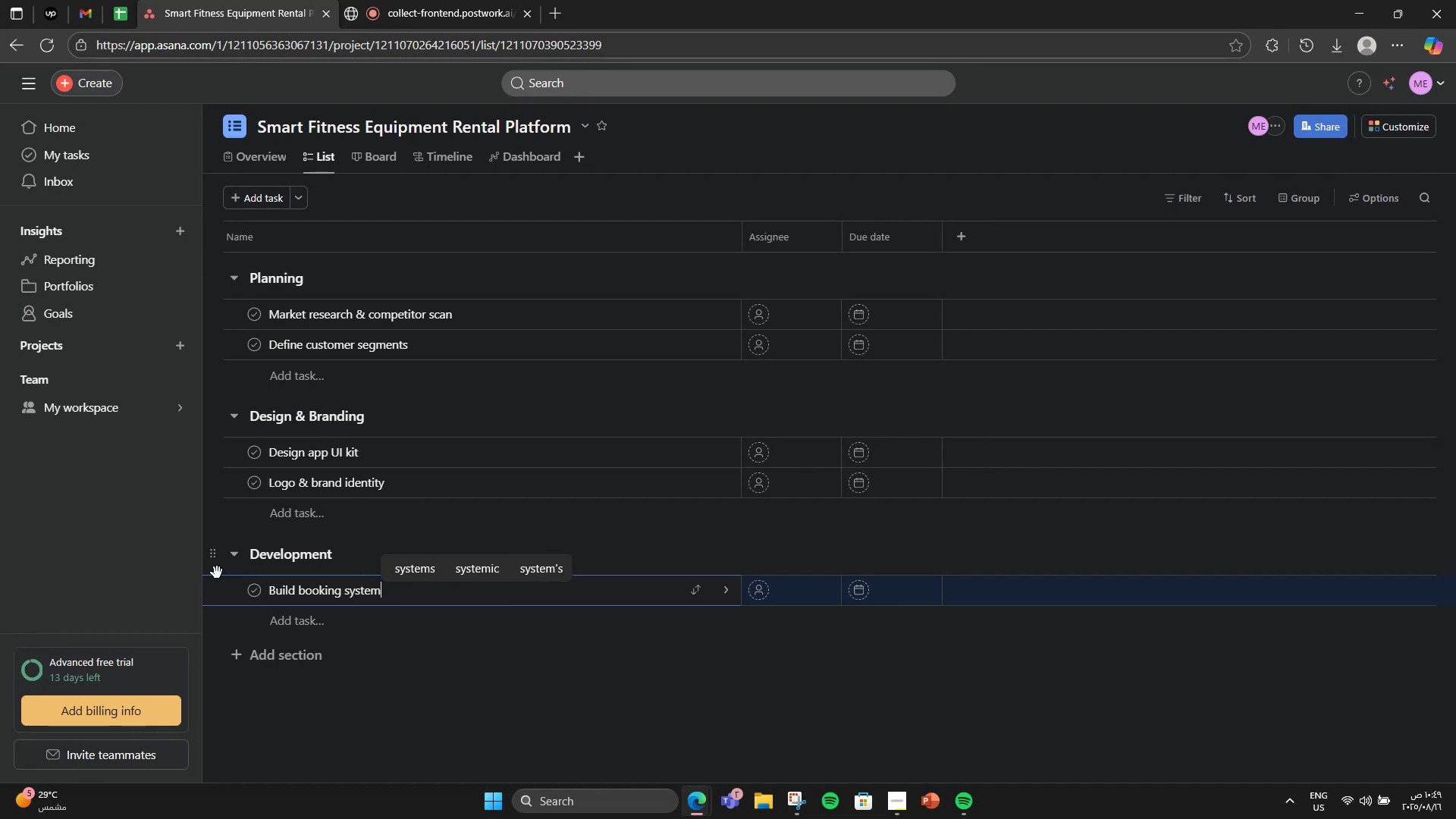 
key(Enter)
 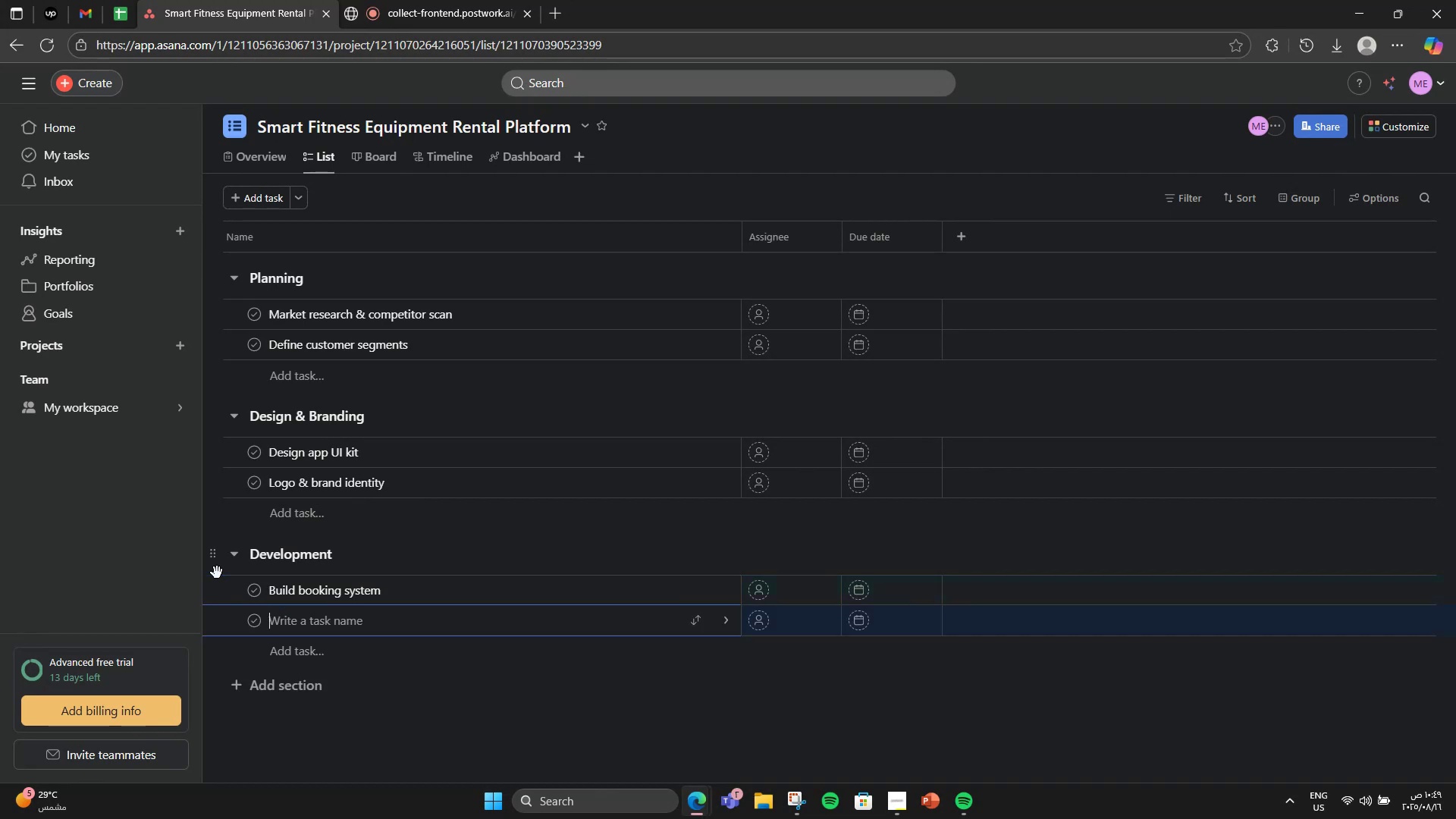 
type(Integrate o)
key(Backspace)
type(payment gateway)
 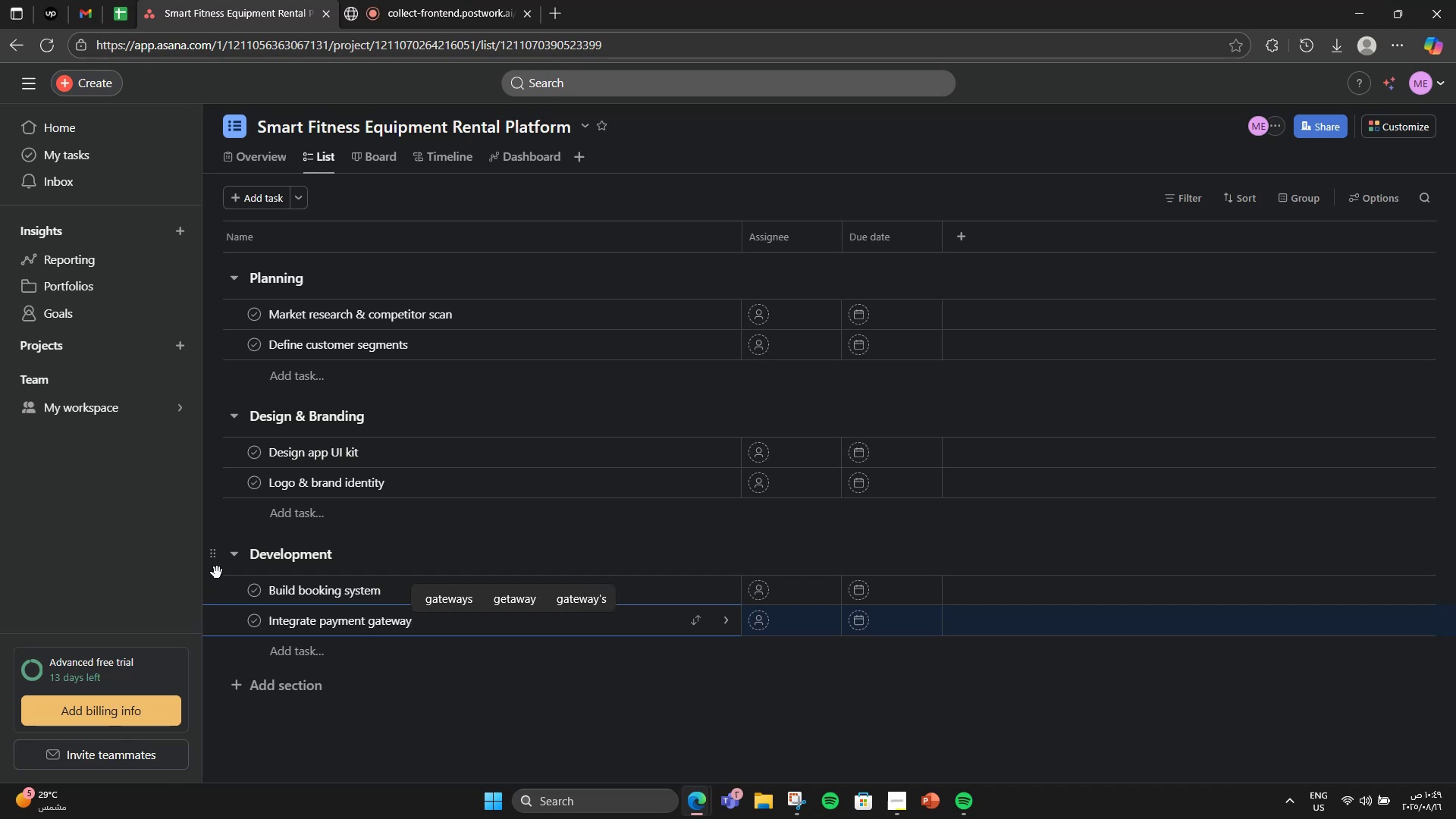 
key(Enter)
 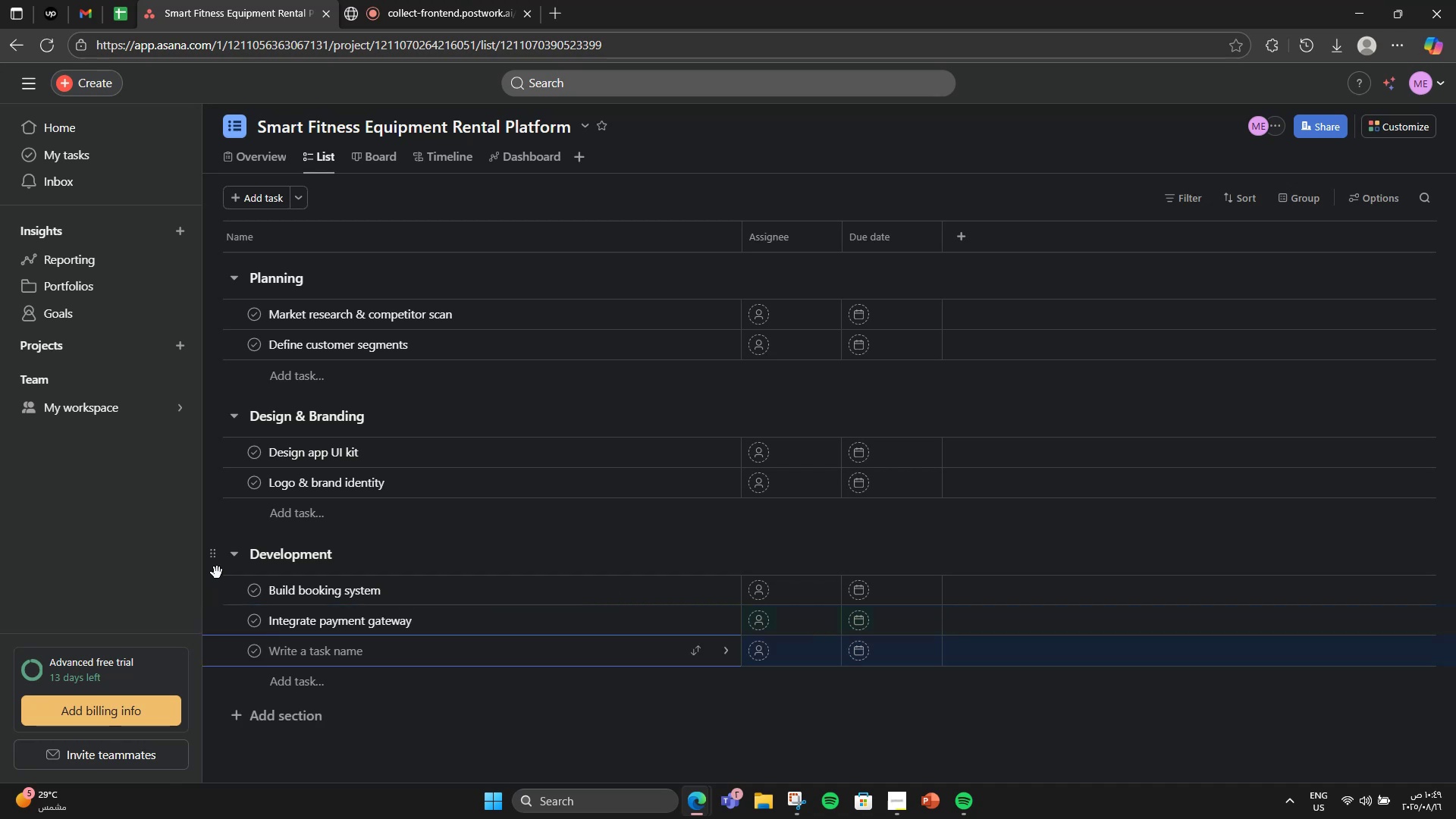 
type(Equio)
key(Backspace)
type(pment )
 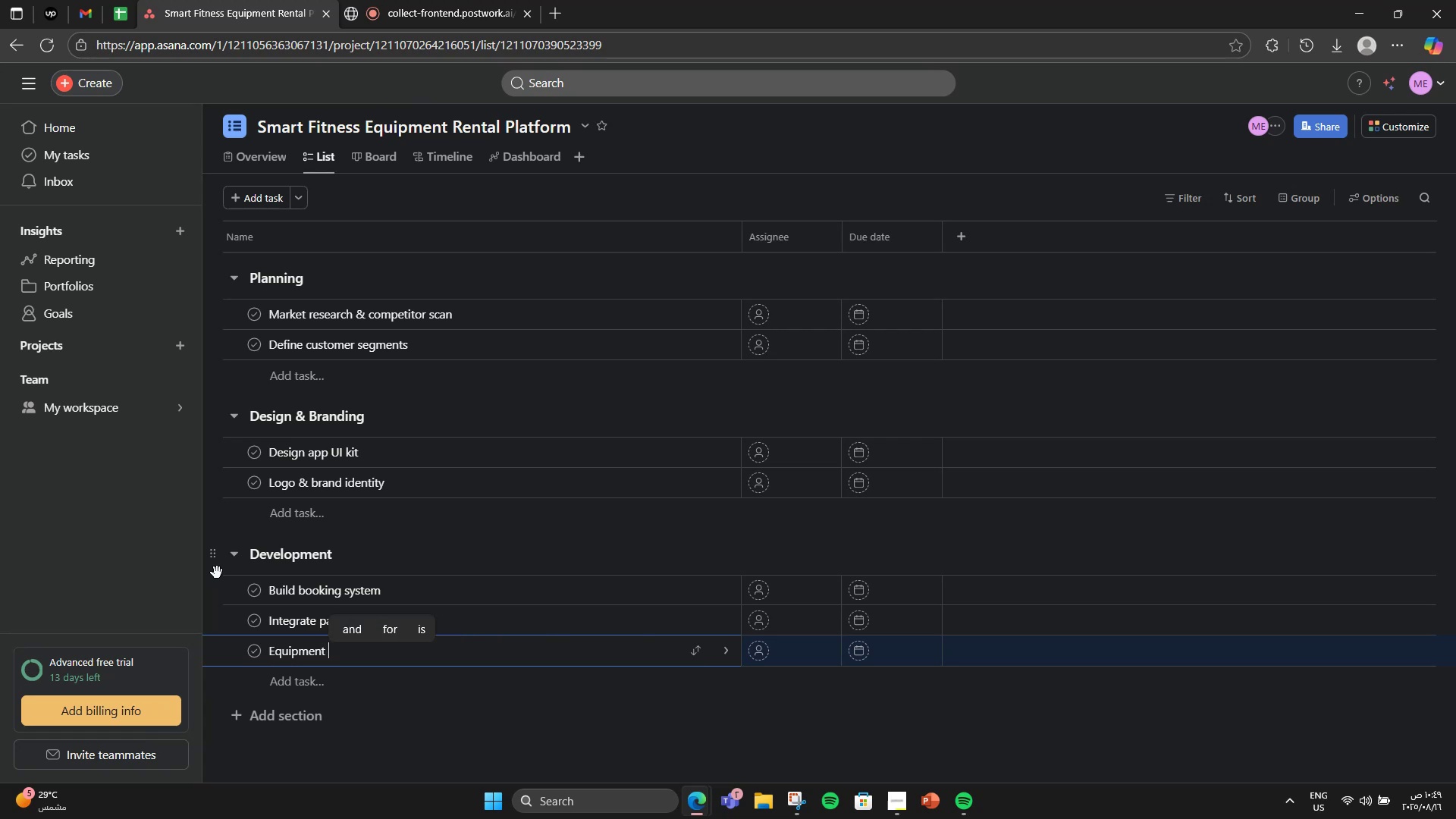 
type(tracking system)
 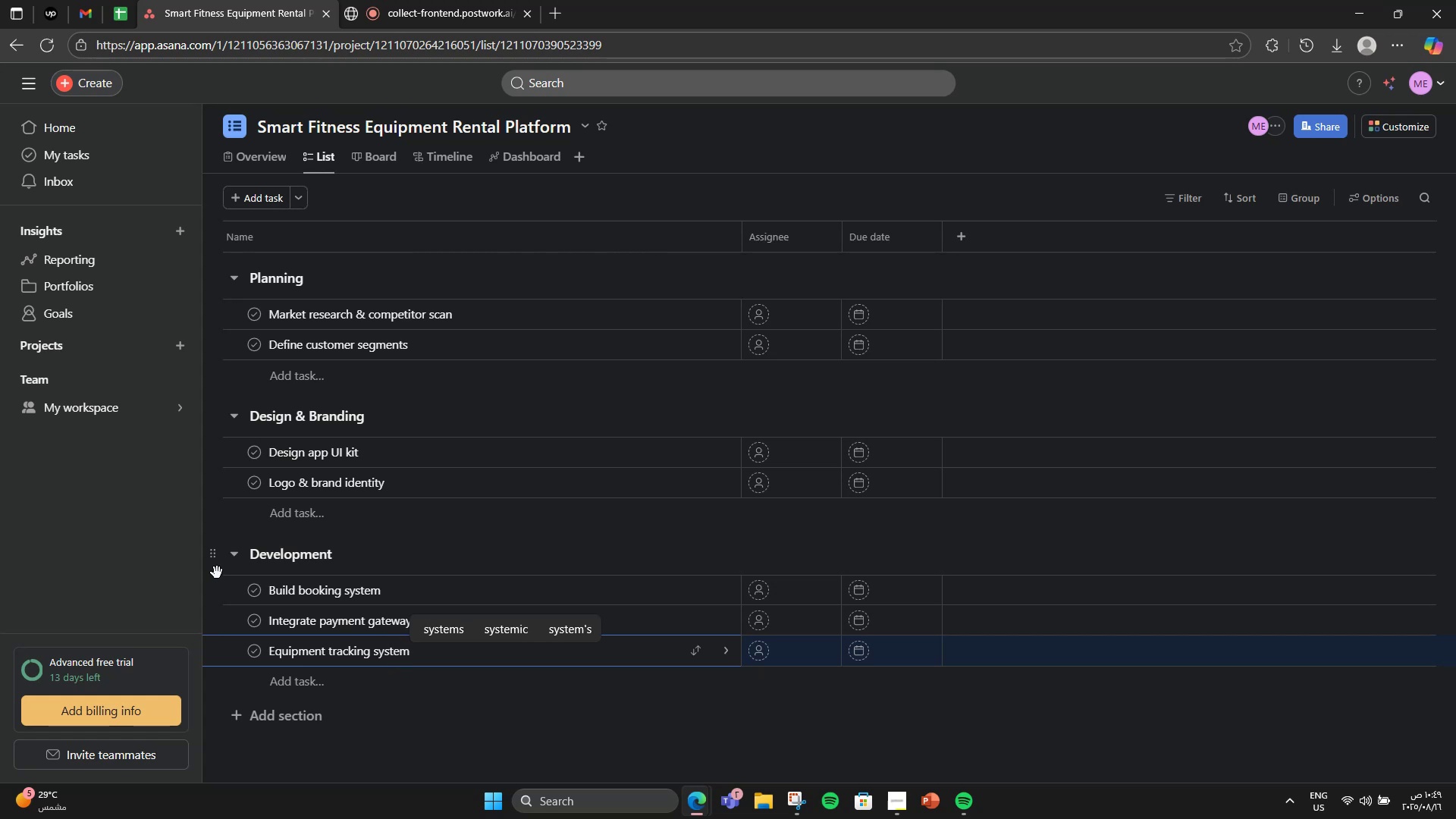 
wait(11.23)
 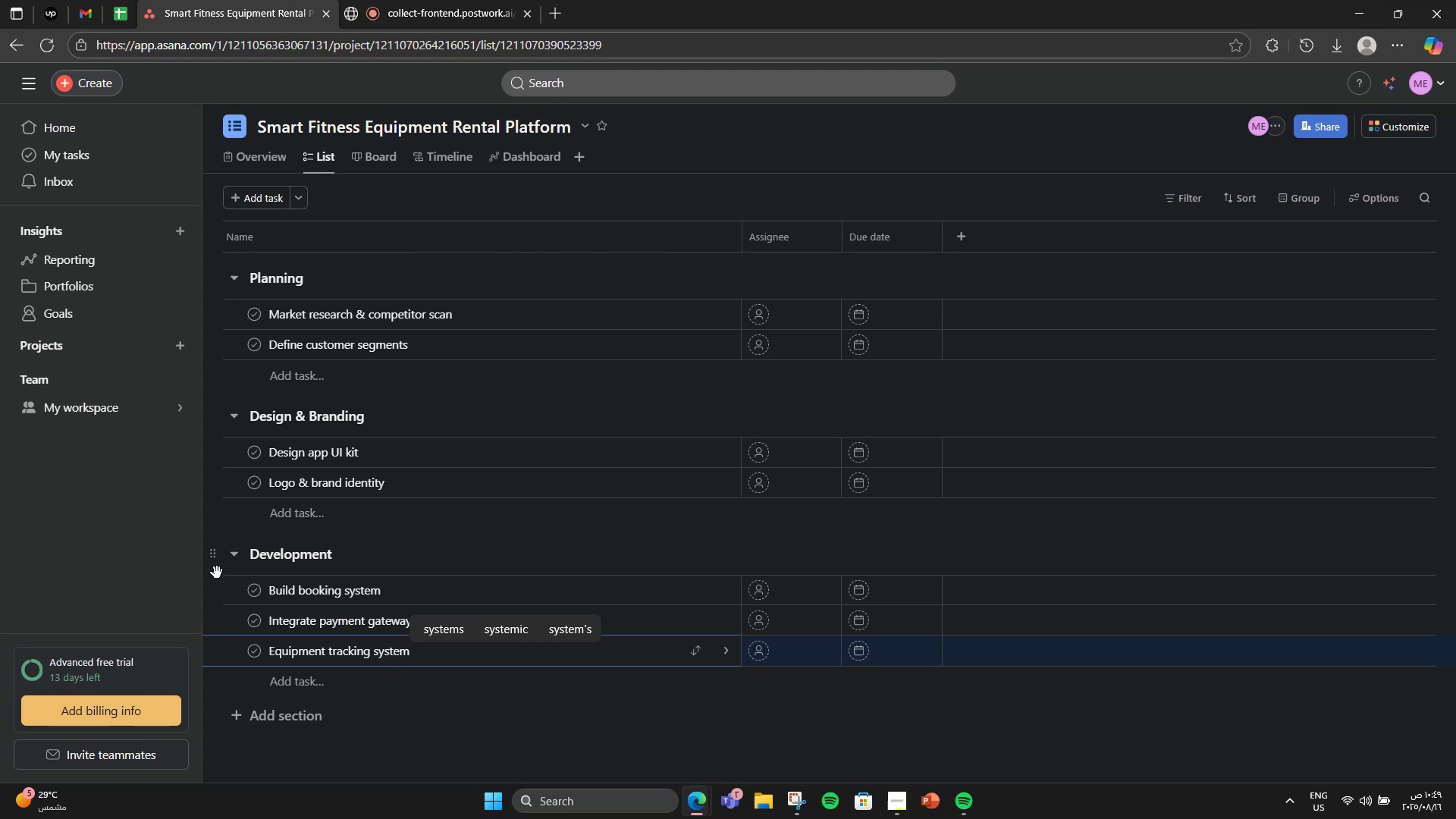 
left_click([262, 725])
 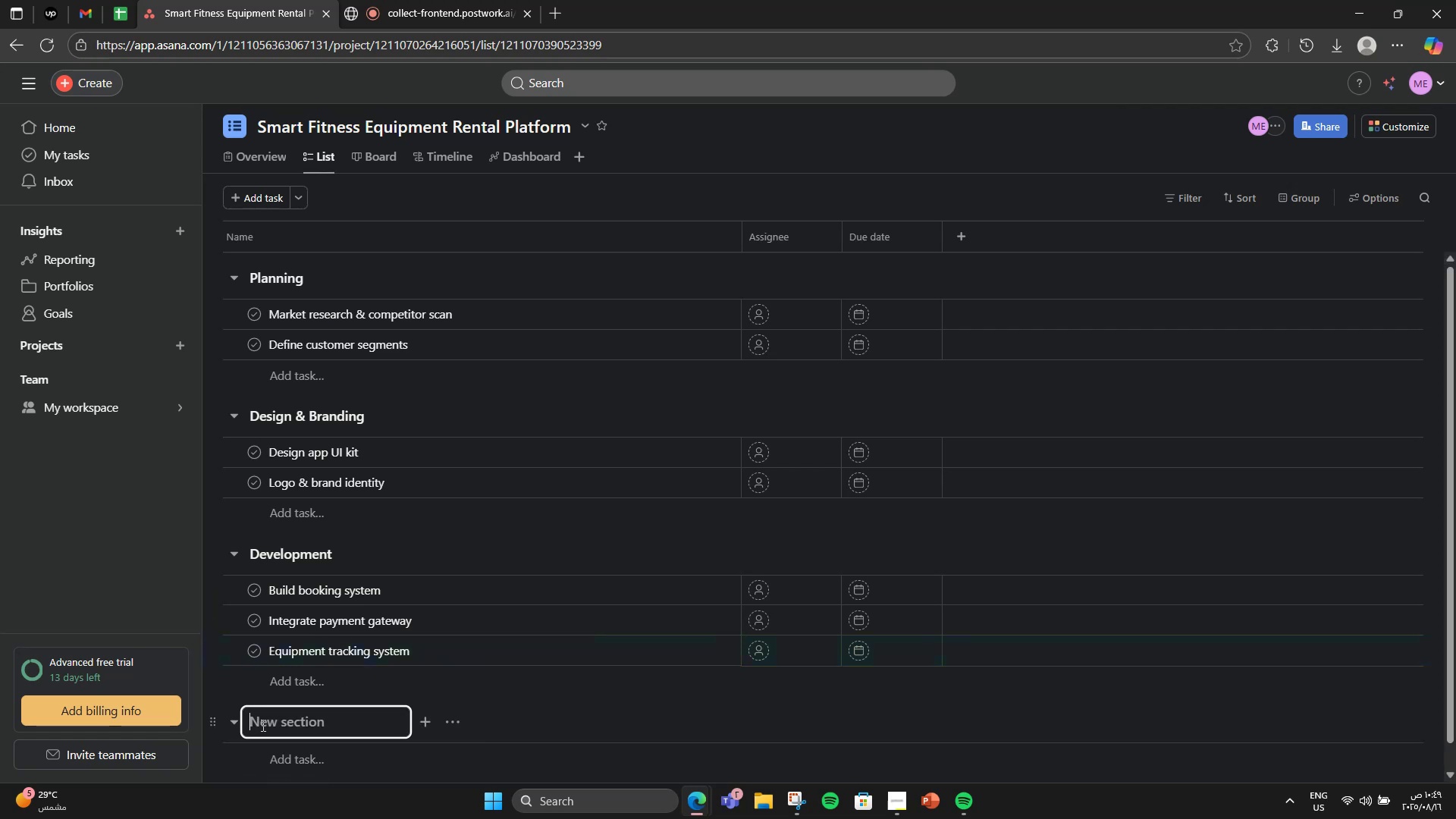 
scroll: coordinate [262, 725], scroll_direction: down, amount: 1.0
 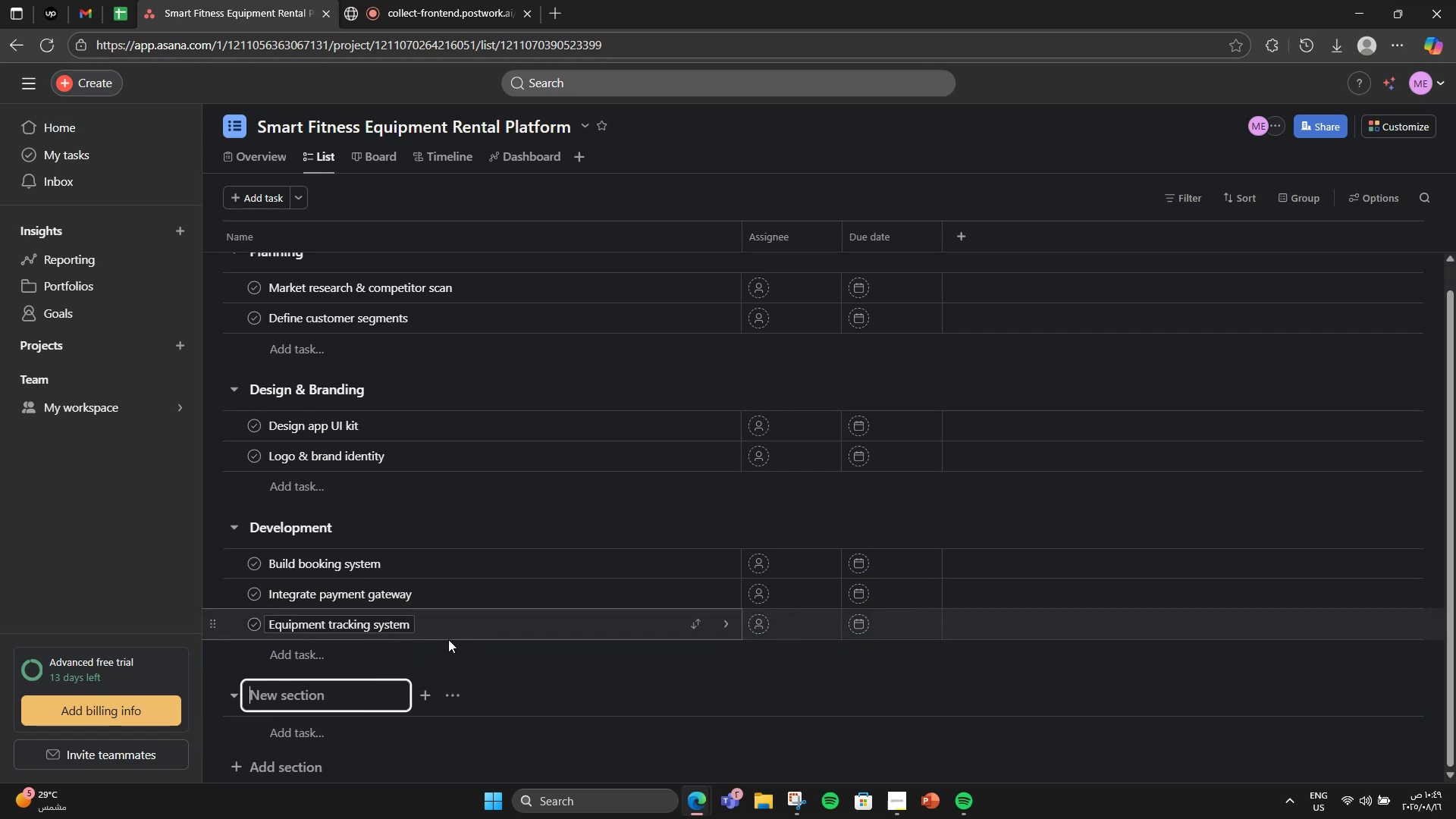 
type(Marketing & Growth)
 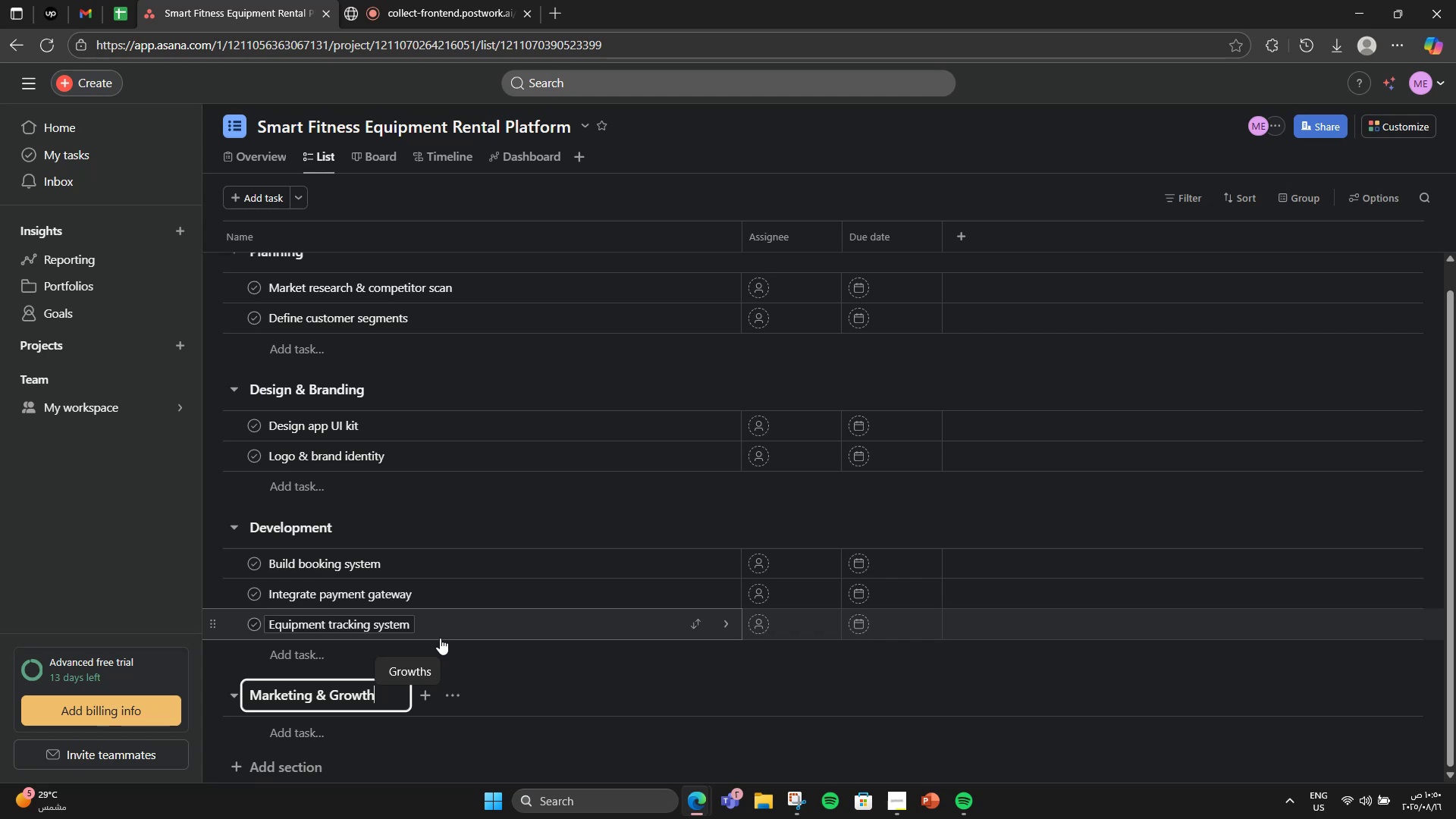 
wait(7.46)
 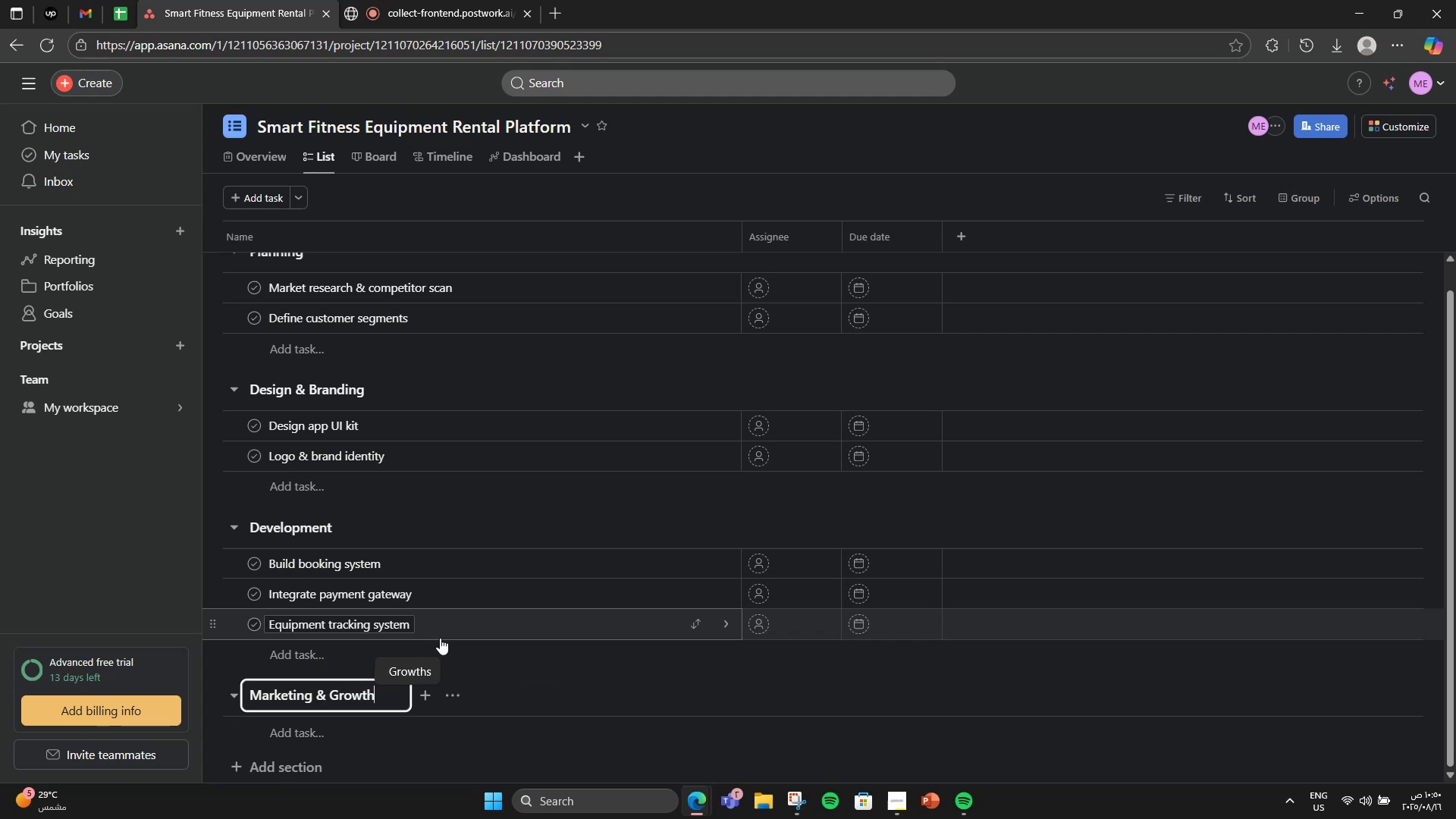 
key(NumpadEnter)
type(Launch o)
key(Backspace)
type(pre-signup campaign)
 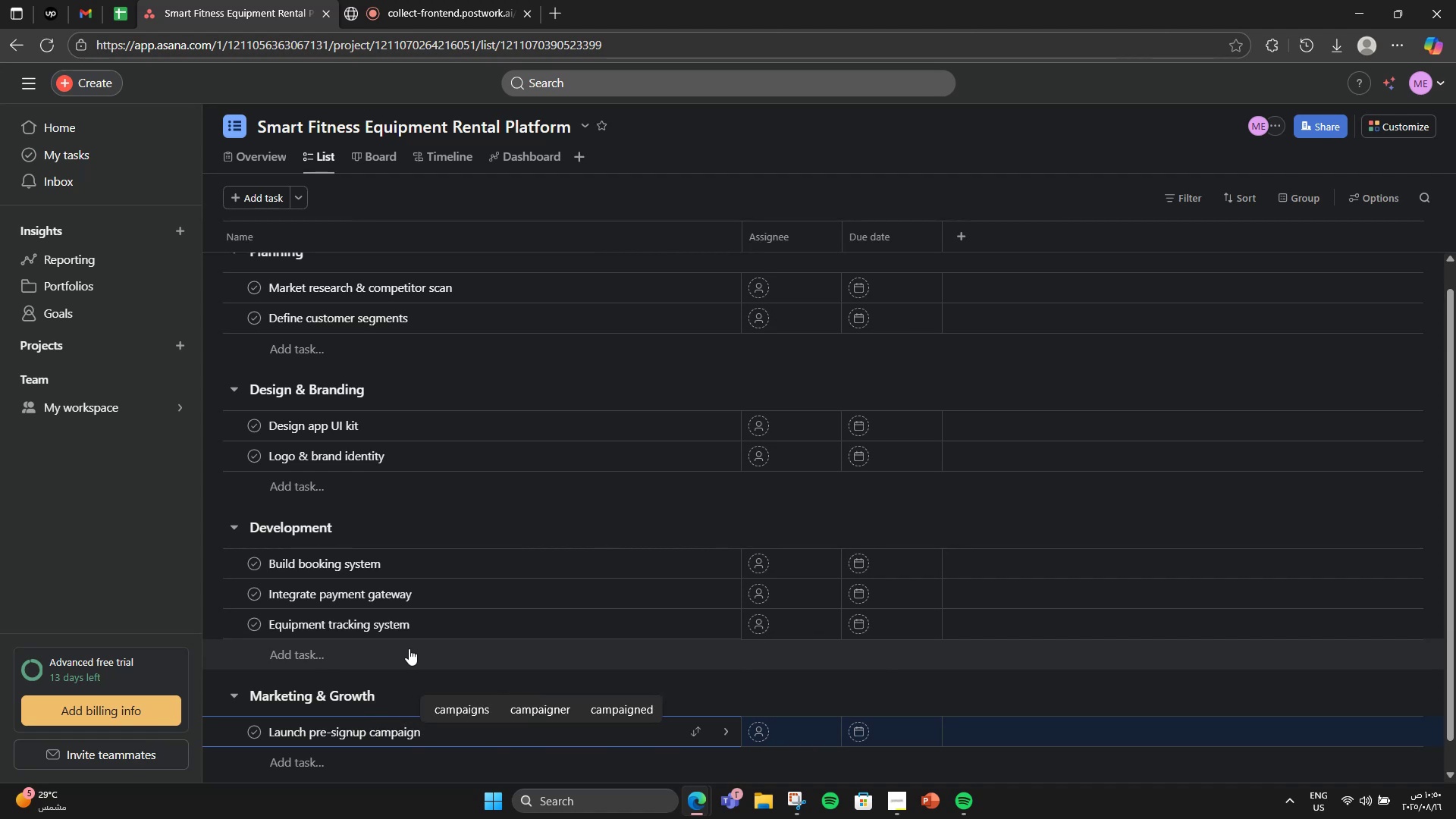 
key(Enter)
 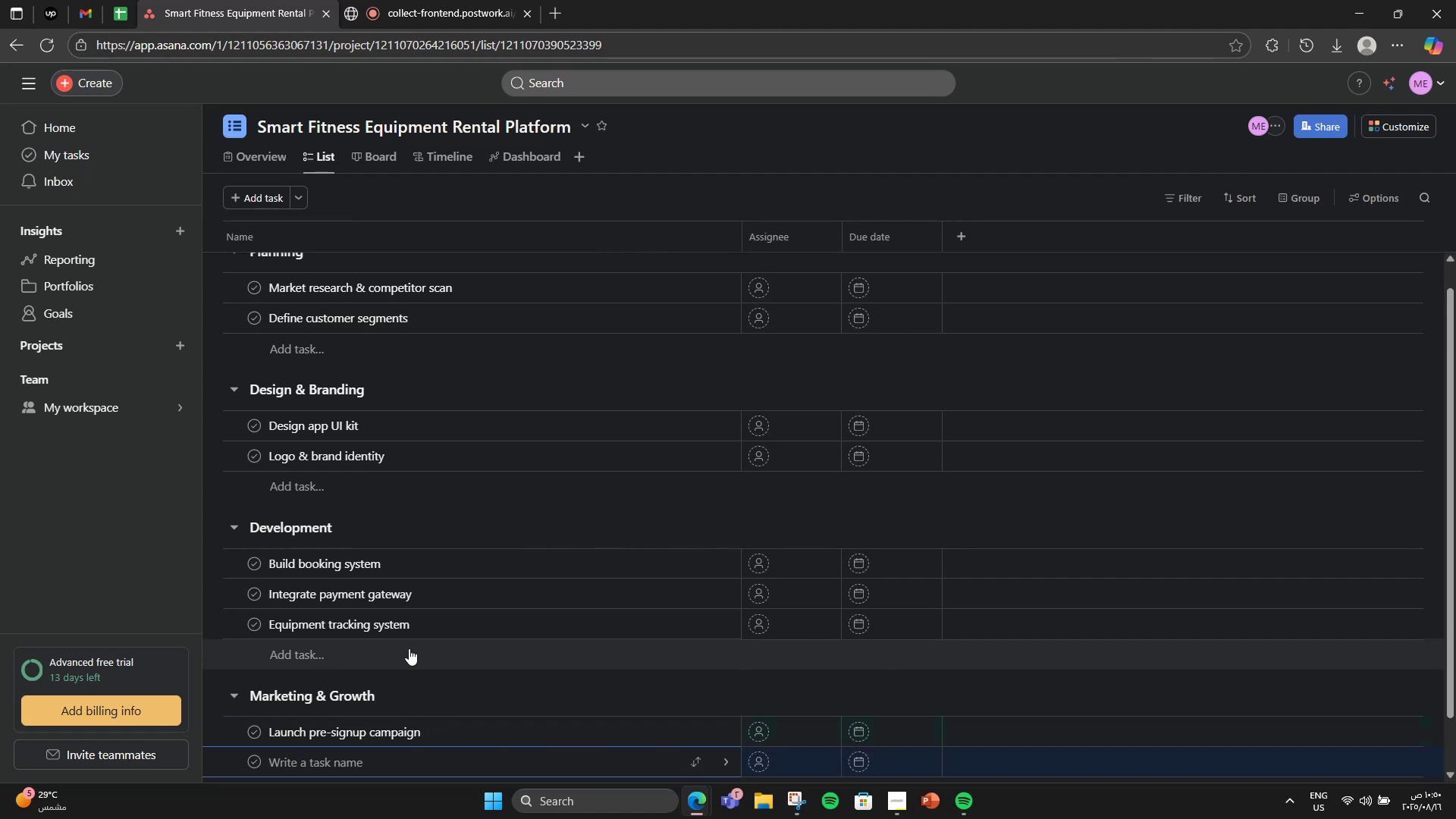 
type(Influencer outreach)
 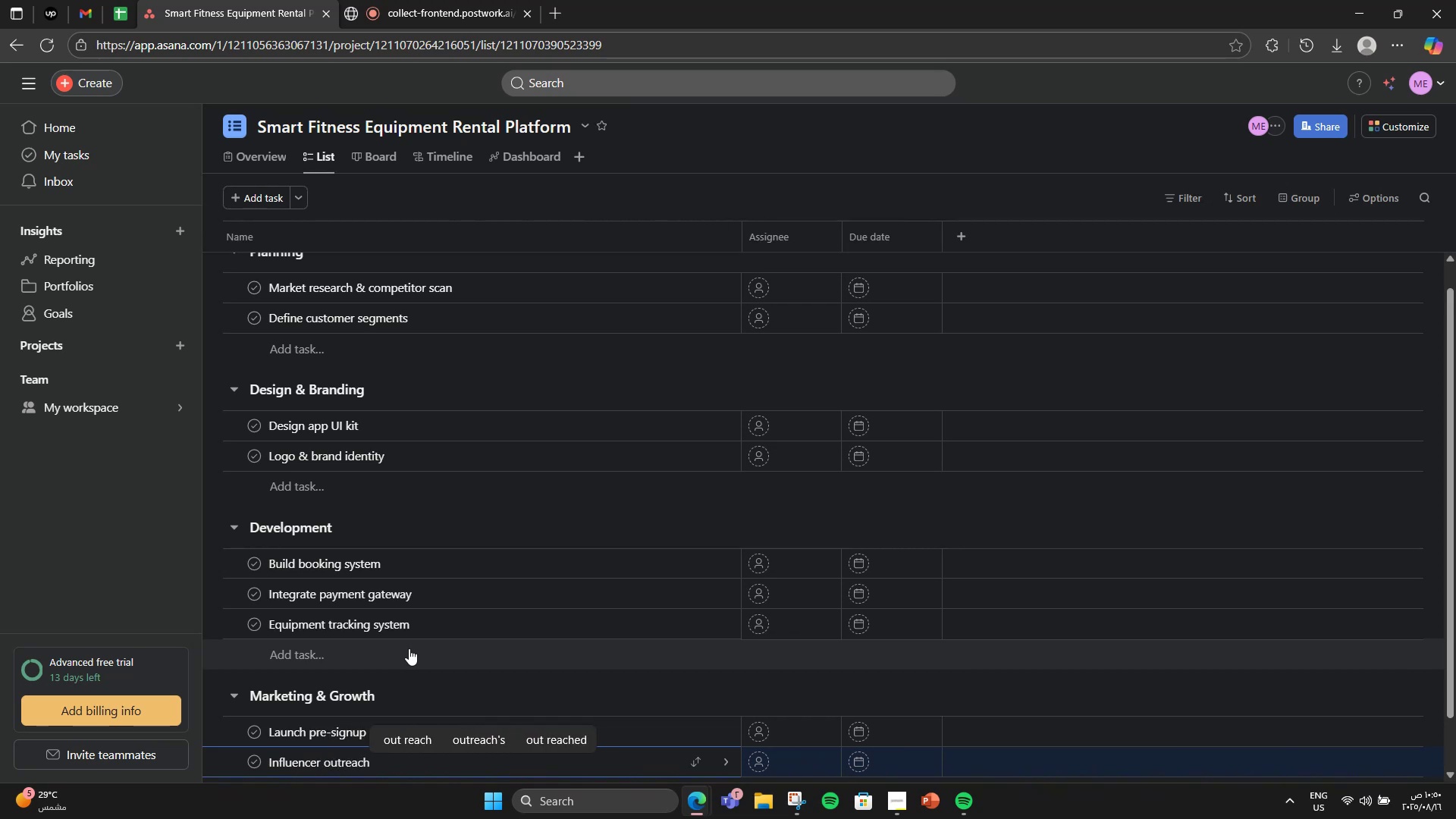 
wait(5.28)
 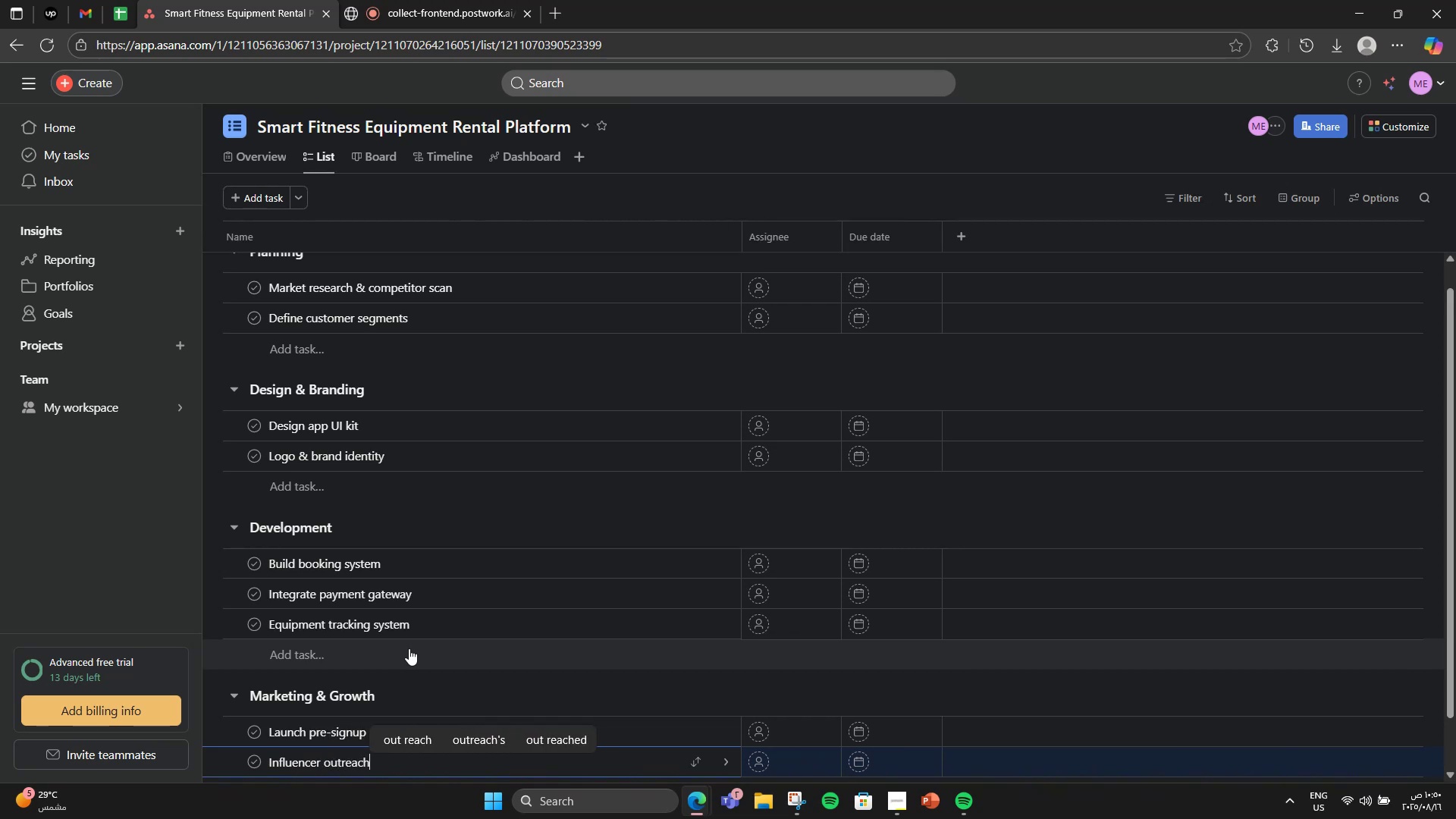 
scroll: coordinate [409, 648], scroll_direction: down, amount: 5.0
 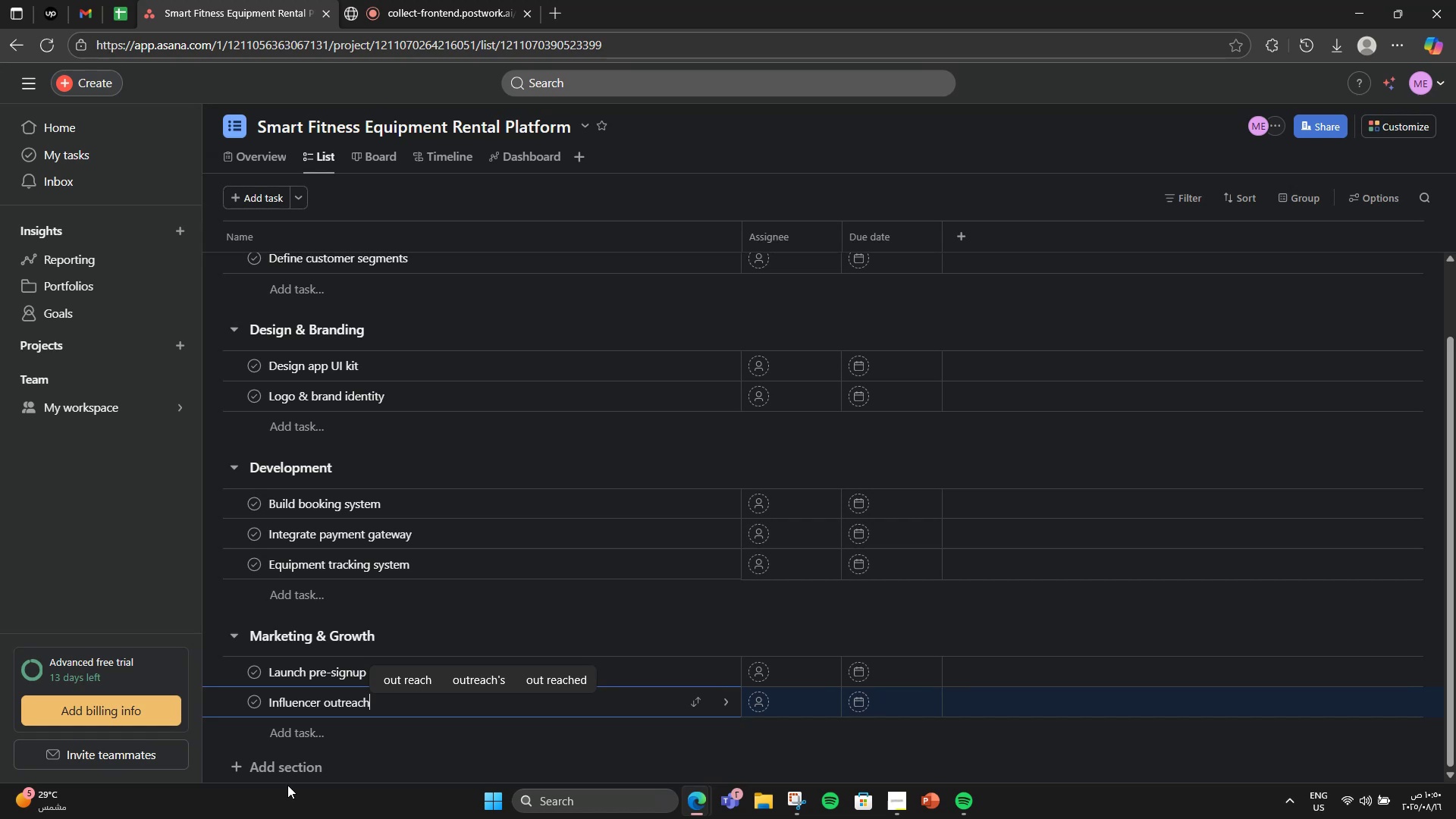 
left_click([263, 762])
 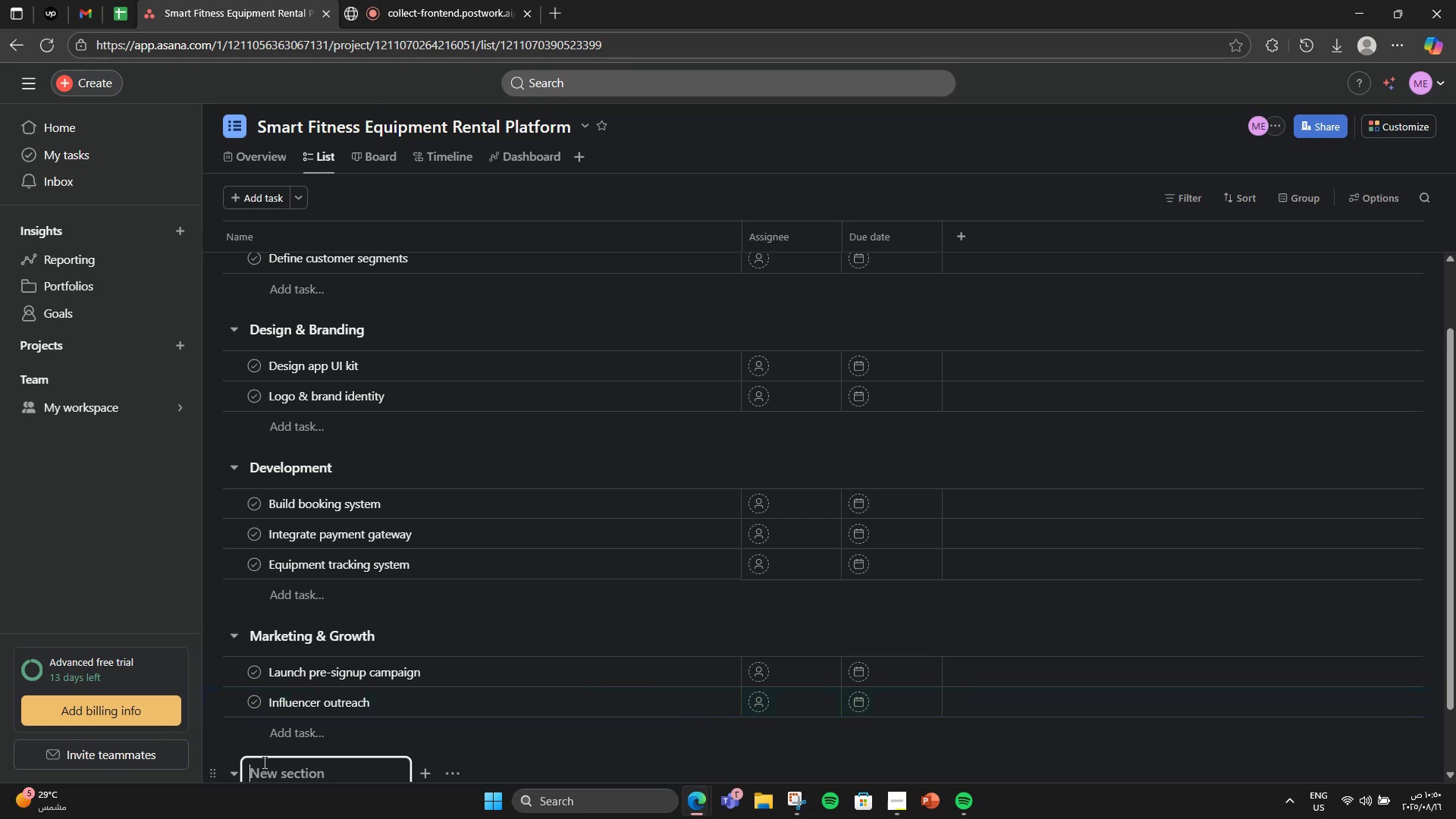 
scroll: coordinate [287, 670], scroll_direction: down, amount: 3.0
 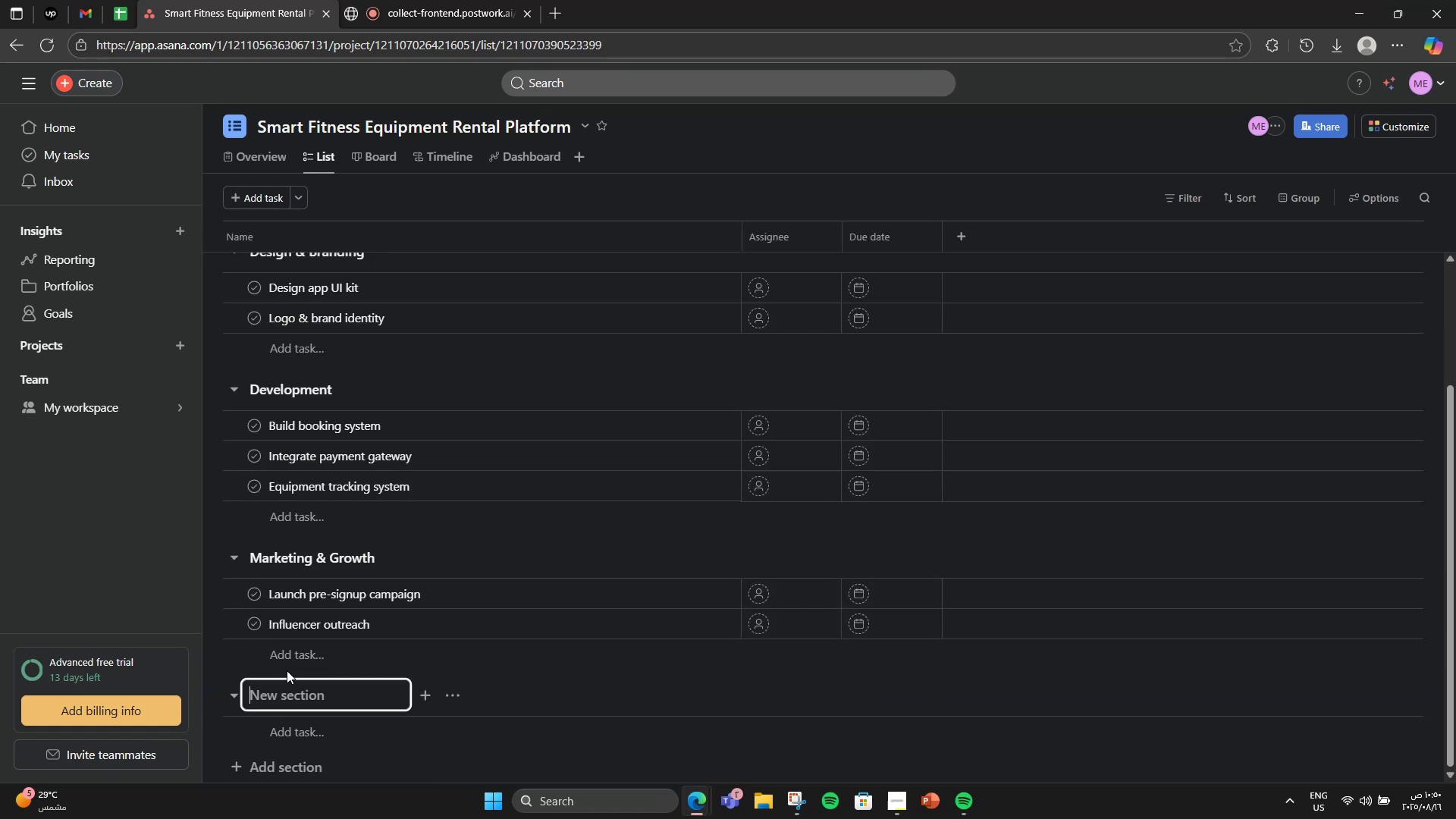 
type(Operations)
 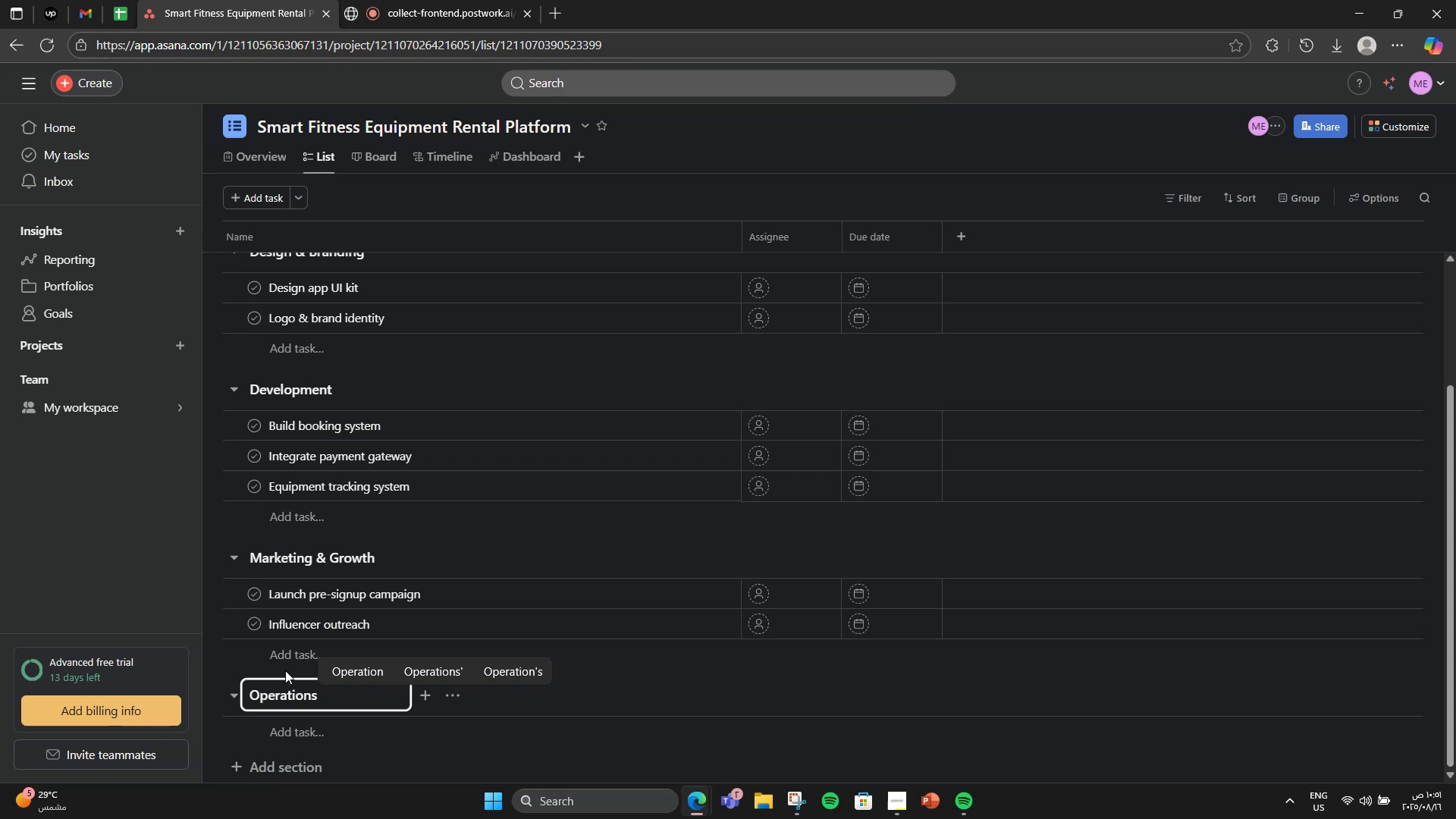 
key(Enter)
 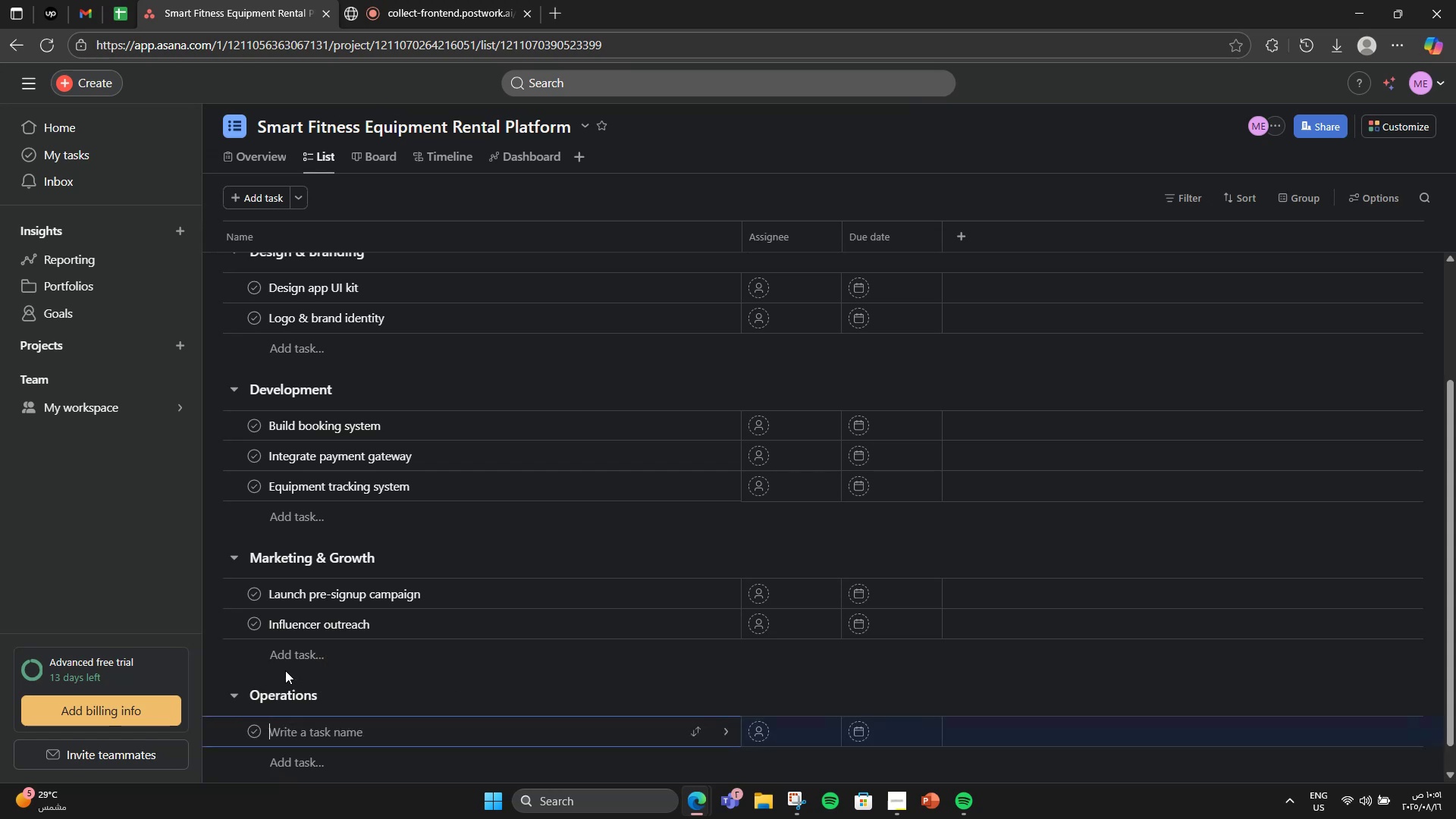 
key(Backspace)
 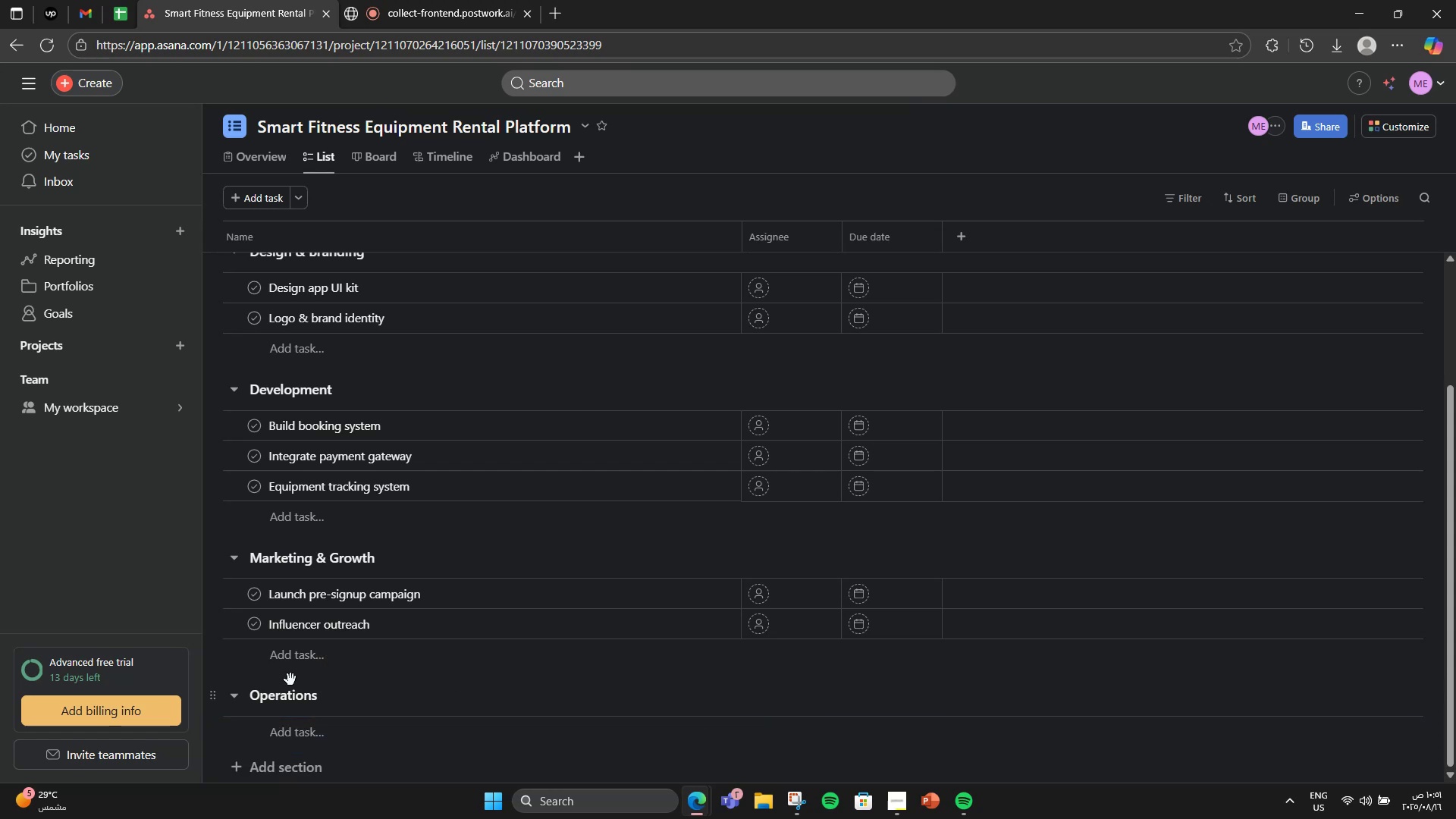 
left_click([314, 693])
 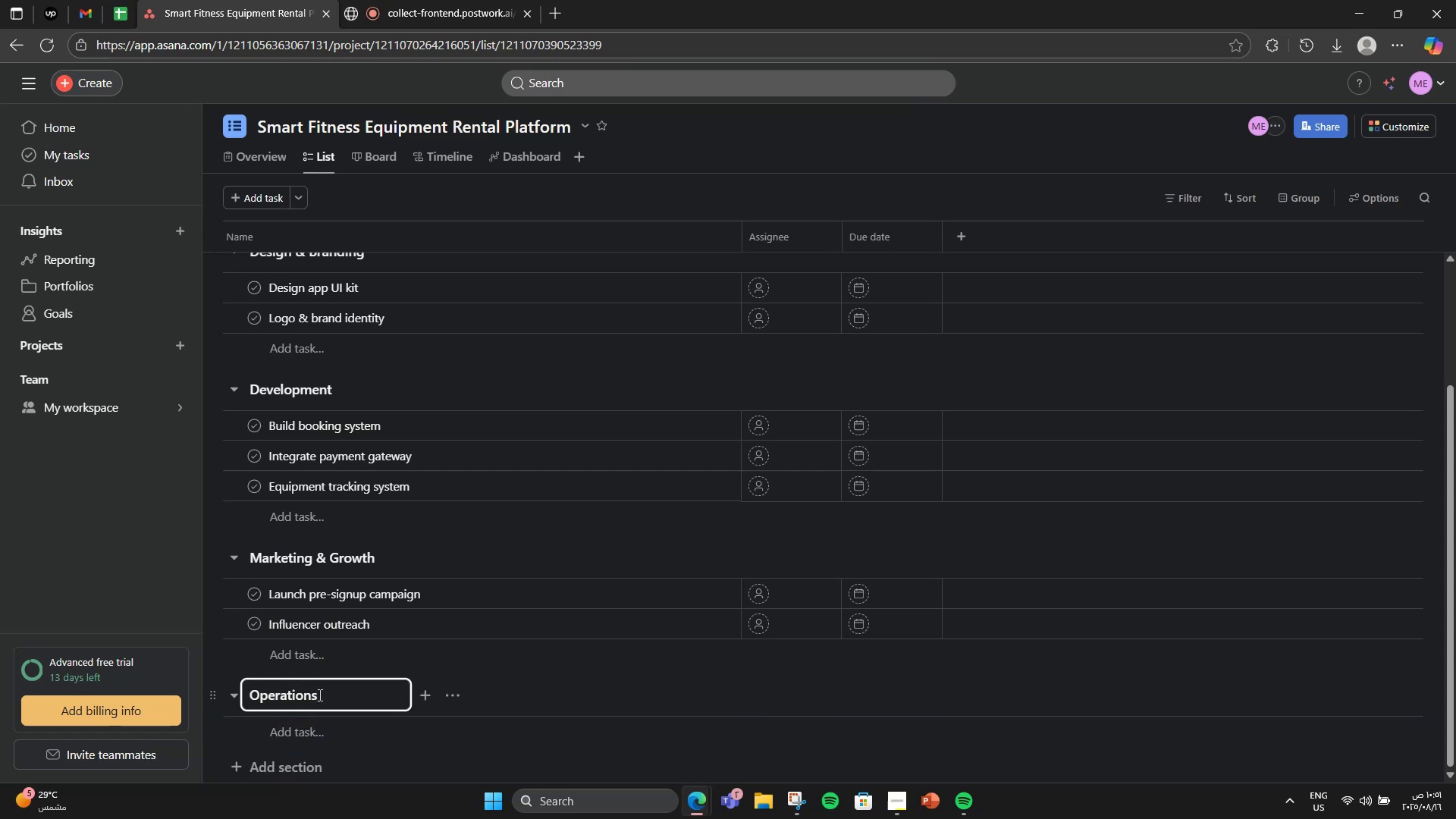 
type( & Logistics)
 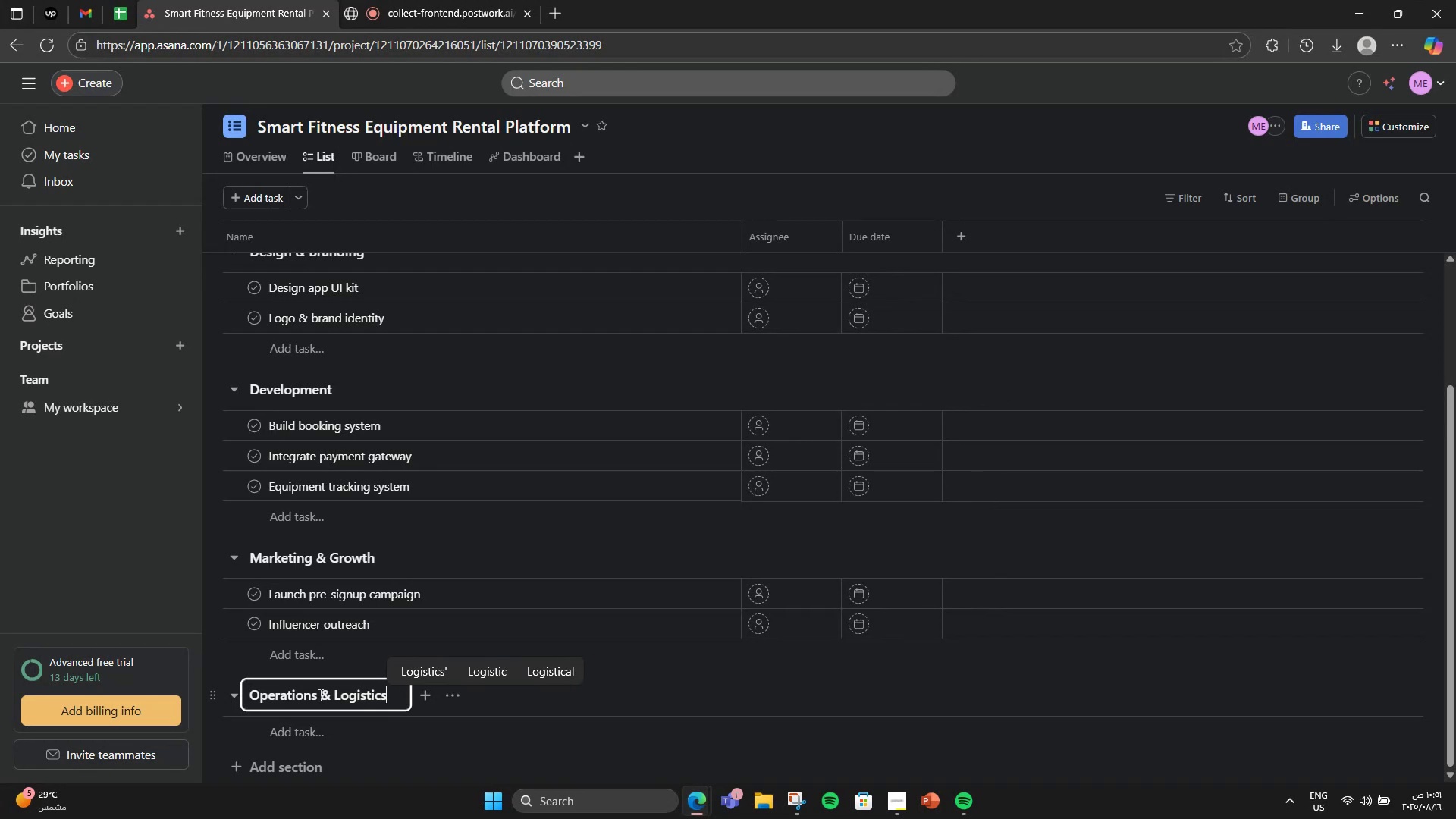 
left_click([306, 723])
 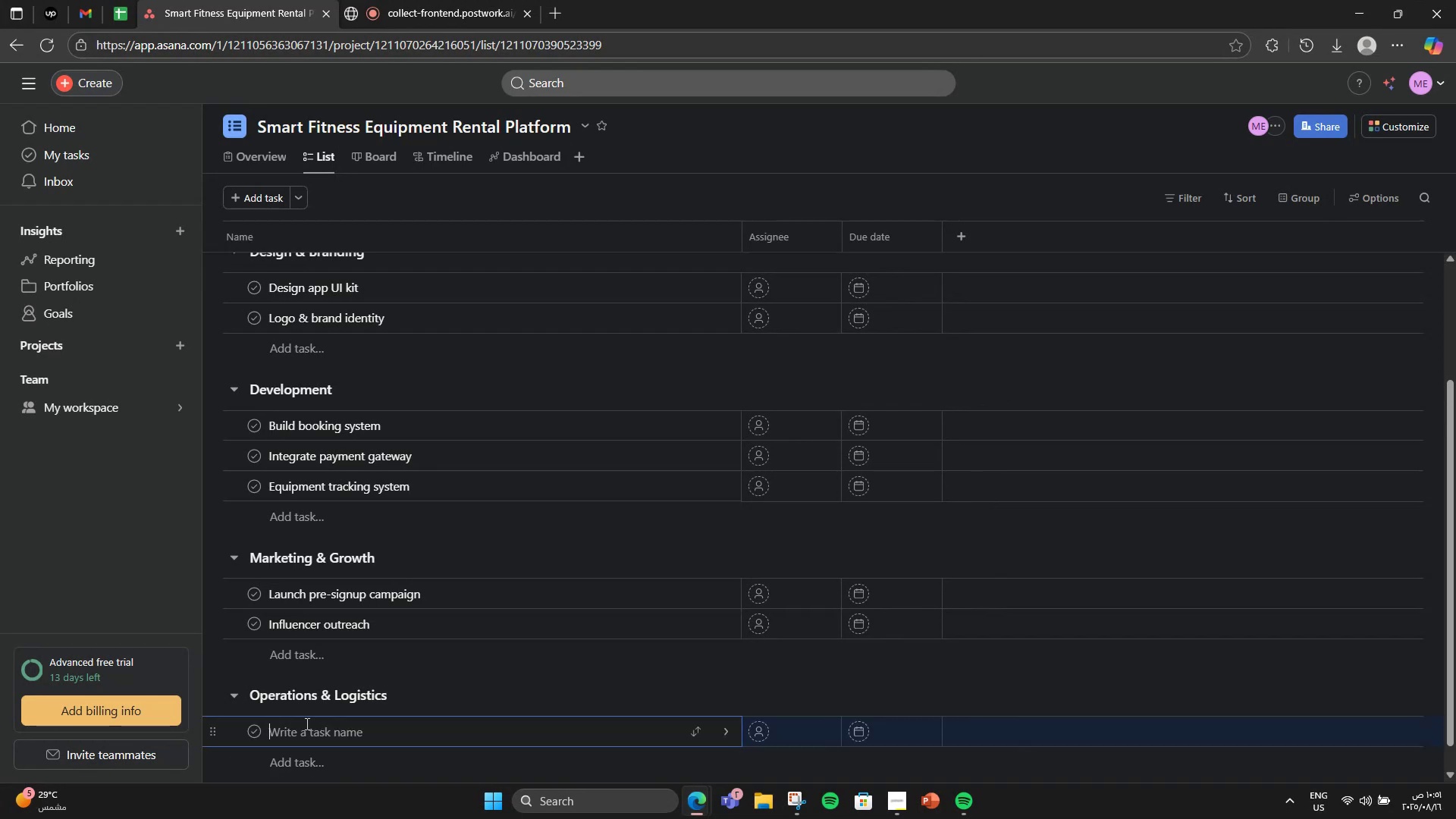 
type(Build delivery )
 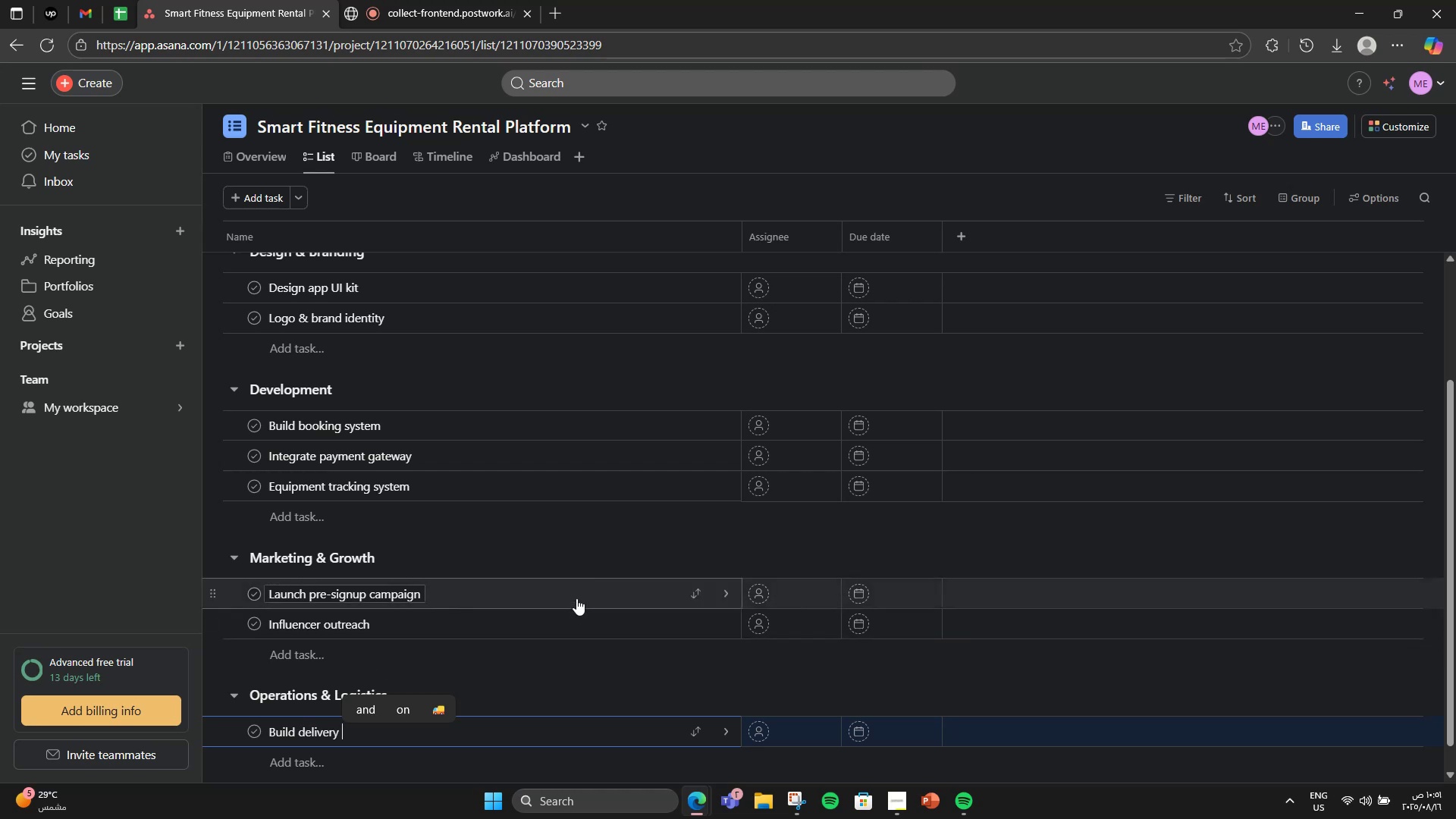 
wait(5.34)
 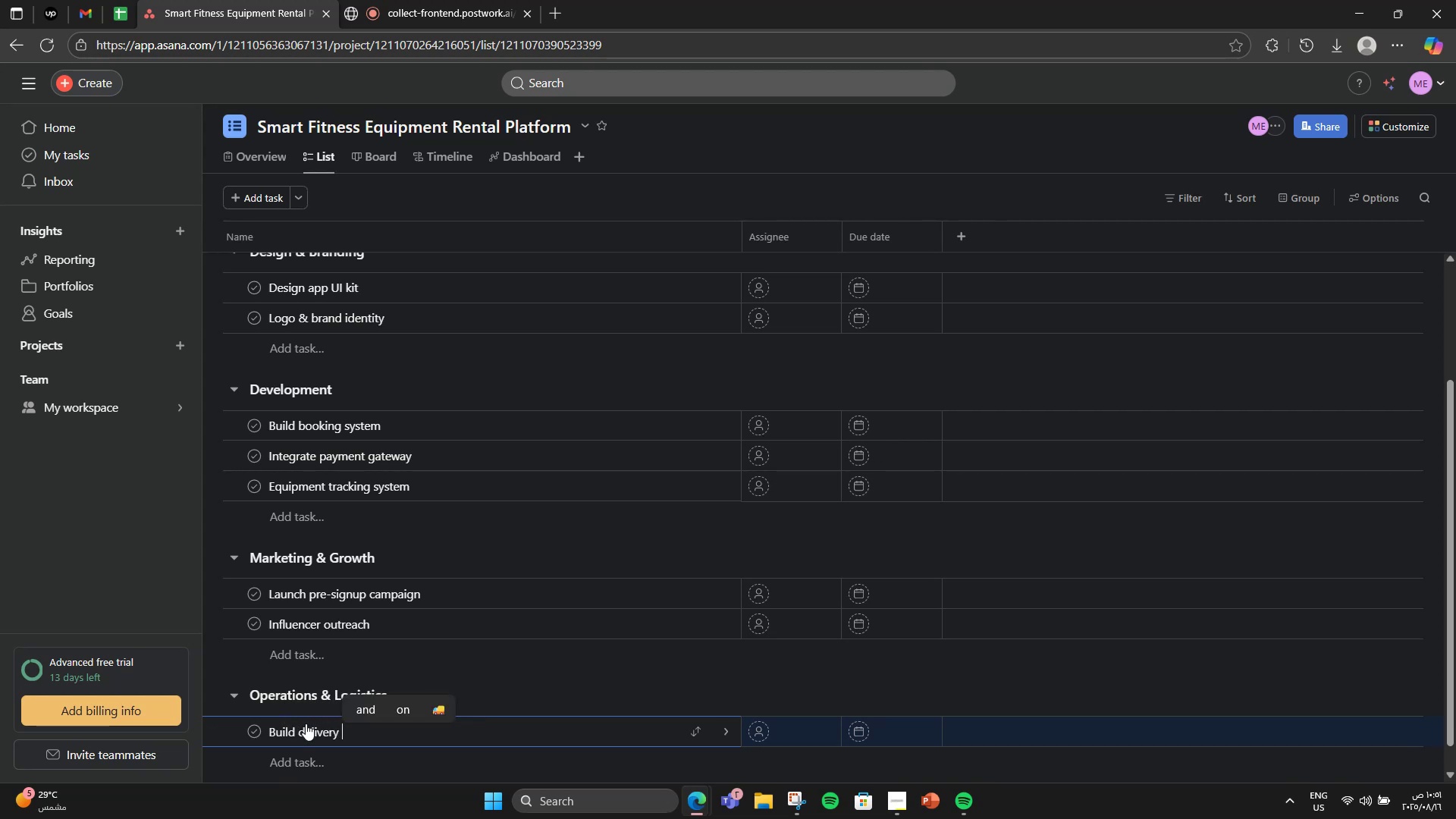 
key(Shift+7)
 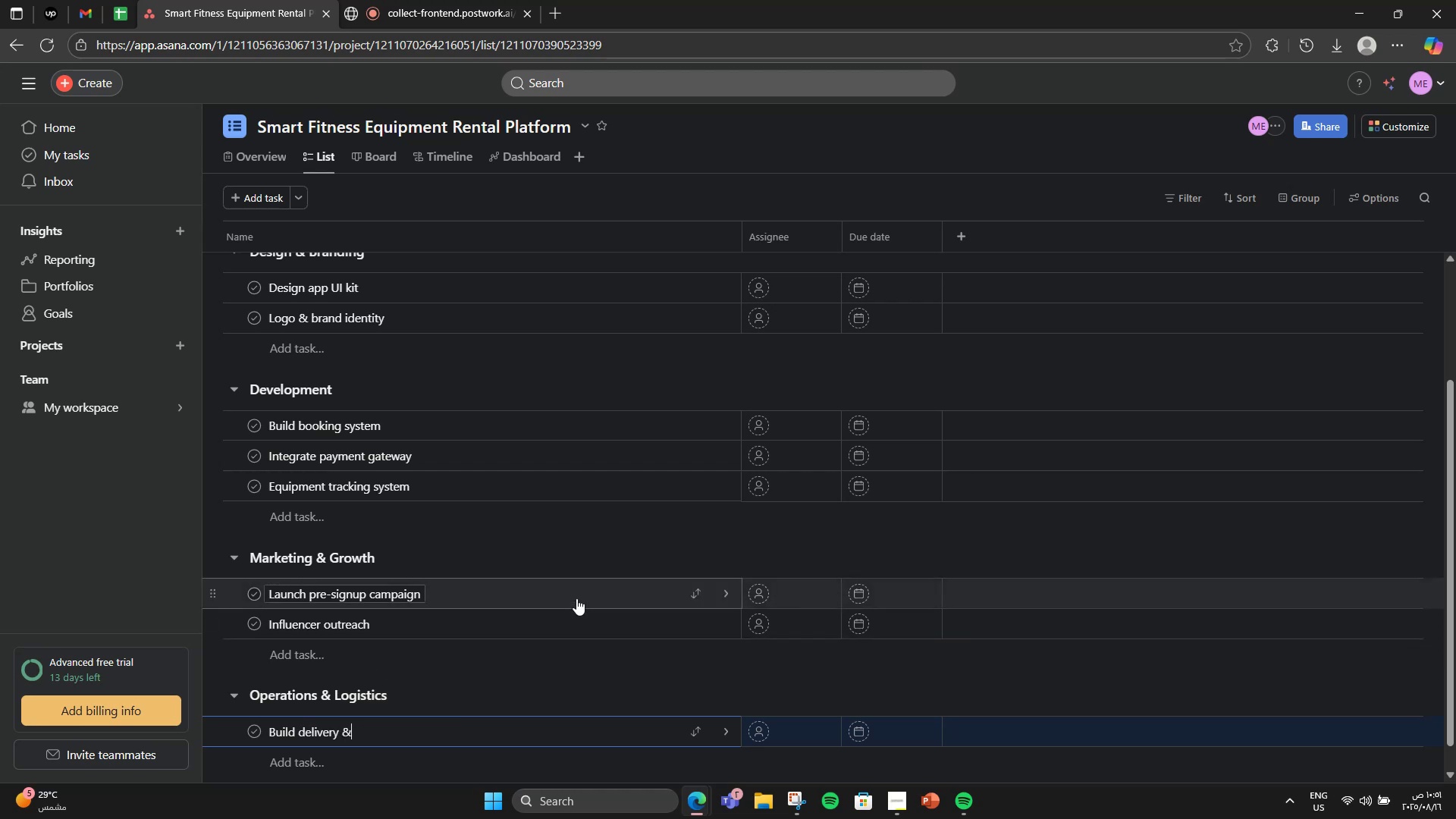 
key(Space)
 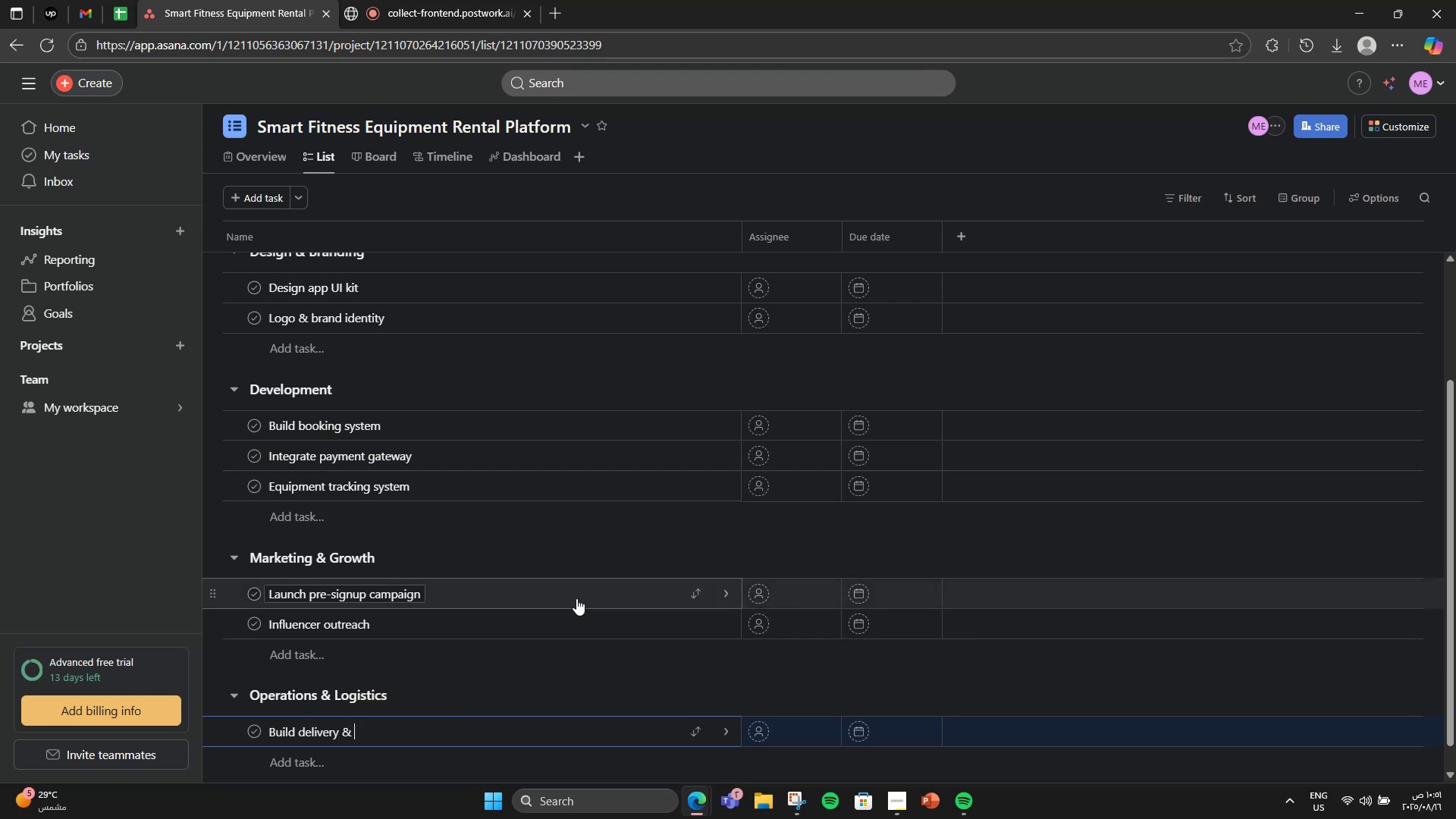 
type(pickup)
 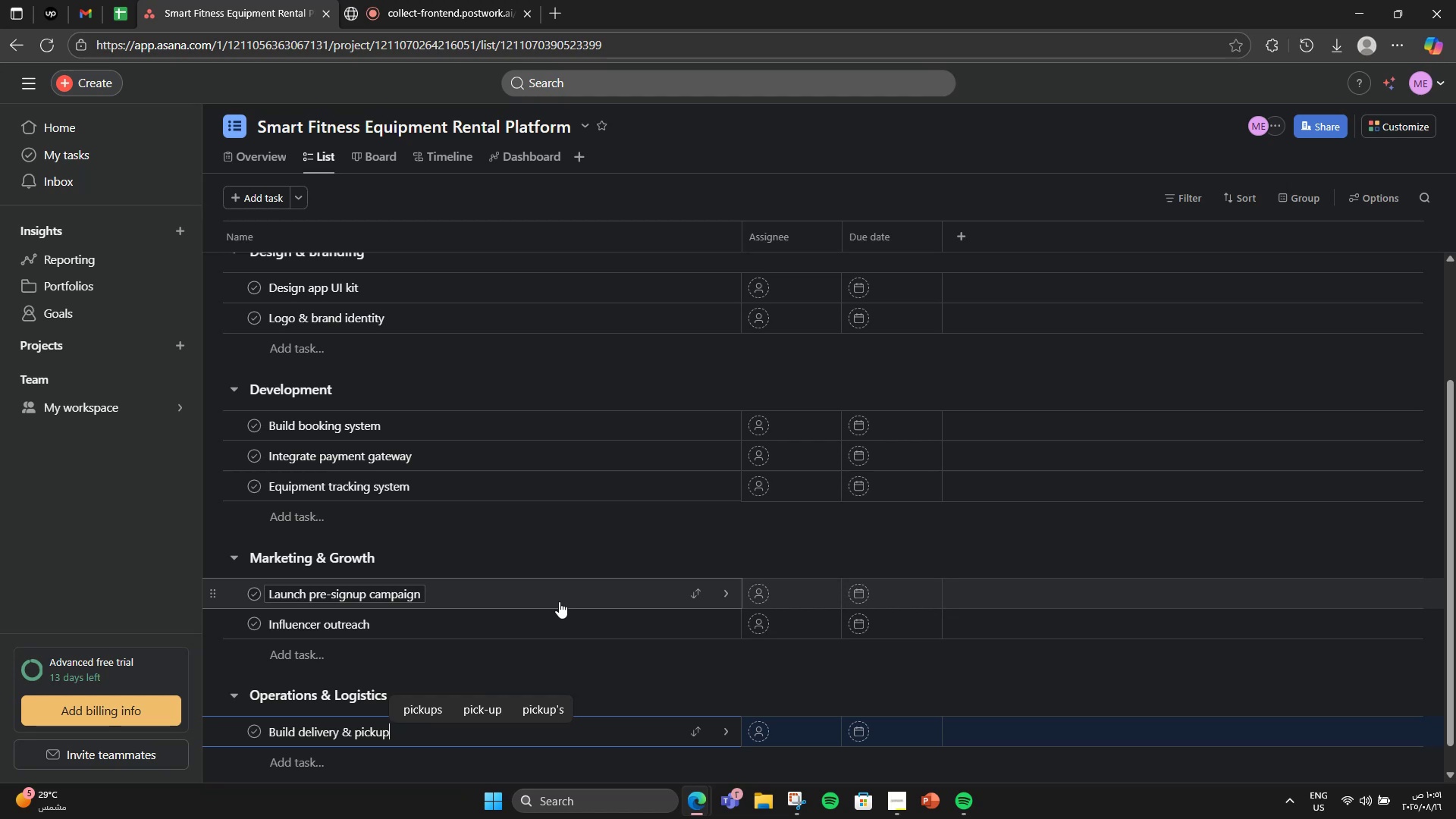 
type( workflow)
 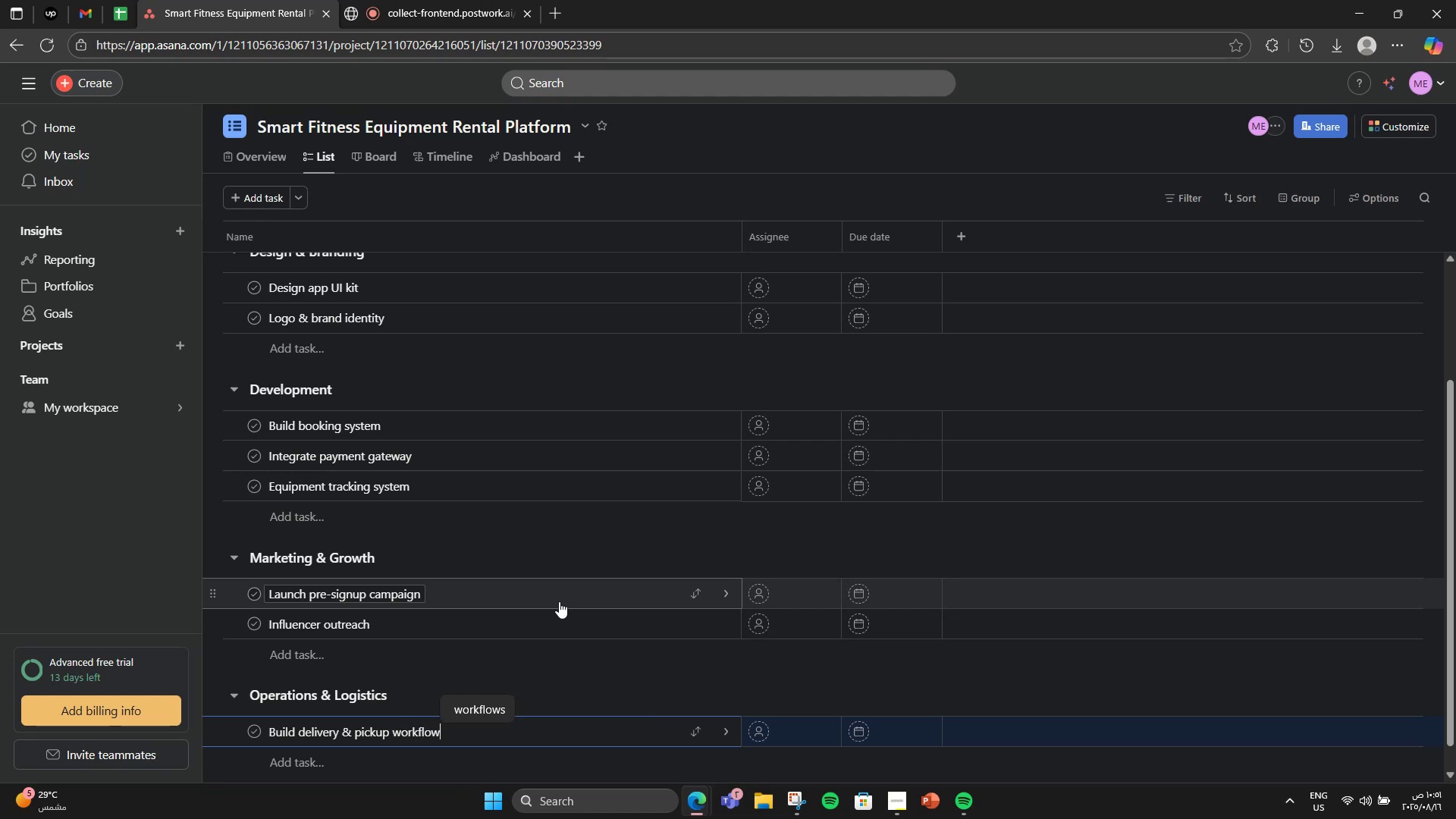 
key(Enter)
 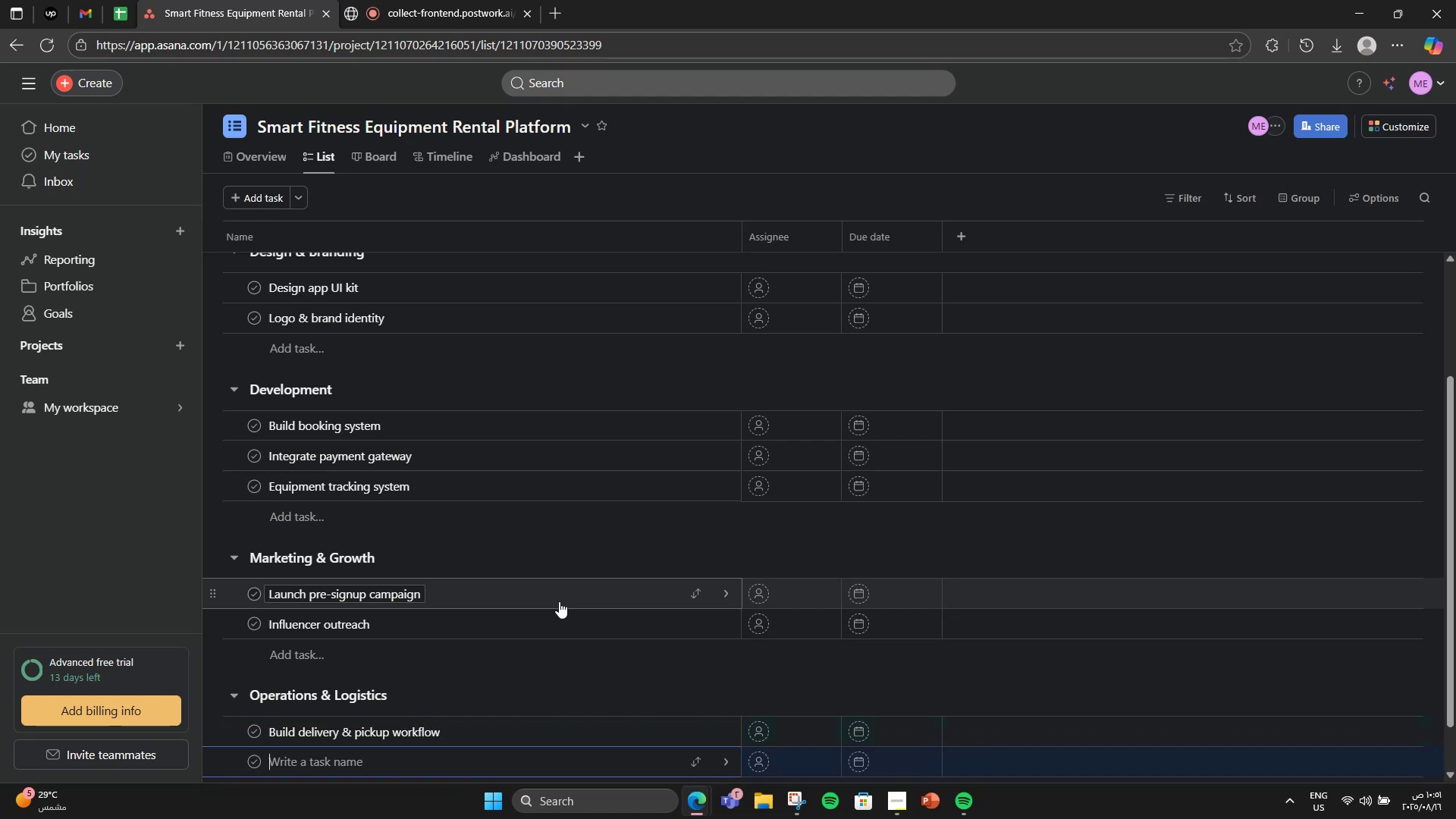 
scroll: coordinate [559, 601], scroll_direction: down, amount: 5.0
 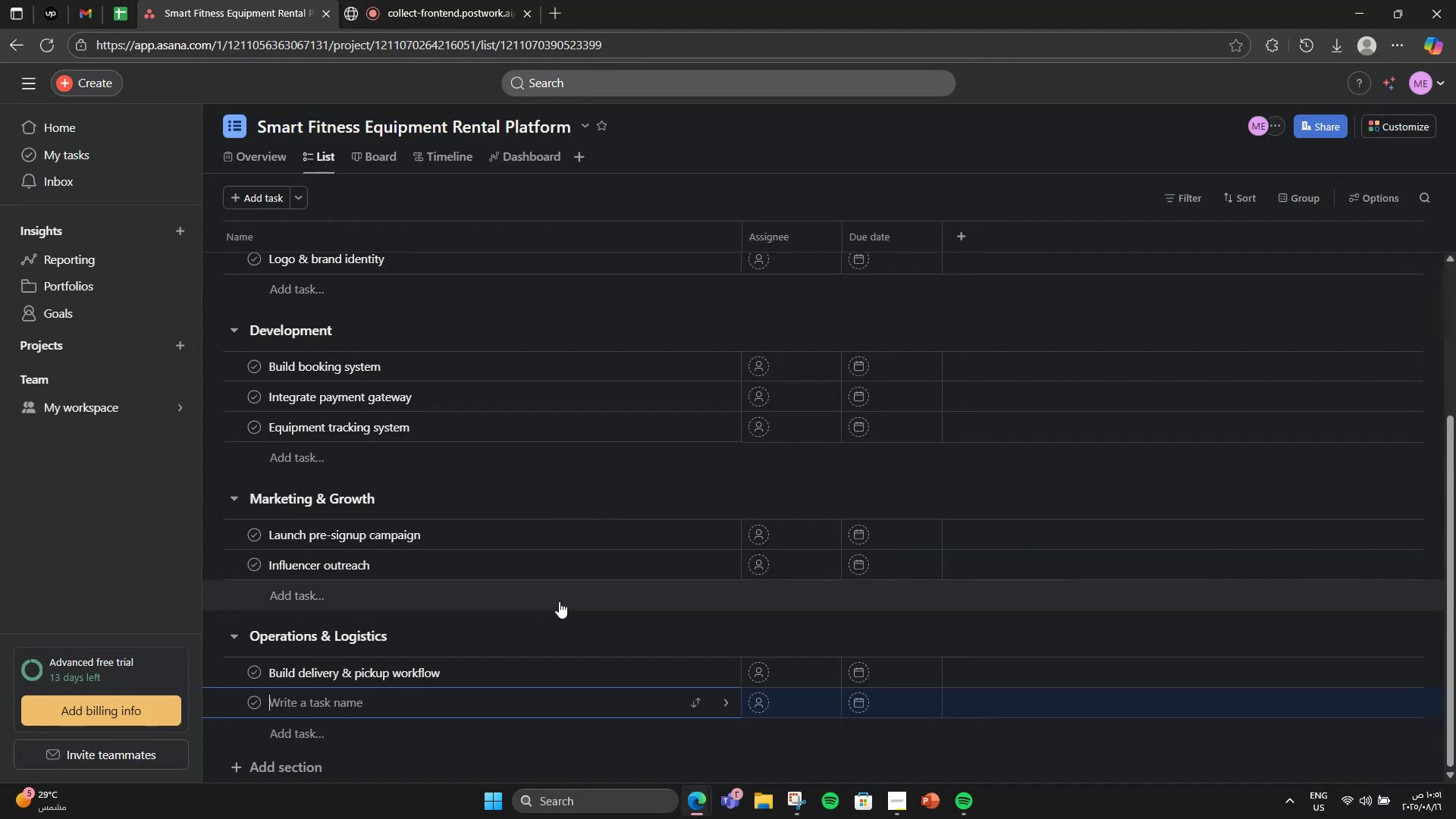 
type(Pat)
key(Backspace)
type(rtner with equipment suppliers)
 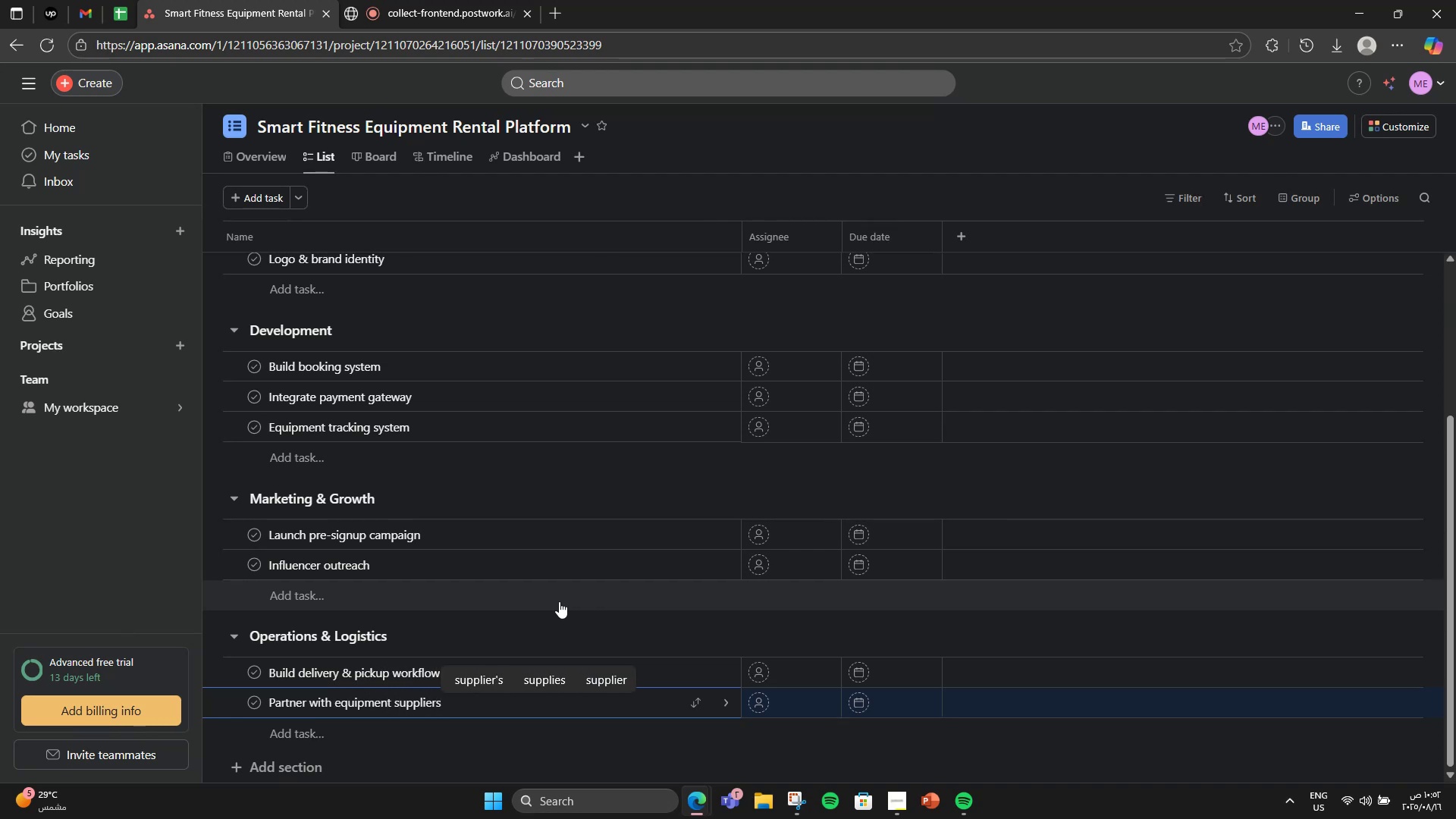 
key(Enter)
 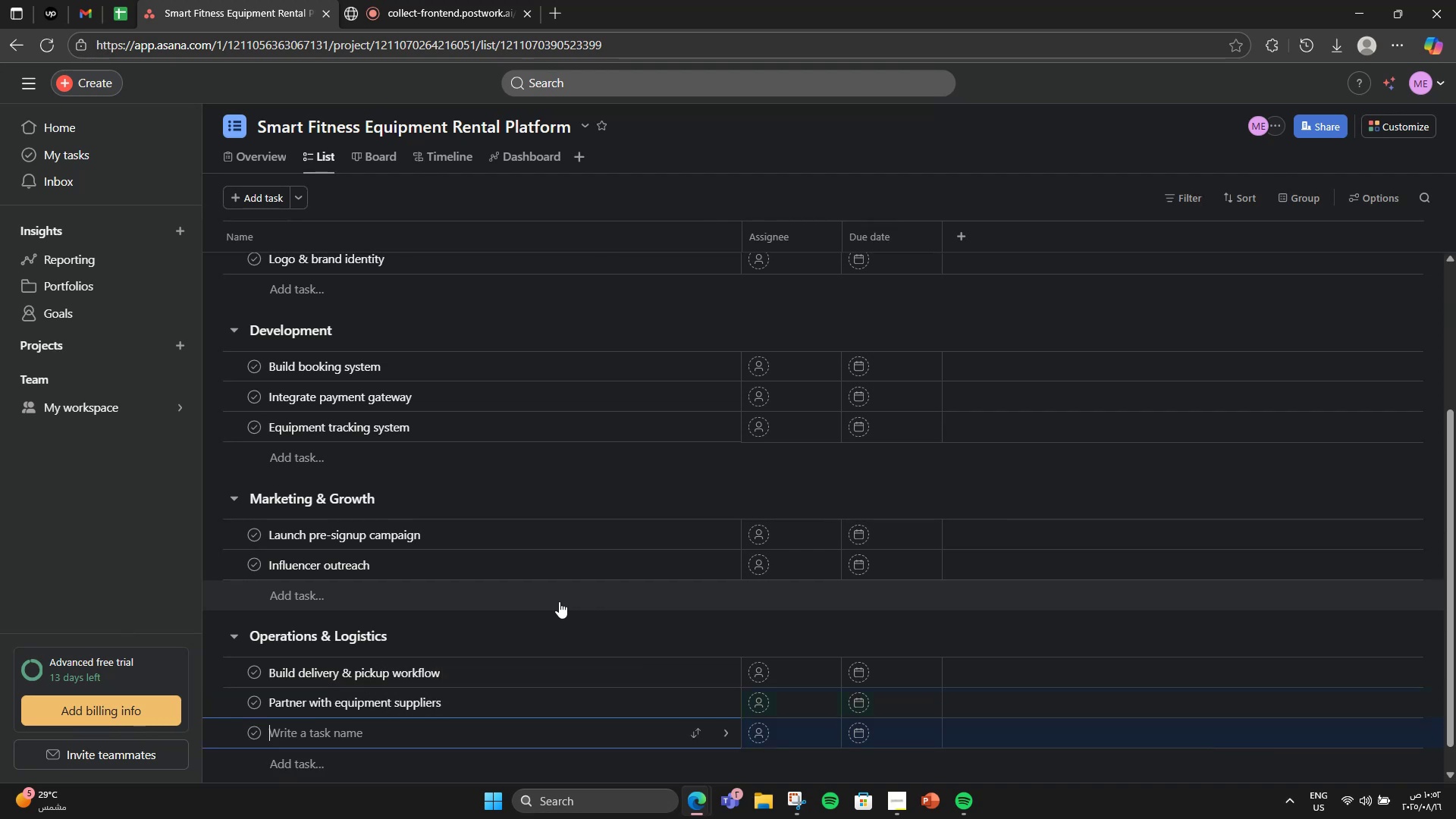 
key(Backspace)
 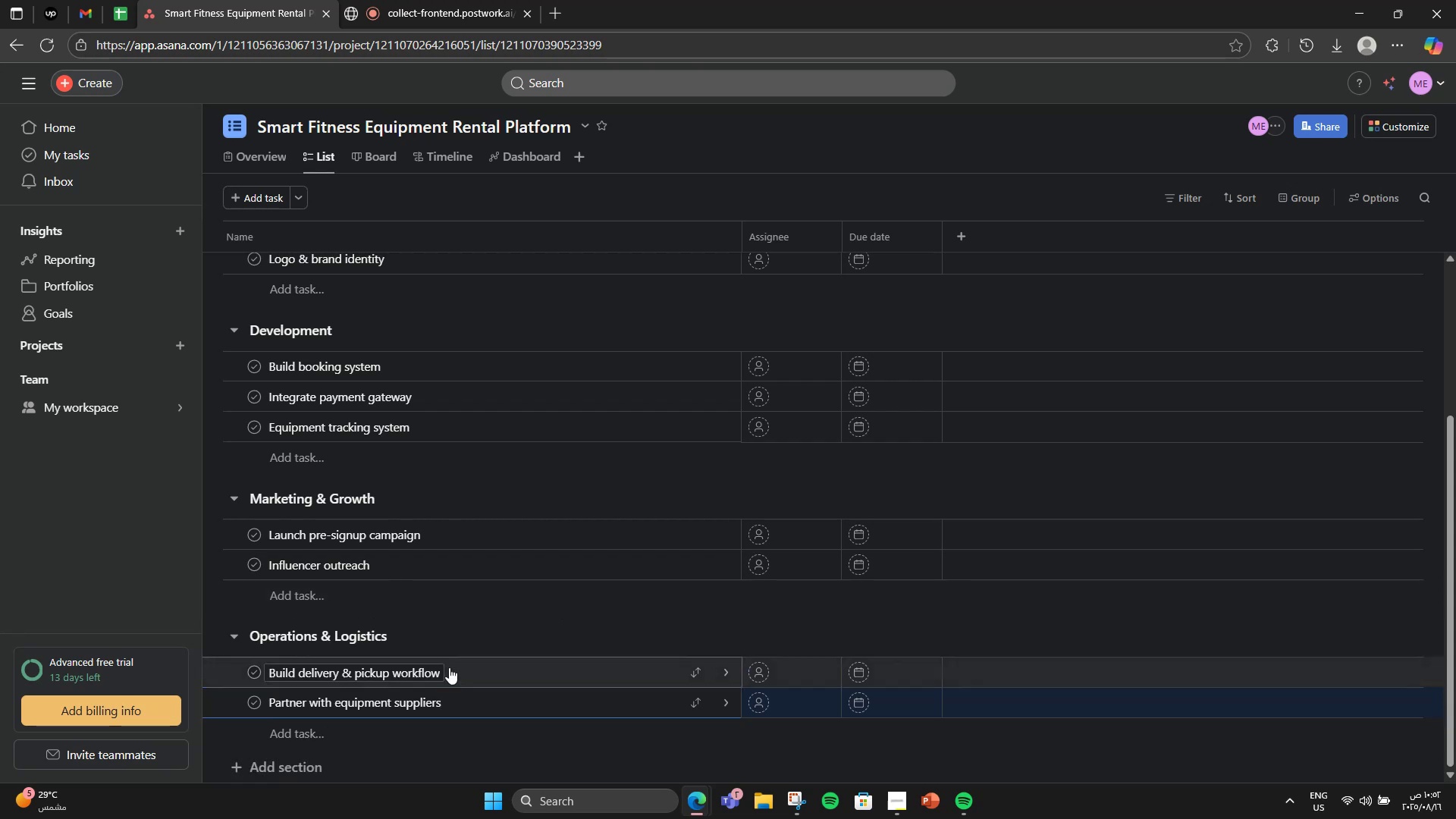 
left_click([300, 760])
 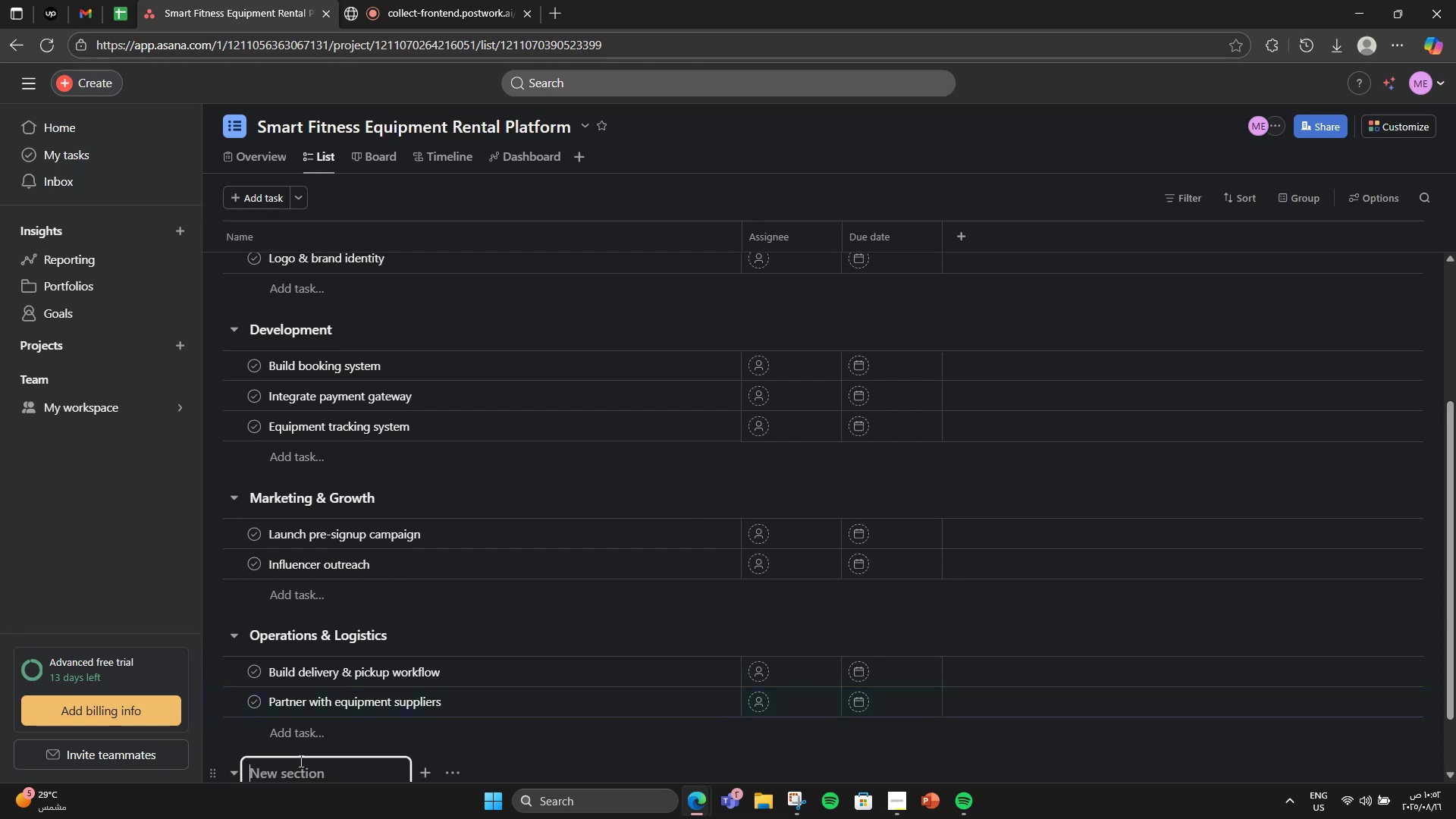 
type(Investor Relations)
 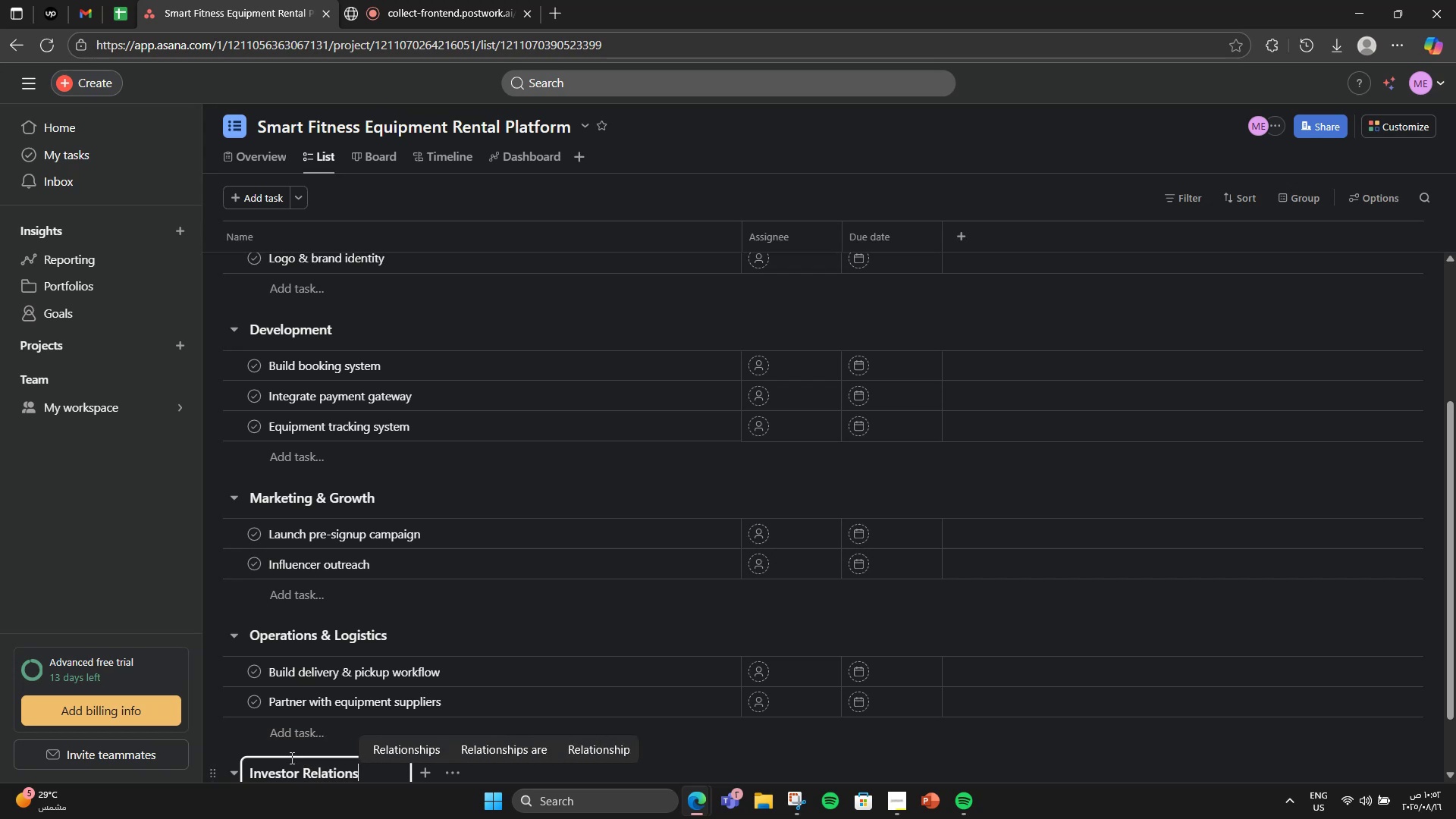 
key(Enter)
 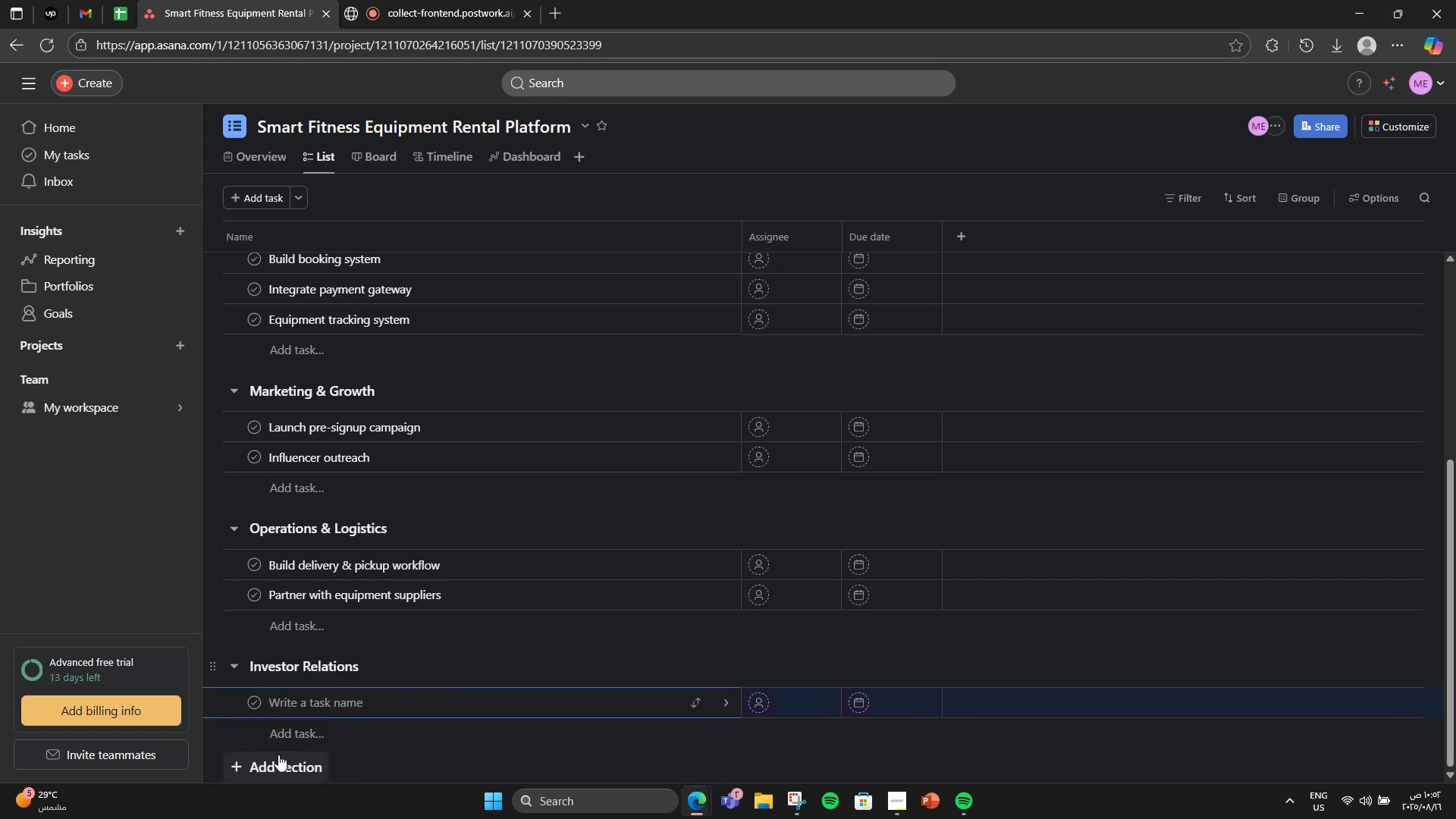 
scroll: coordinate [307, 714], scroll_direction: down, amount: 2.0
 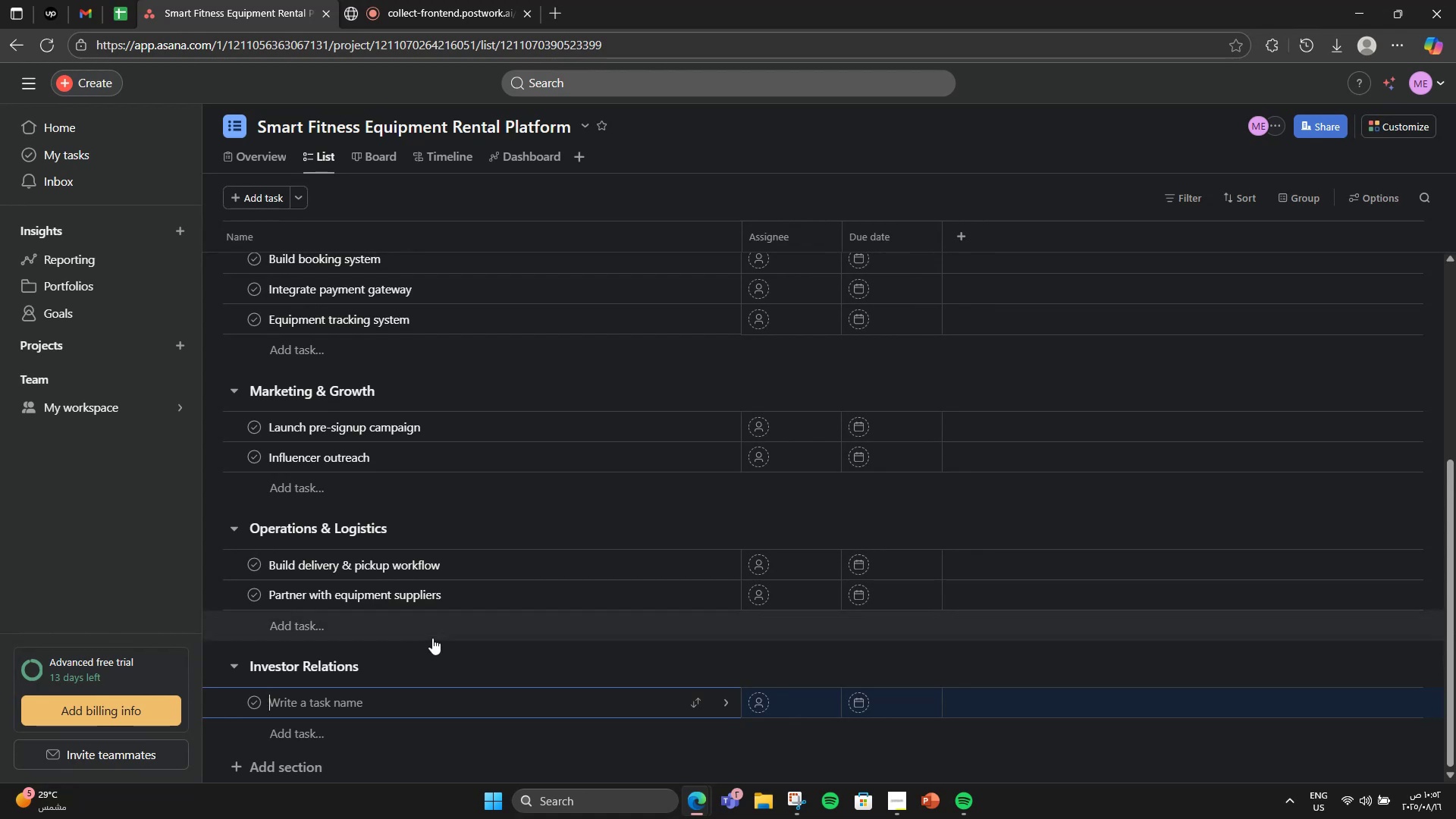 
type(Create pitch deck)
 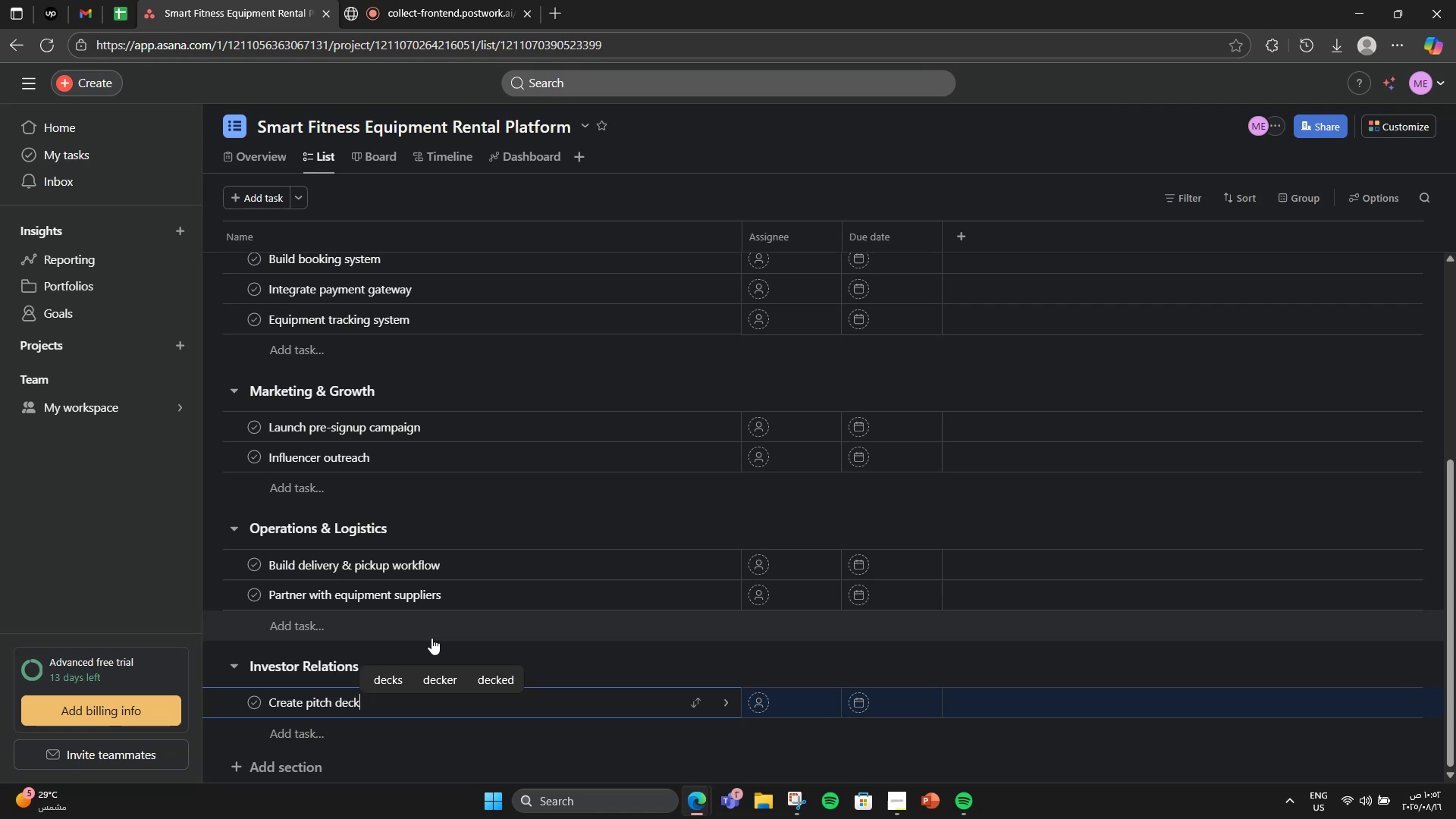 
wait(8.58)
 